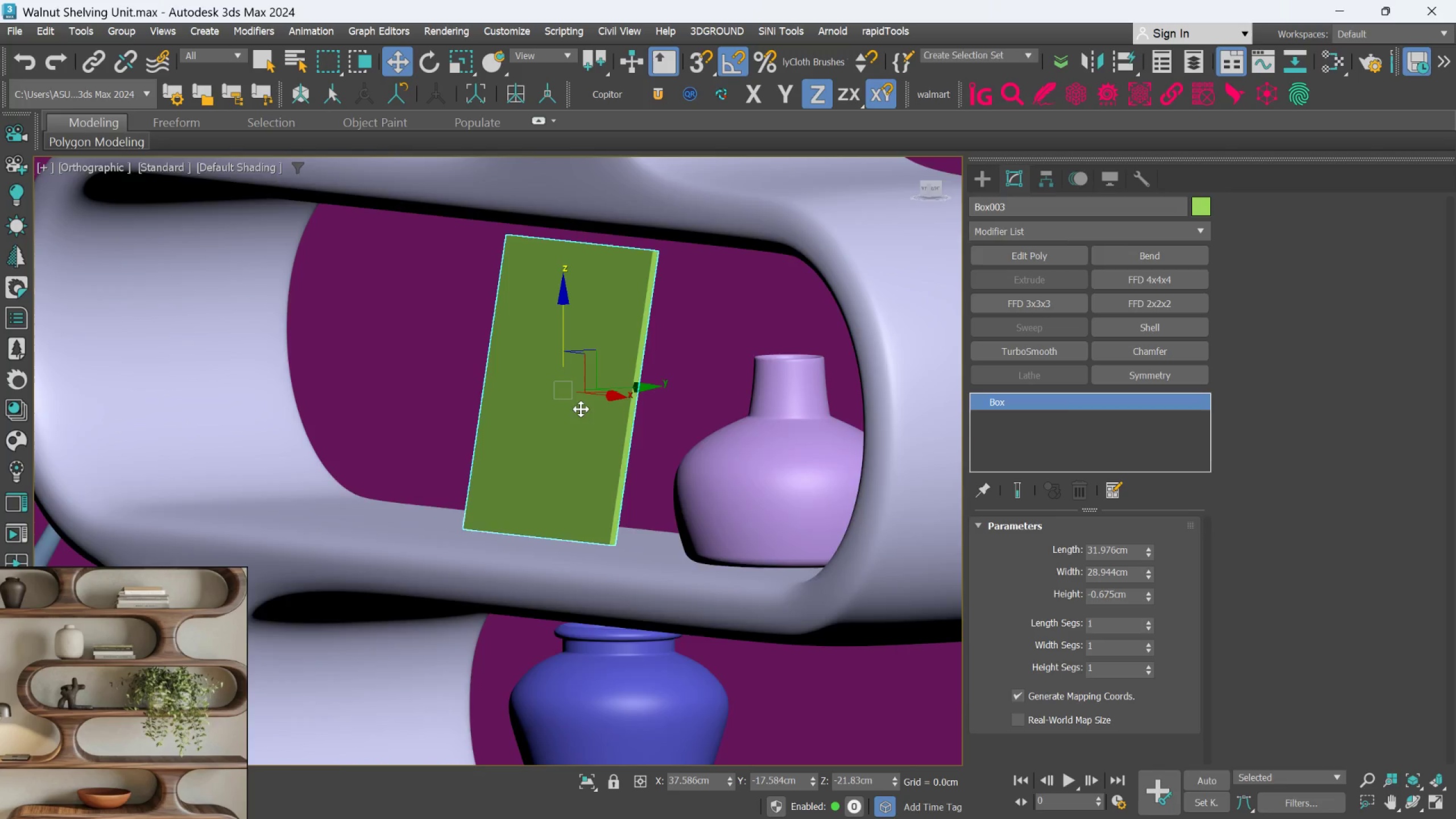 
scroll: coordinate [581, 403], scroll_direction: up, amount: 2.0
 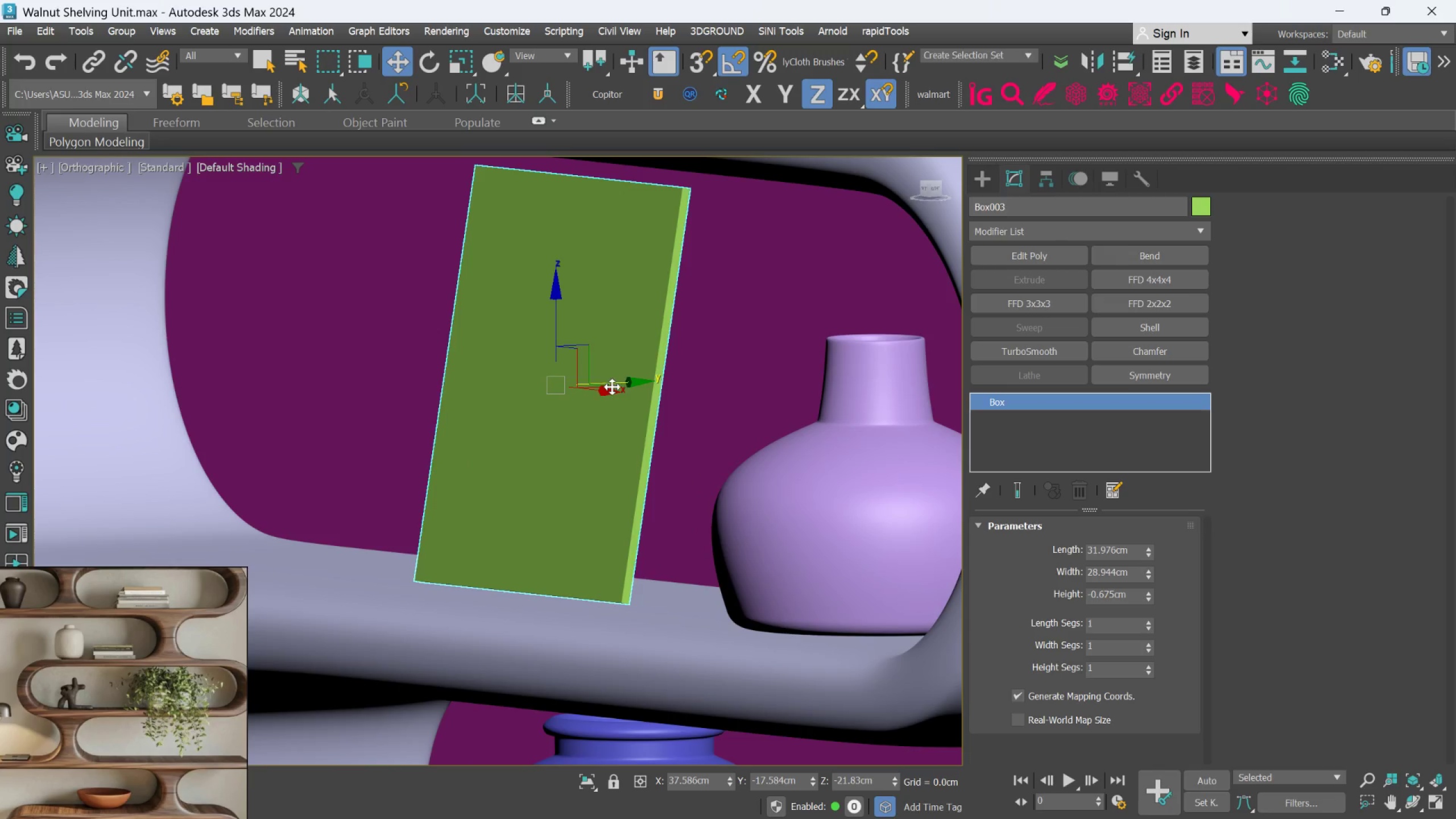 
hold_key(key=AltLeft, duration=0.5)
 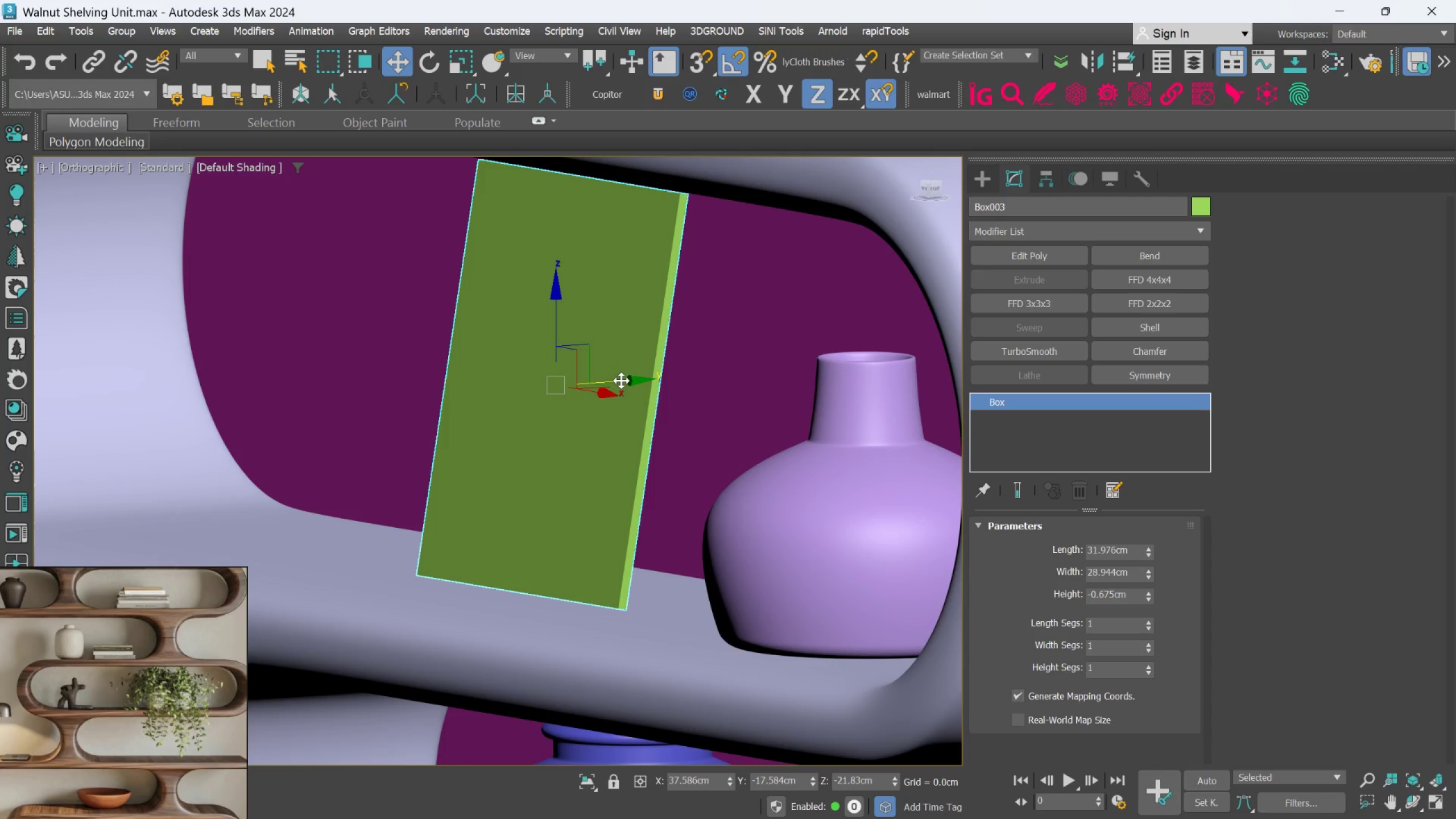 
left_click_drag(start_coordinate=[621, 380], to_coordinate=[629, 379])
 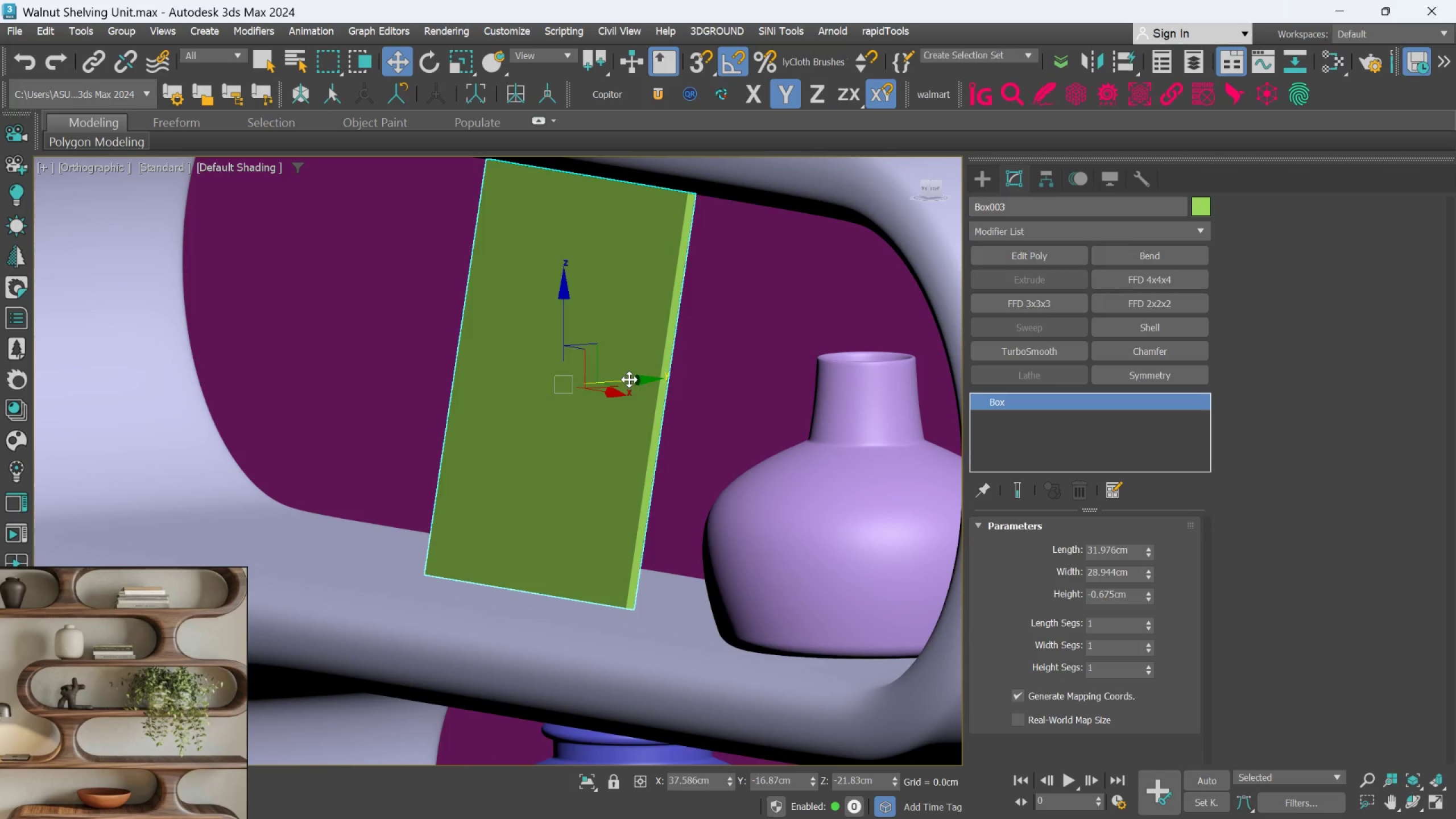 
hold_key(key=AltLeft, duration=1.44)
 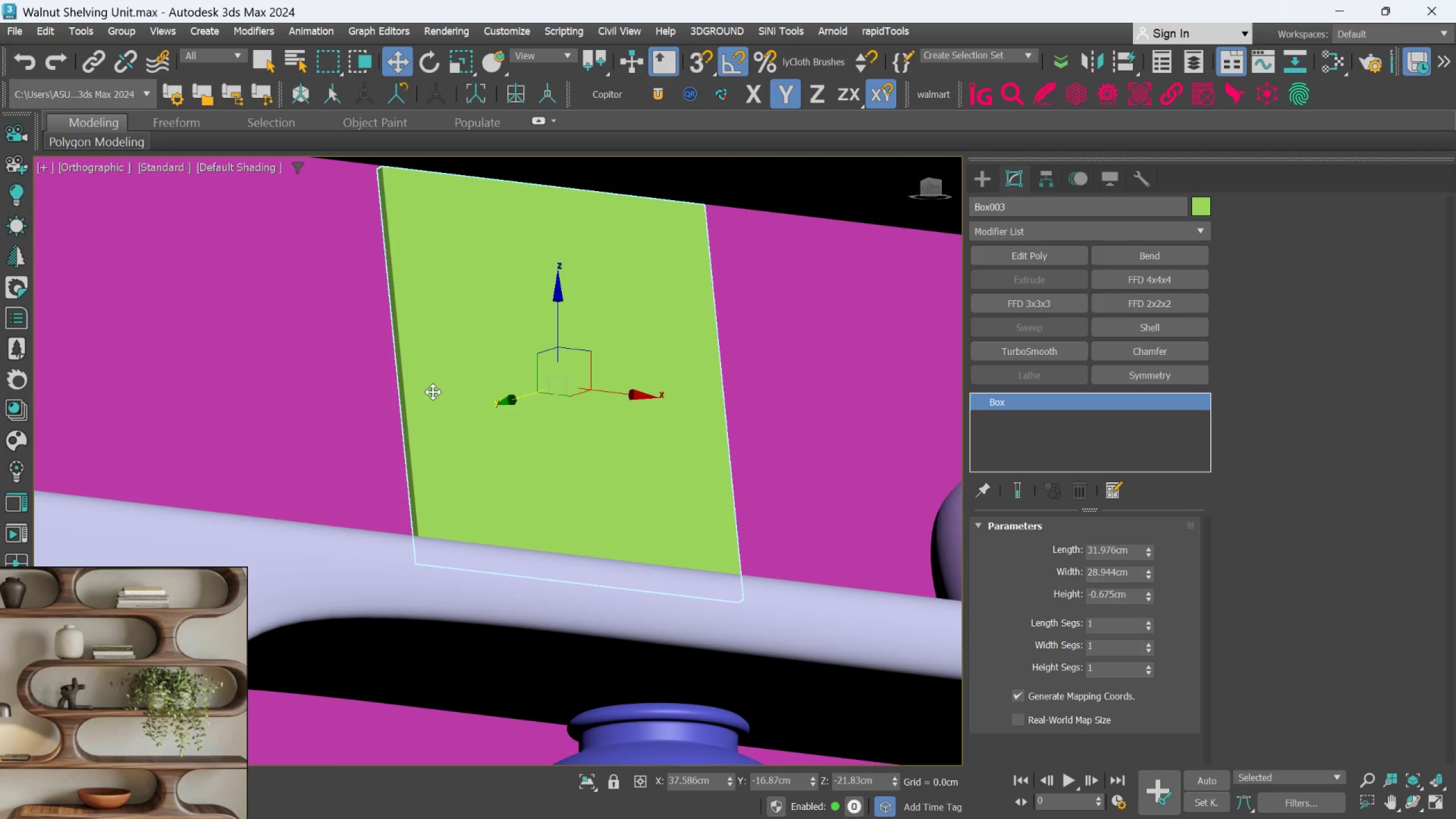 
hold_key(key=ControlLeft, duration=0.69)
left_click([332, 386])
 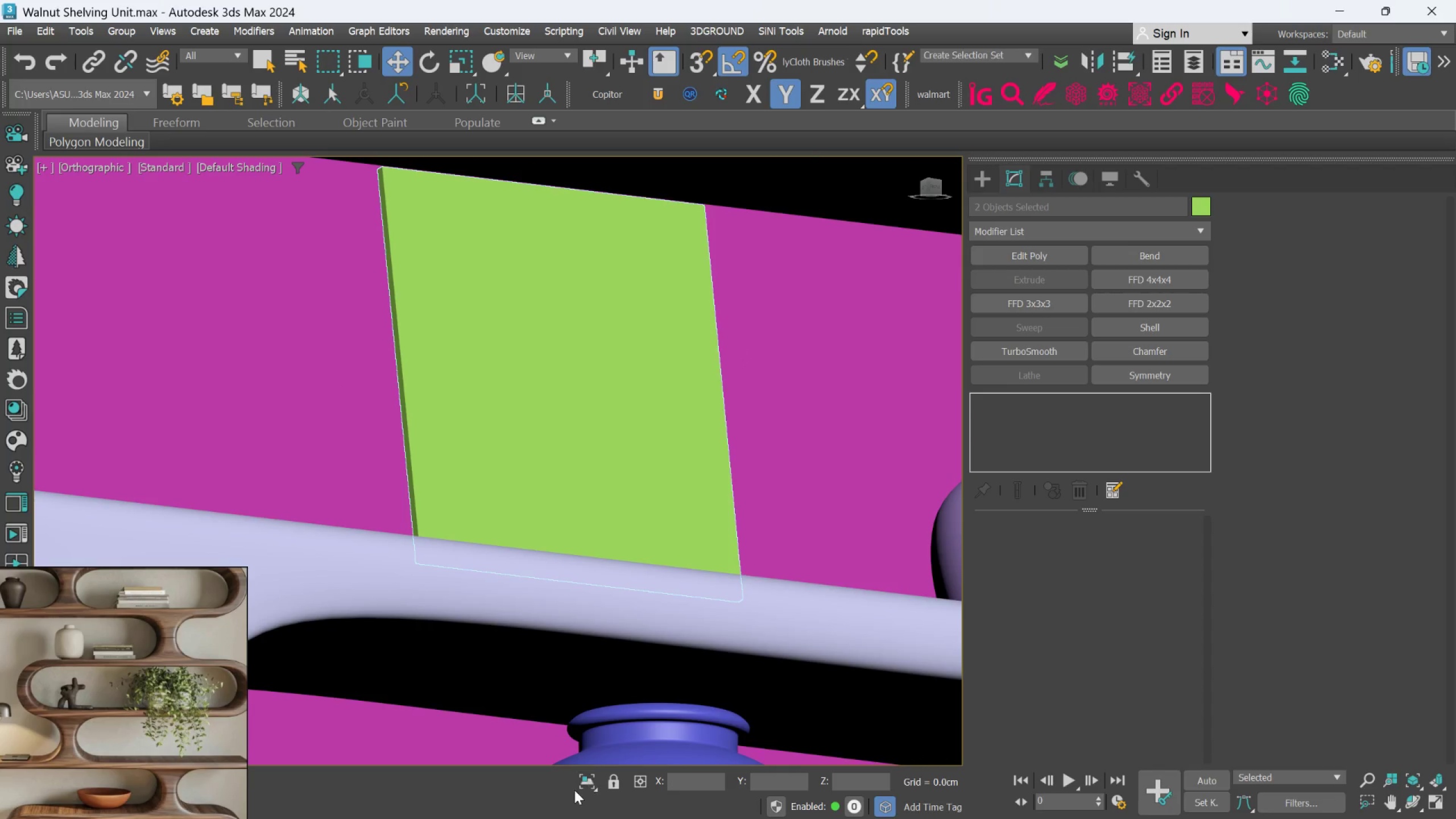 
left_click([578, 791])
 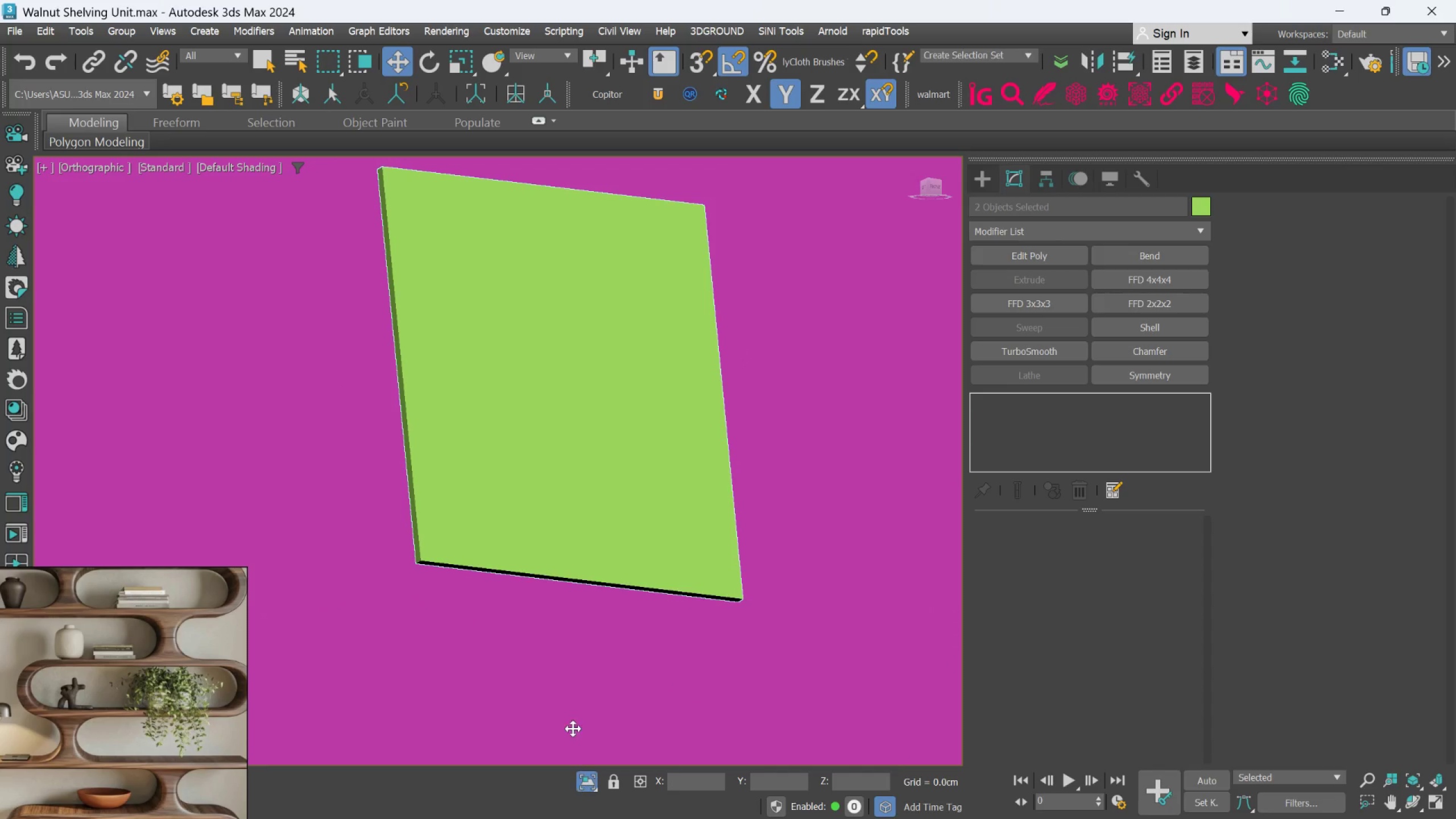 
hold_key(key=AltLeft, duration=0.75)
 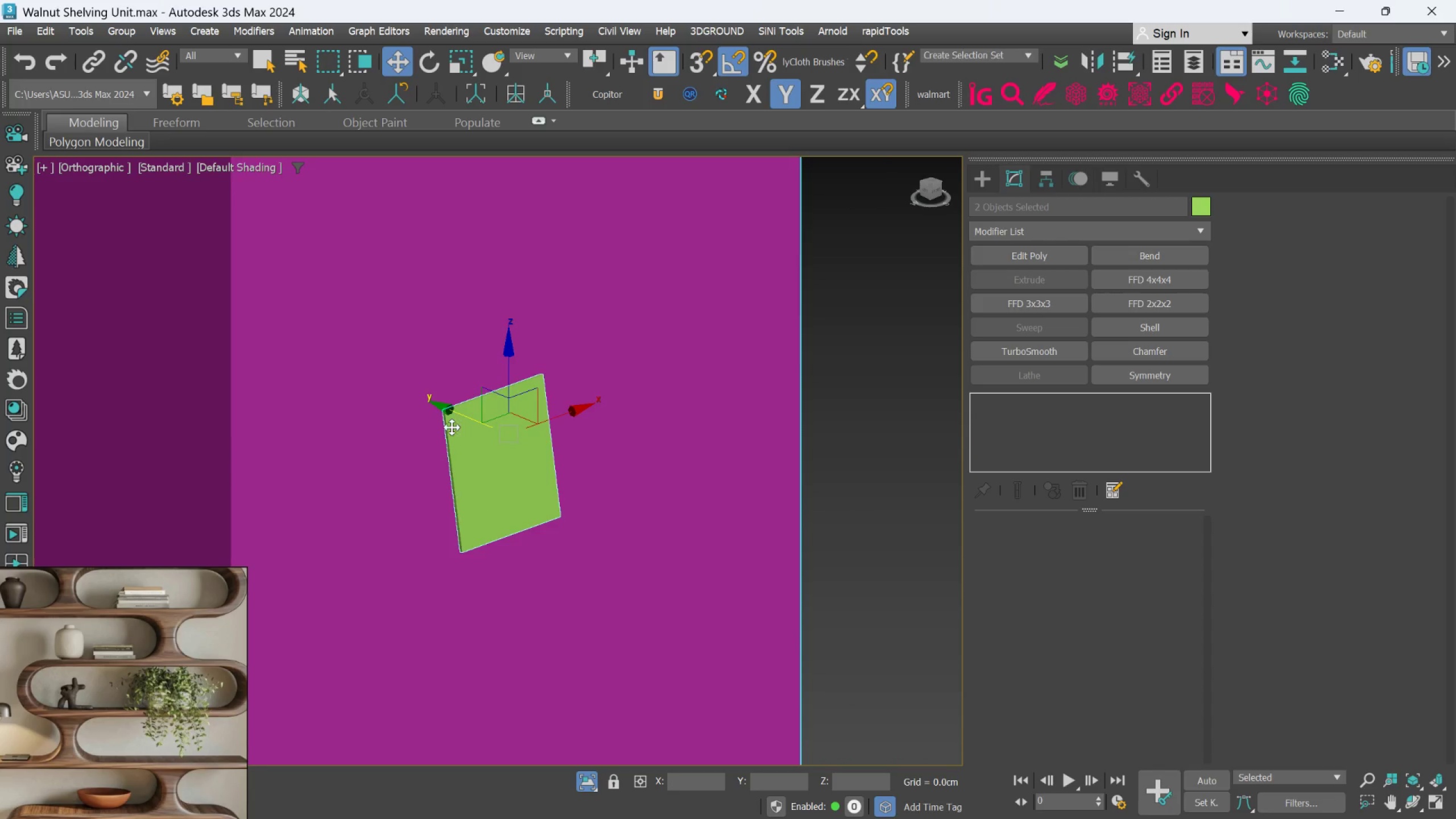 
scroll: coordinate [512, 644], scroll_direction: down, amount: 3.0
 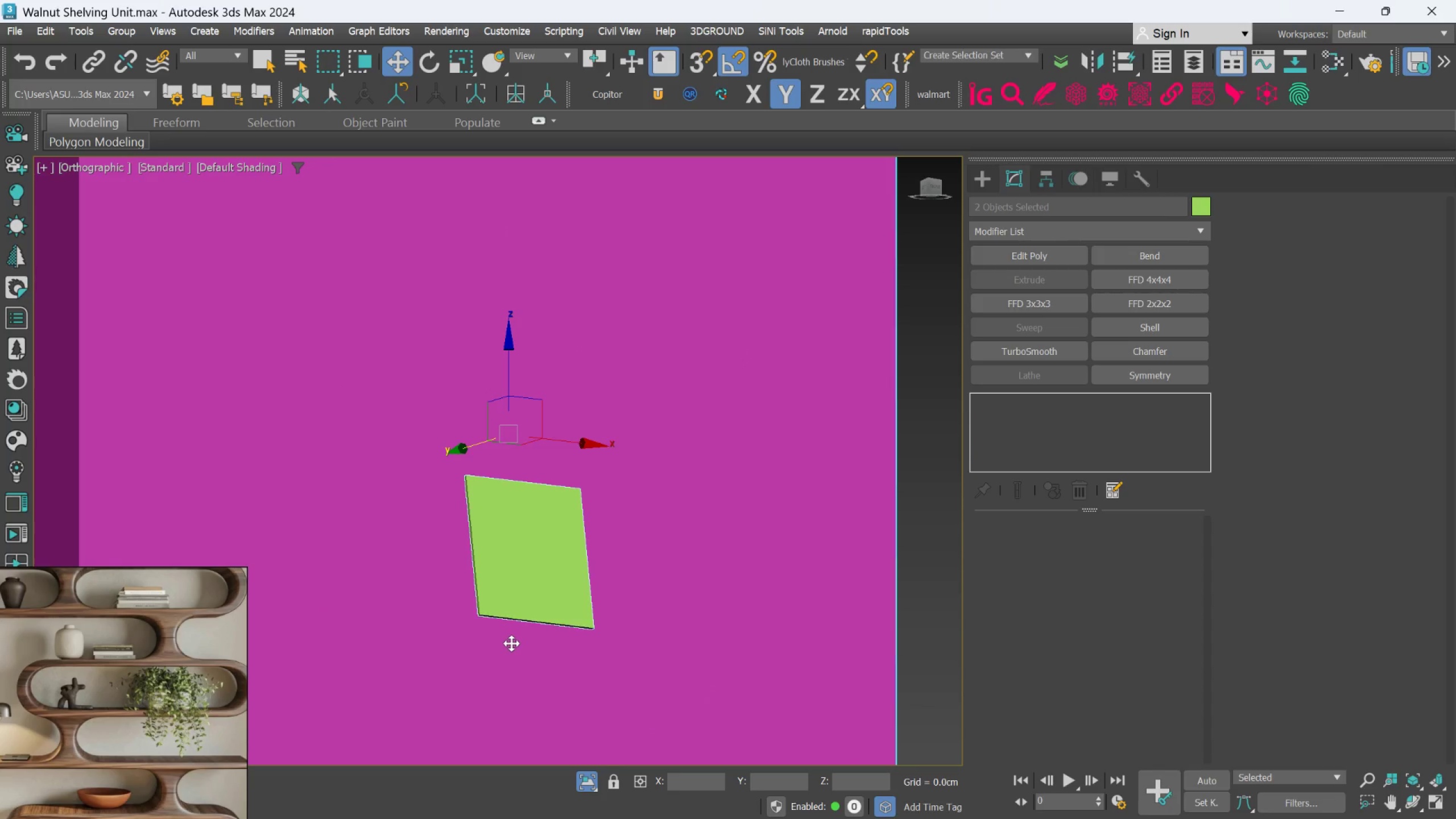 
hold_key(key=AltLeft, duration=1.31)
 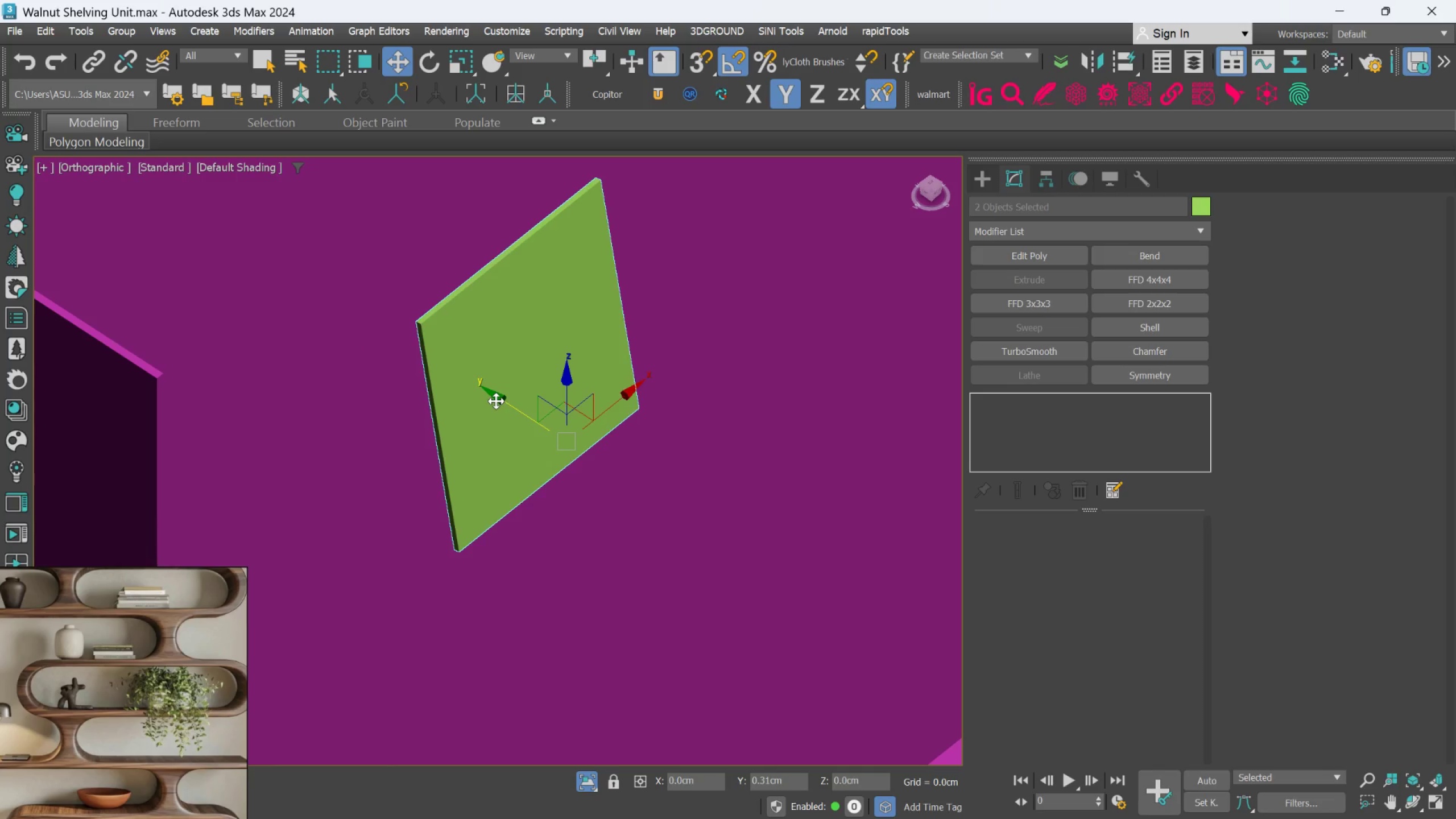 
scroll: coordinate [448, 425], scroll_direction: up, amount: 2.0
 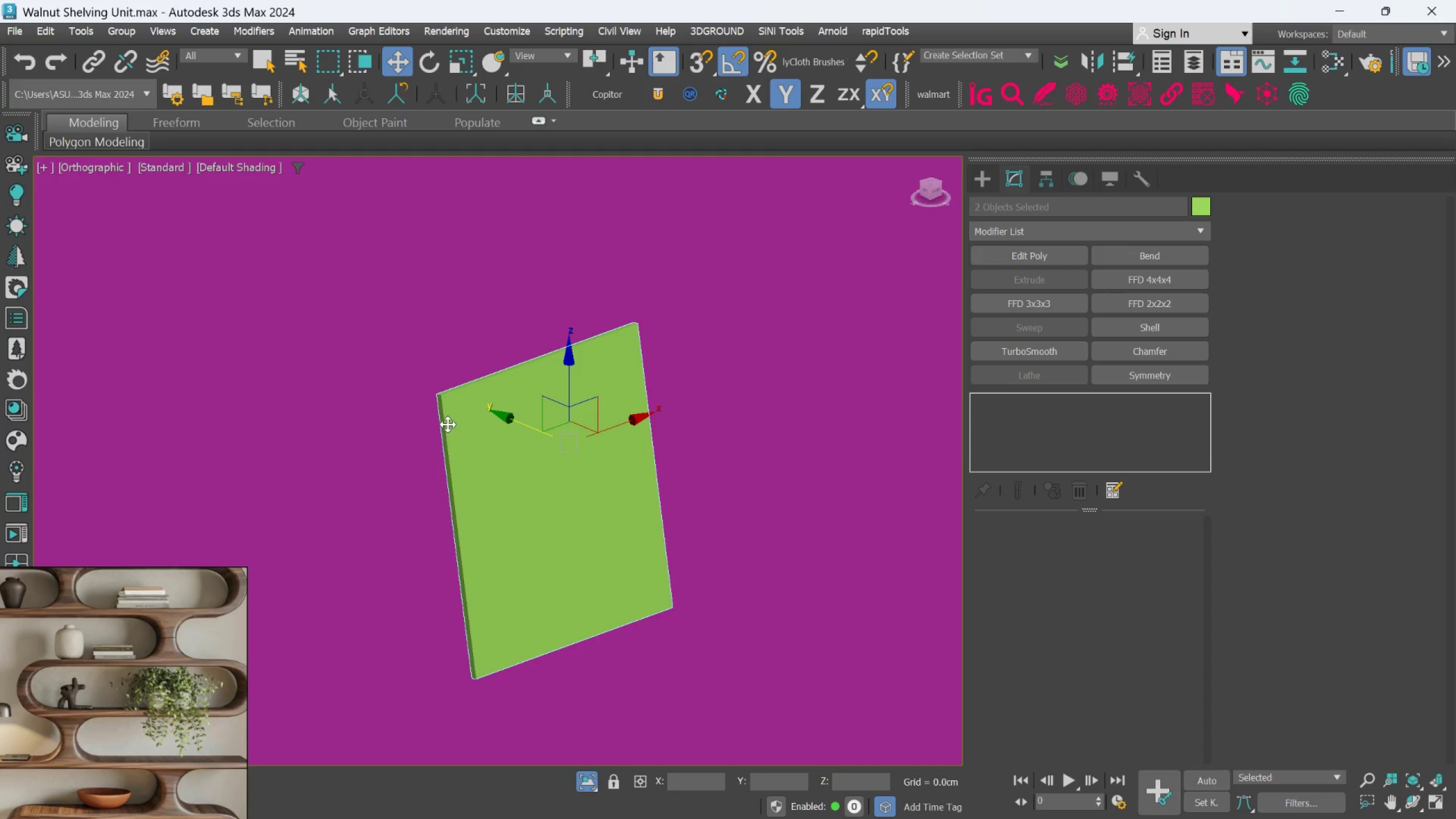 
key(Control+Z)
 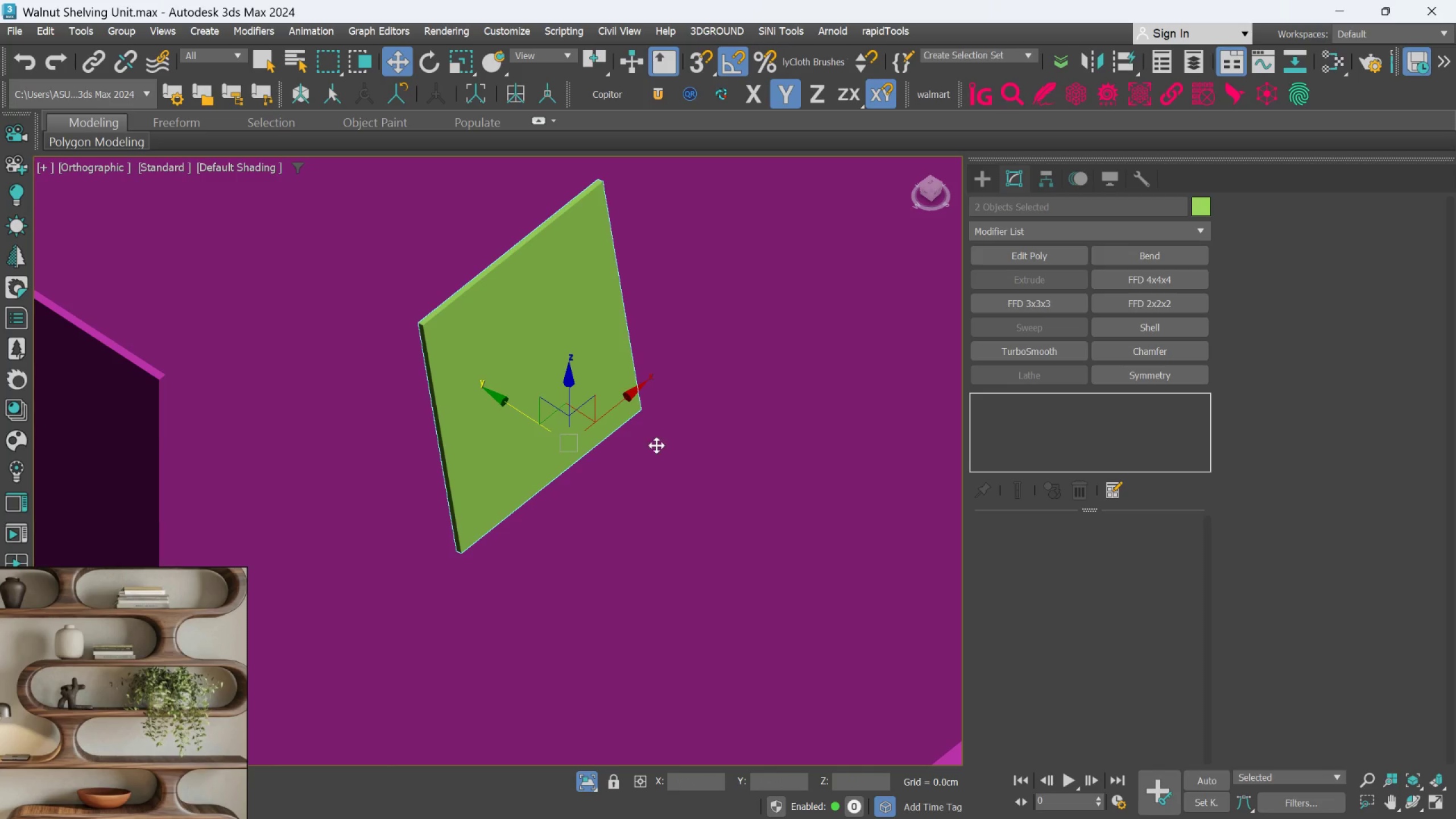 
left_click([643, 453])
 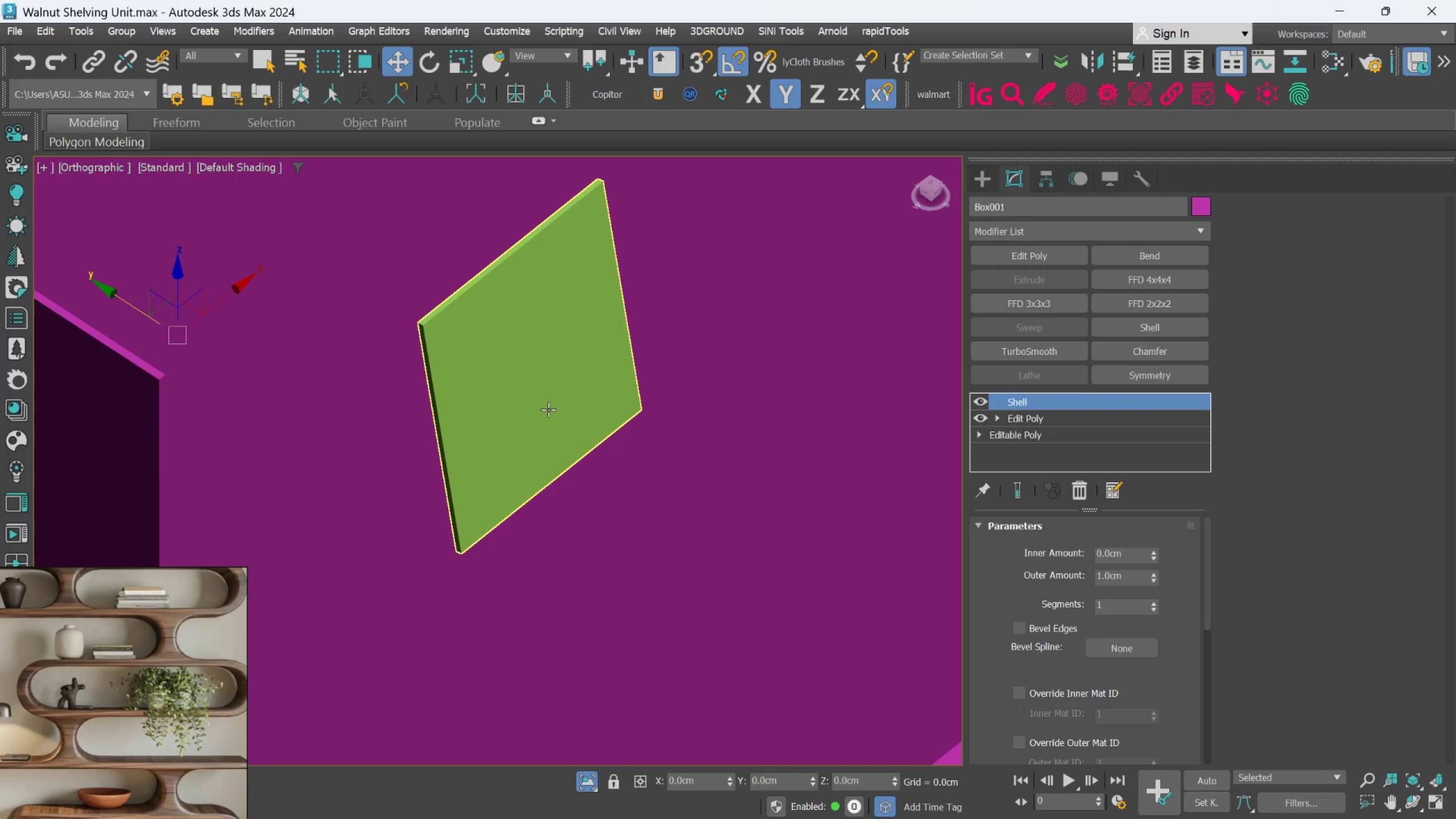 
left_click([545, 410])
 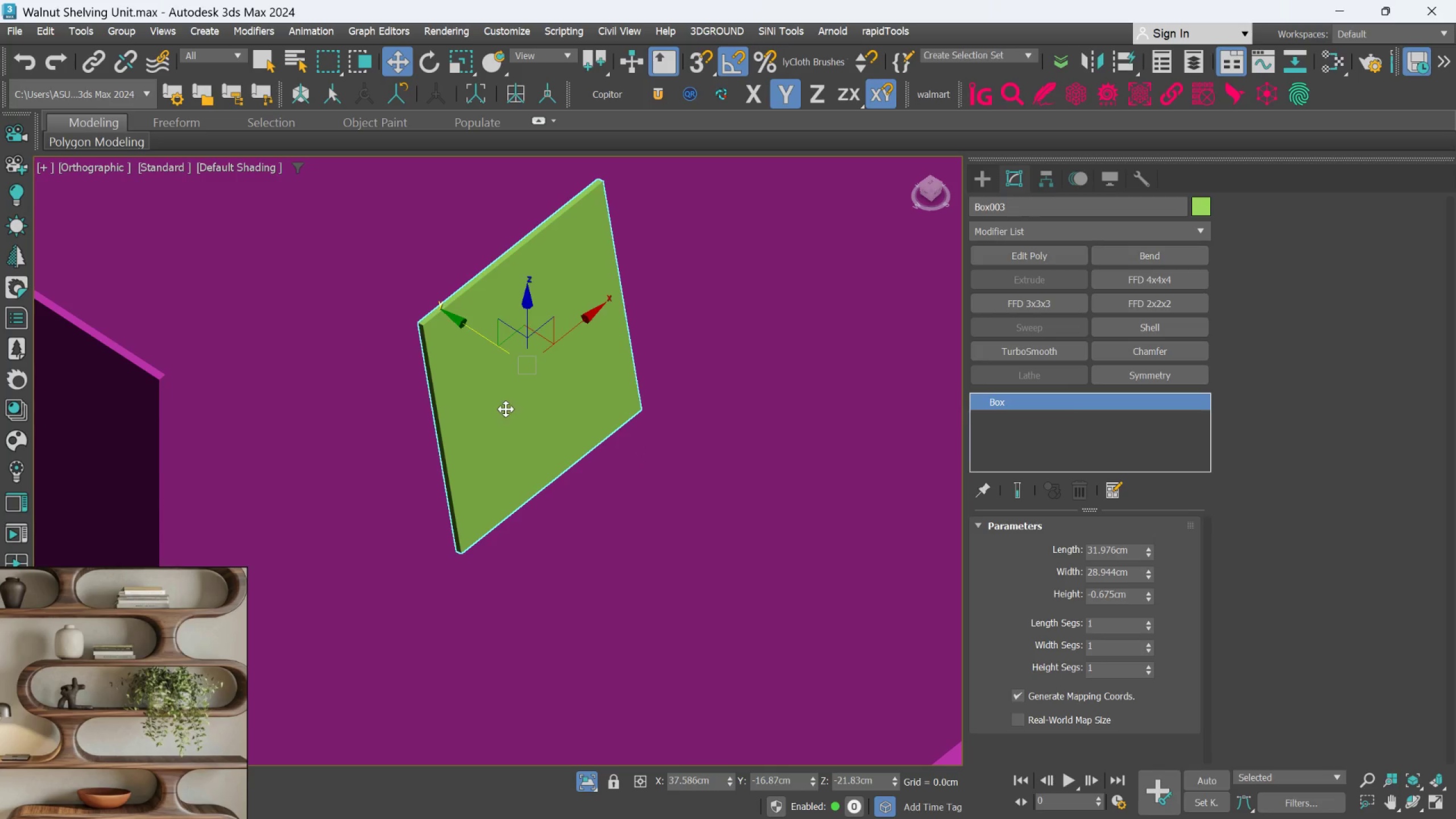 
hold_key(key=AltLeft, duration=0.67)
 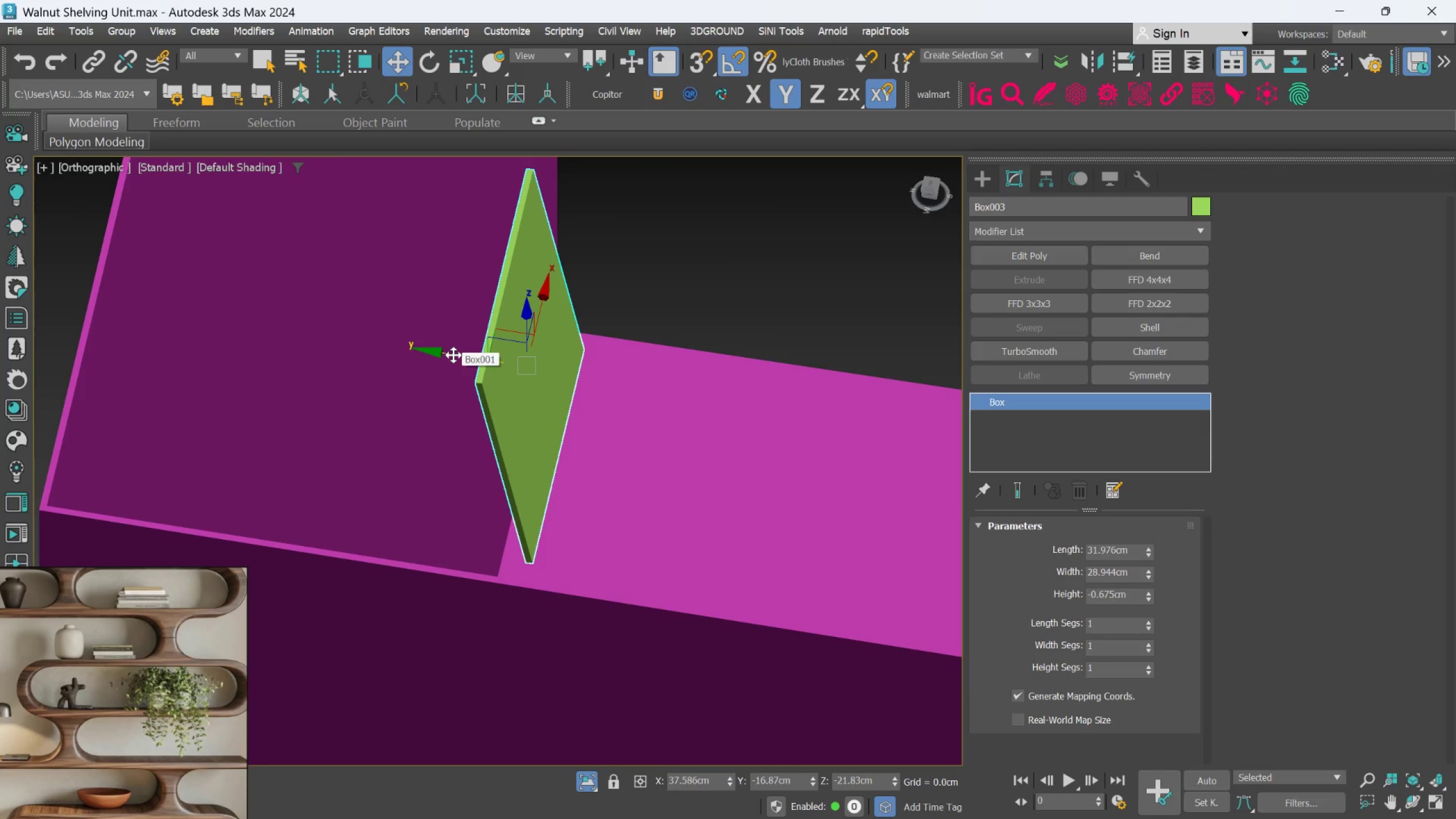 
key(E)
 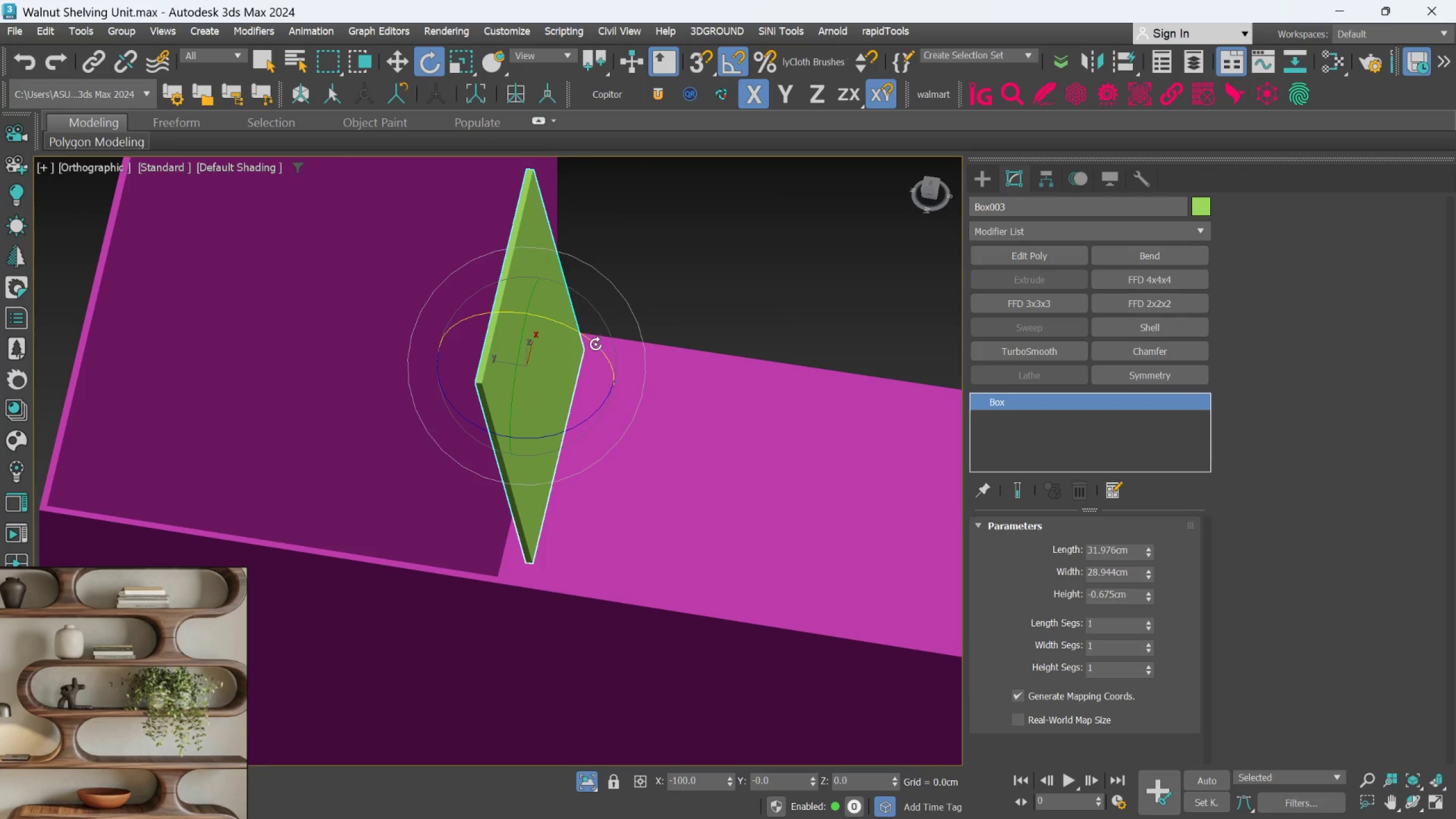 
left_click_drag(start_coordinate=[595, 344], to_coordinate=[592, 342])
 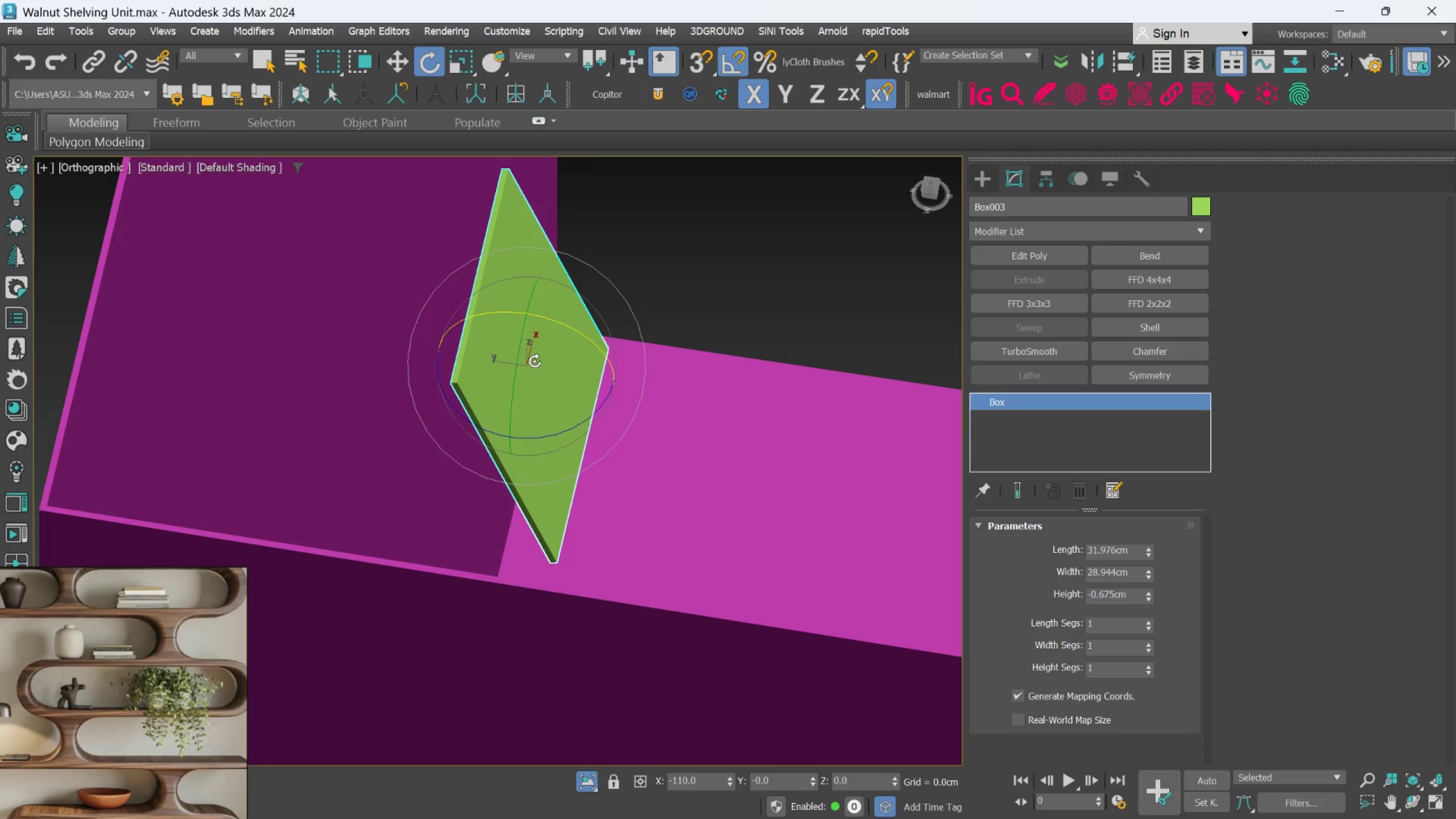 
key(W)
 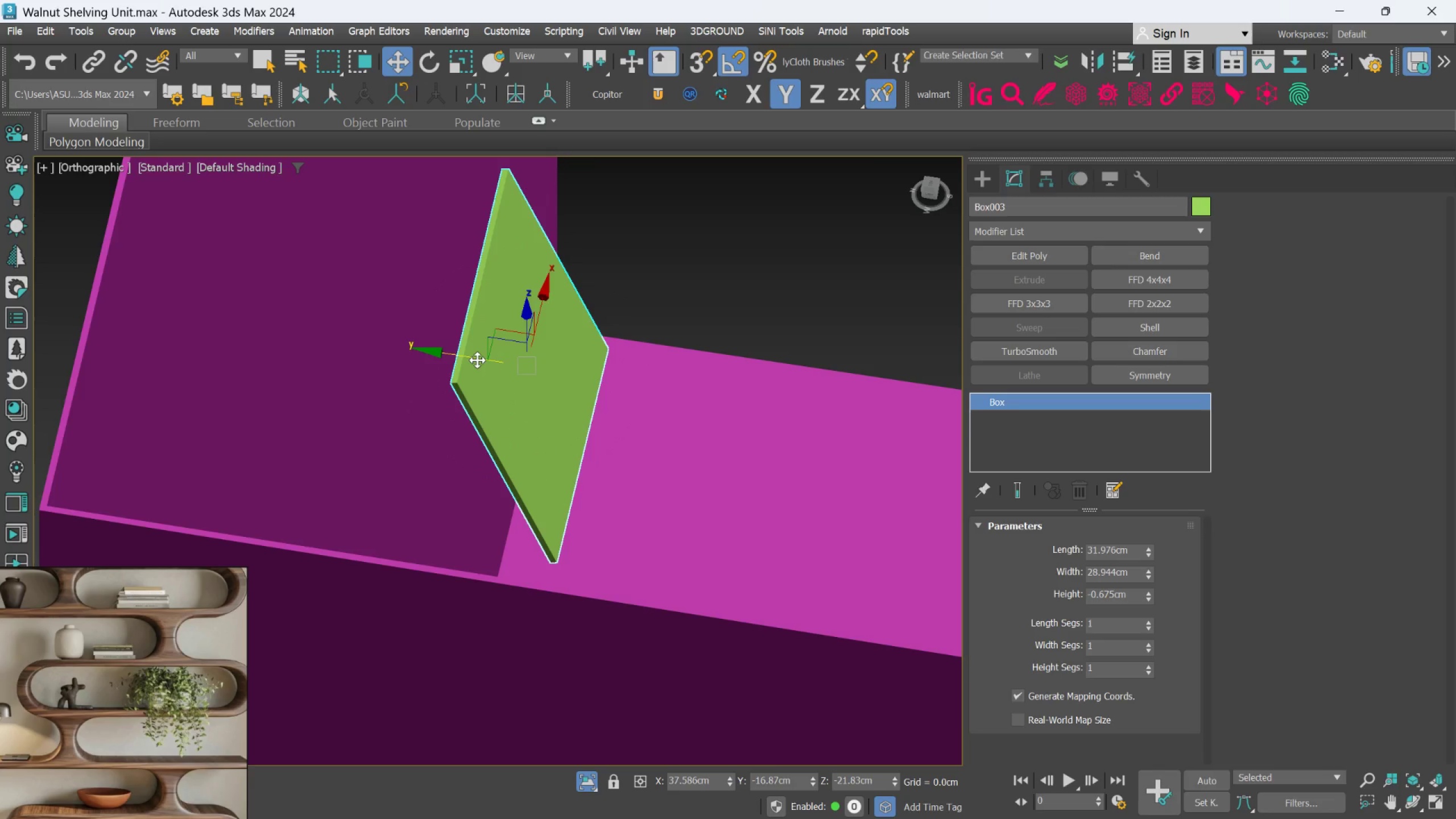 
left_click_drag(start_coordinate=[477, 360], to_coordinate=[365, 375])
 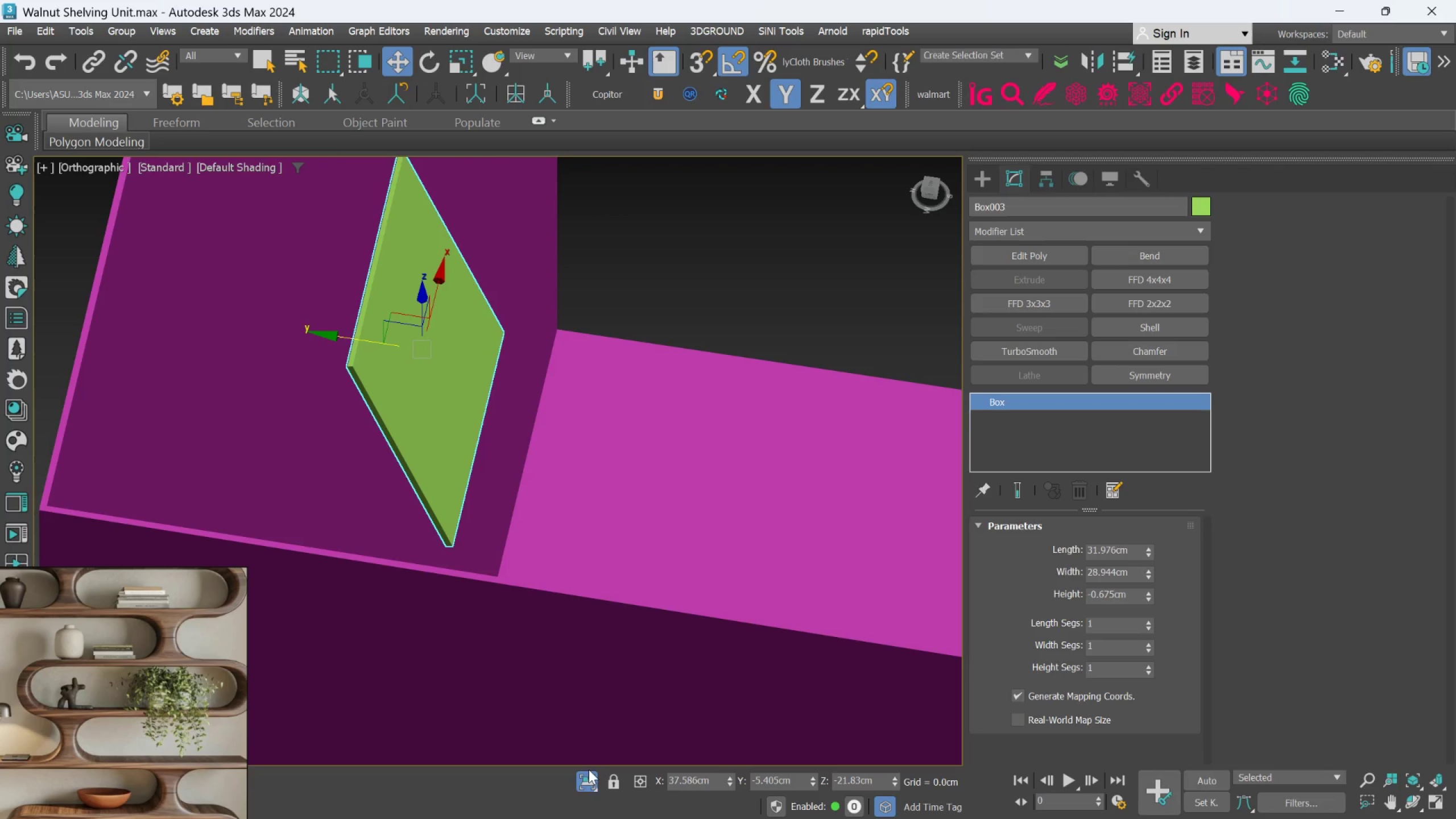 
left_click([588, 774])
 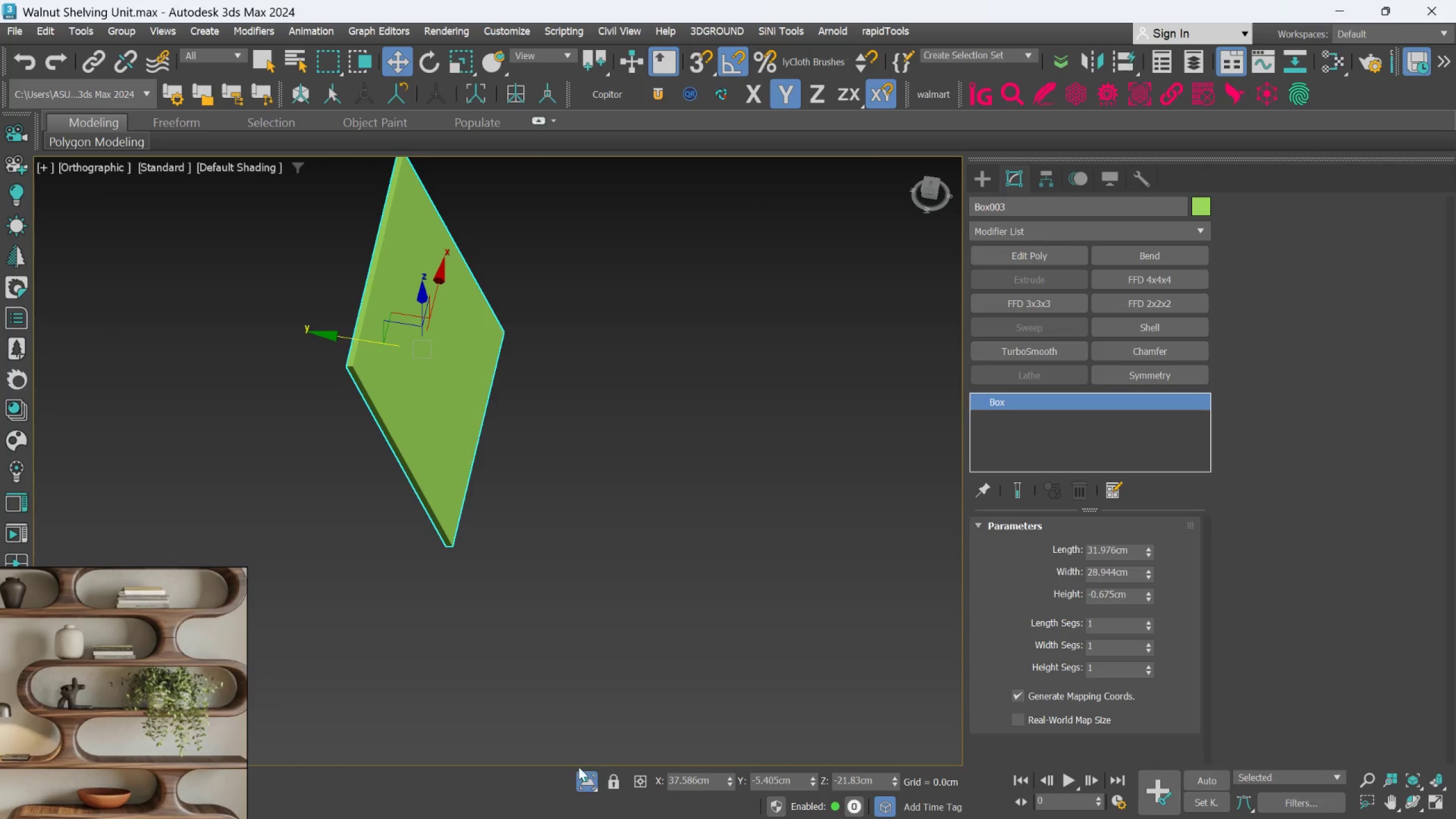 
left_click([576, 780])
 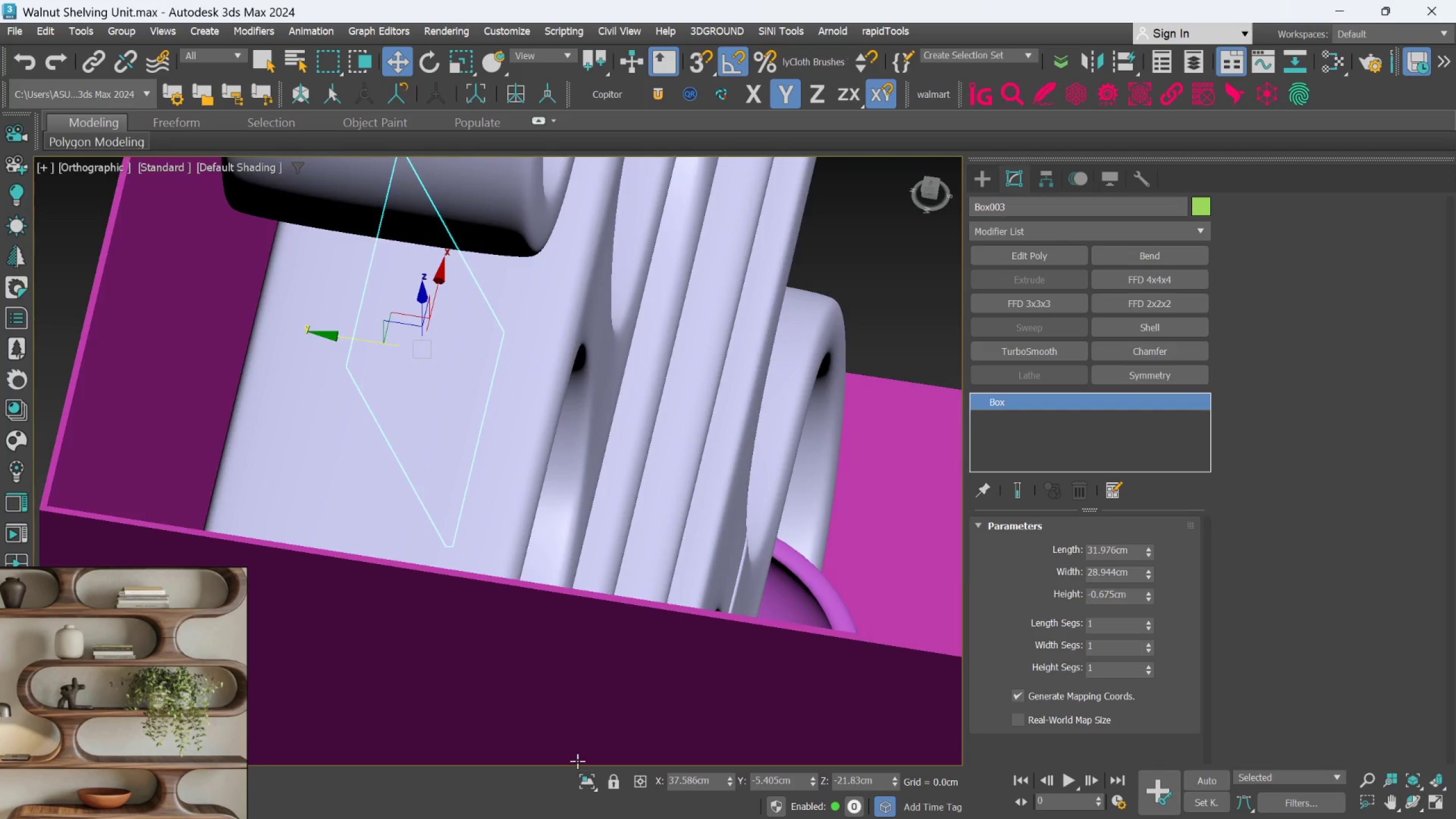 
hold_key(key=AltLeft, duration=0.77)
 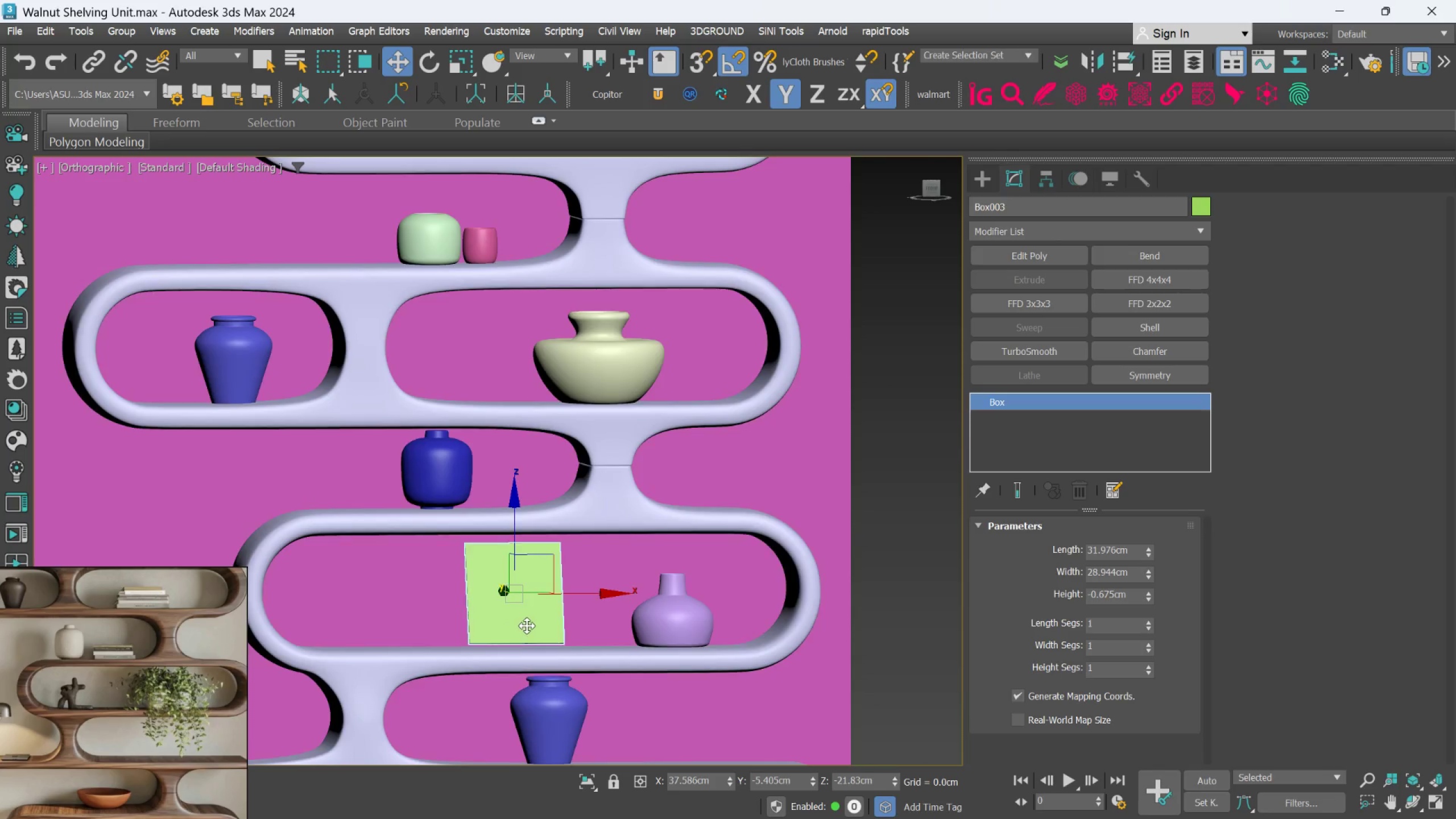 
scroll: coordinate [563, 727], scroll_direction: down, amount: 3.0
 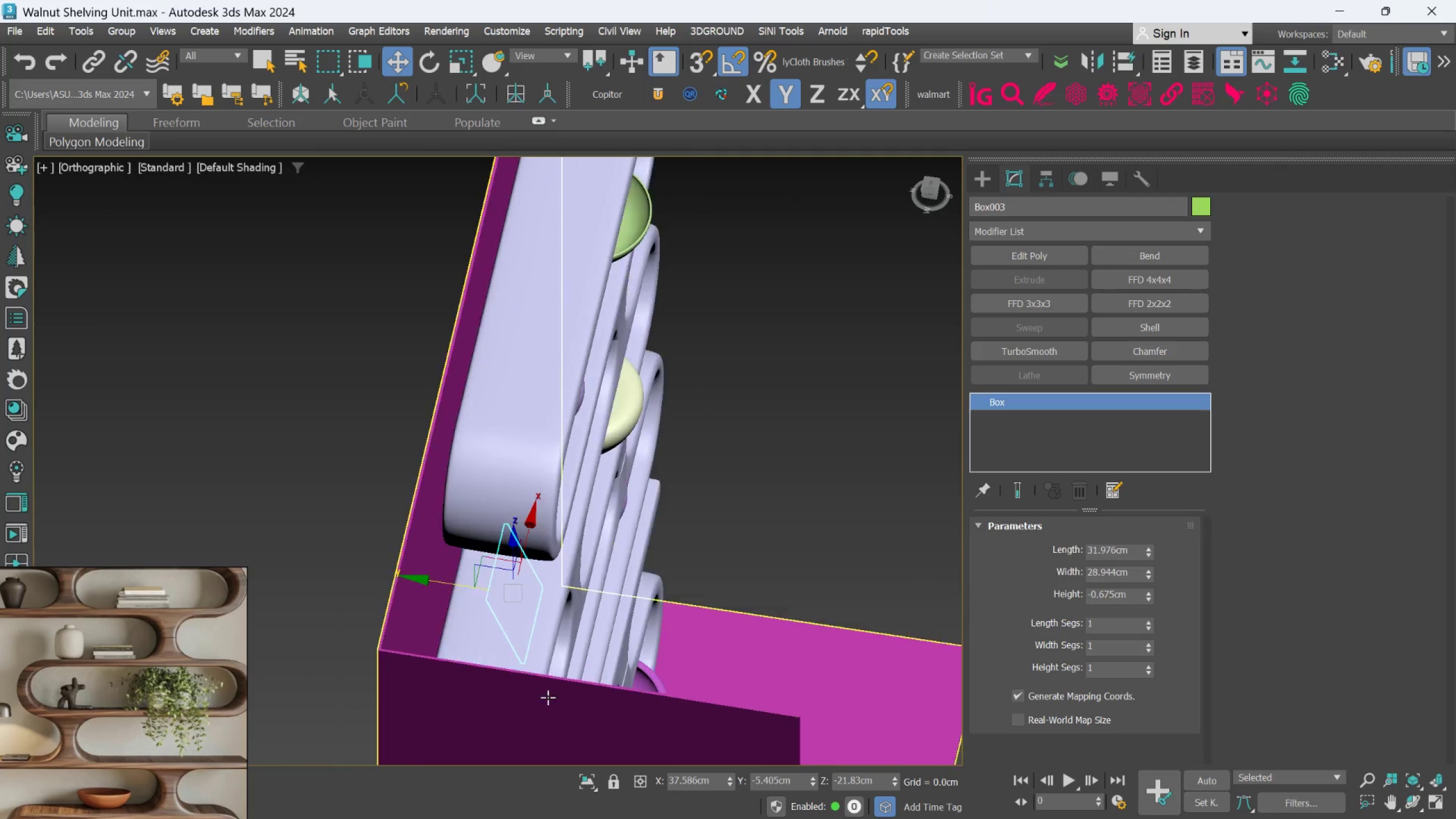 
hold_key(key=AltLeft, duration=0.61)
 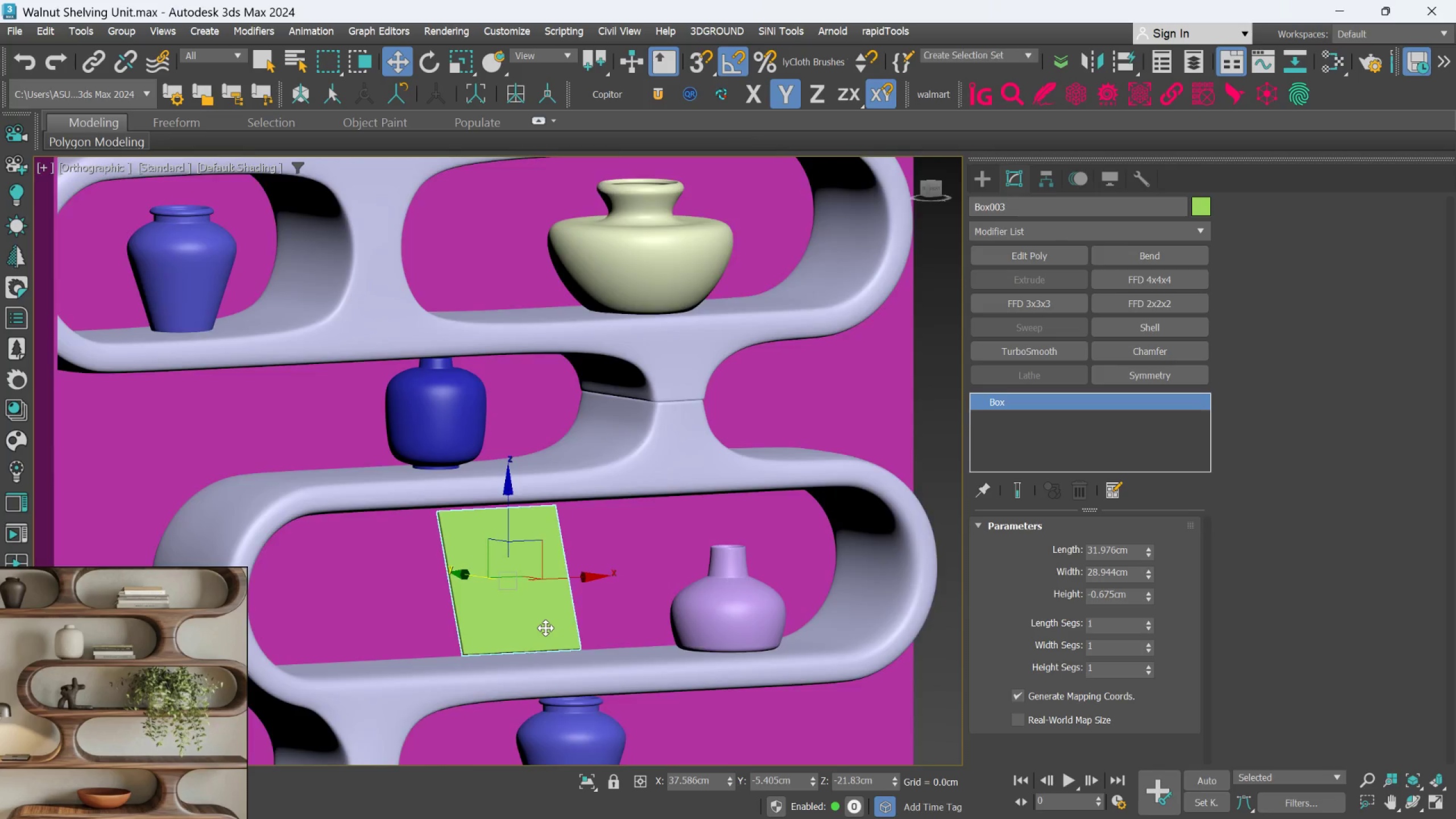 
scroll: coordinate [528, 625], scroll_direction: up, amount: 1.0
 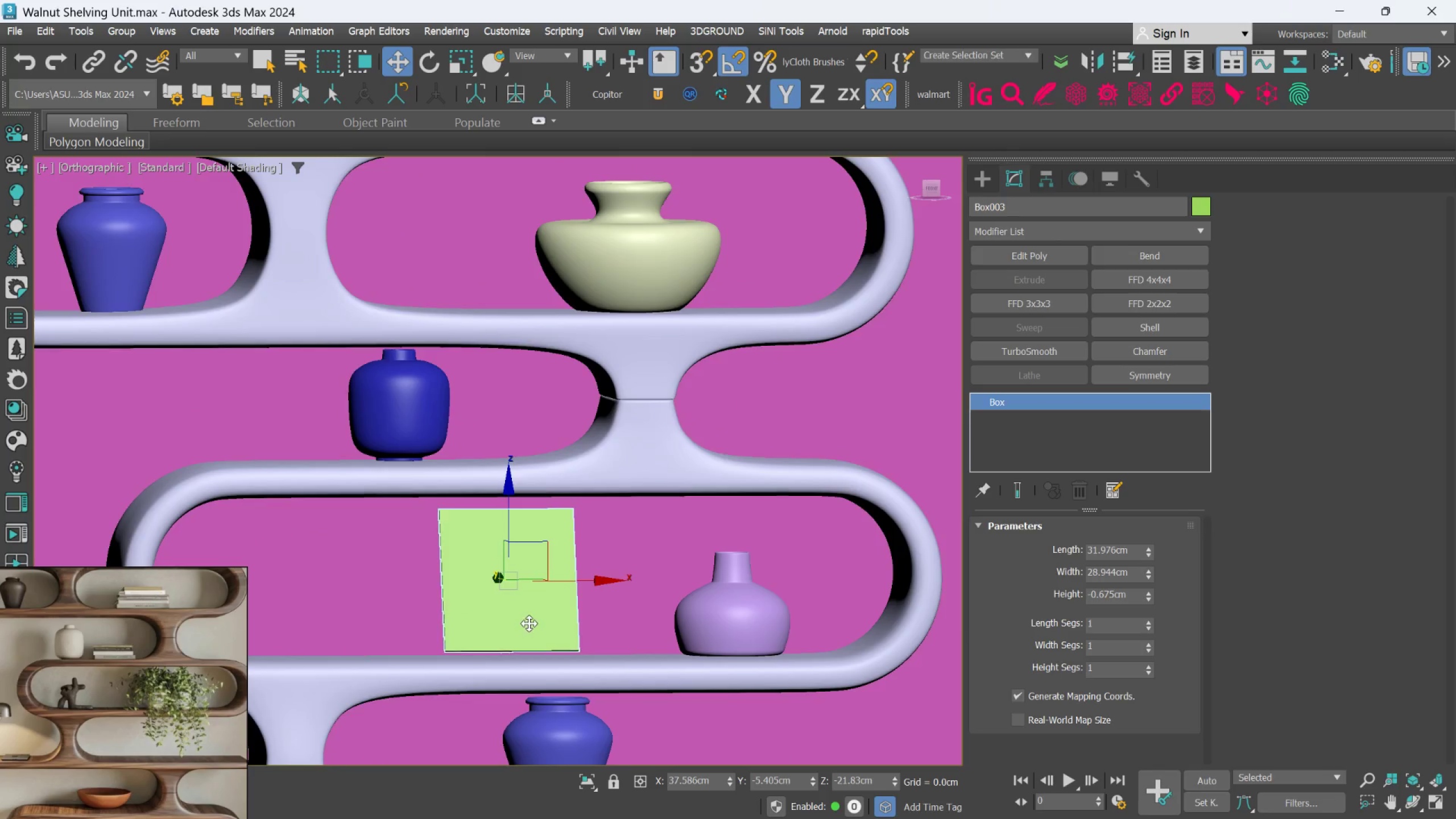 
hold_key(key=AltLeft, duration=0.77)
 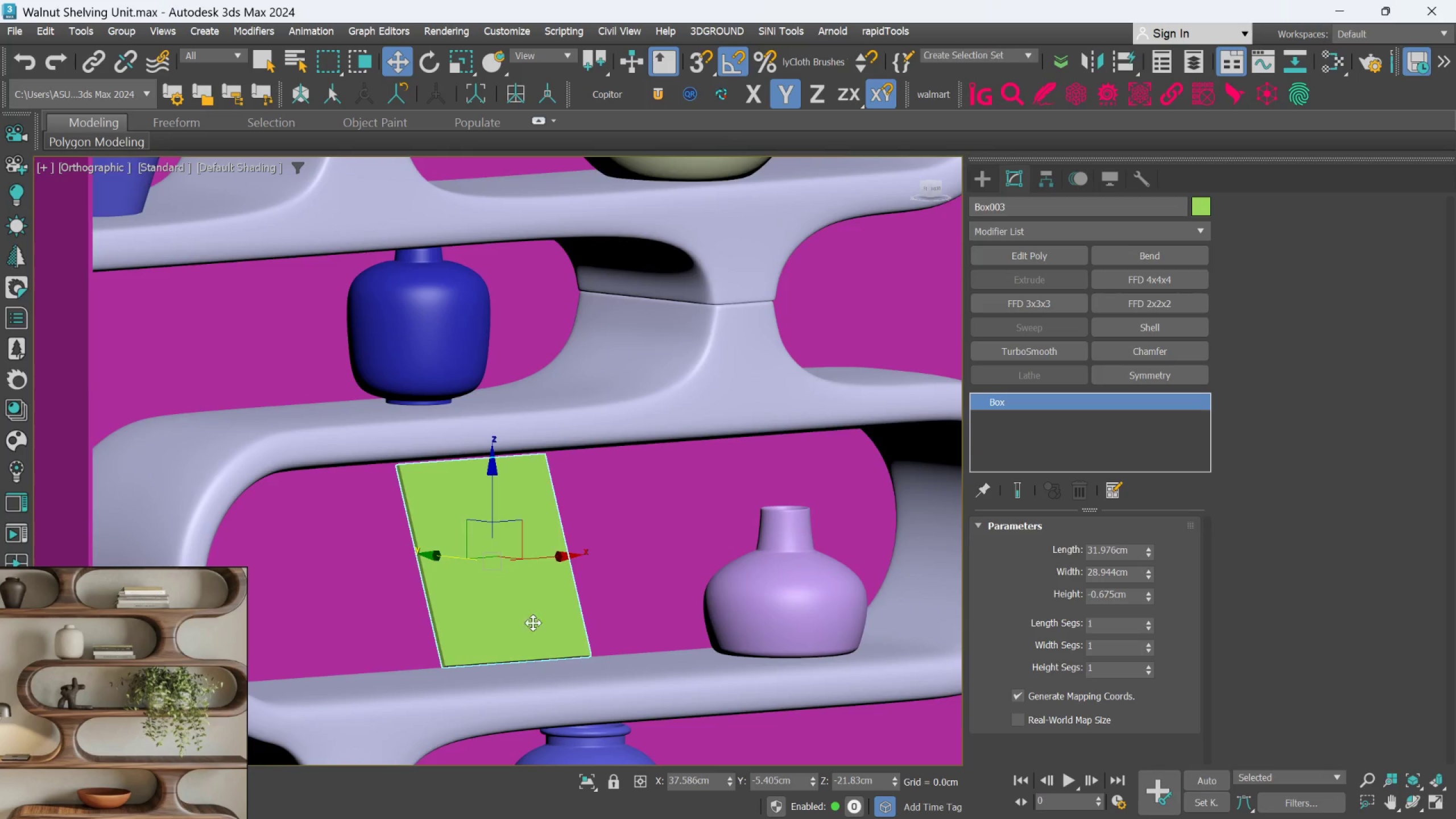 
scroll: coordinate [545, 628], scroll_direction: up, amount: 1.0
 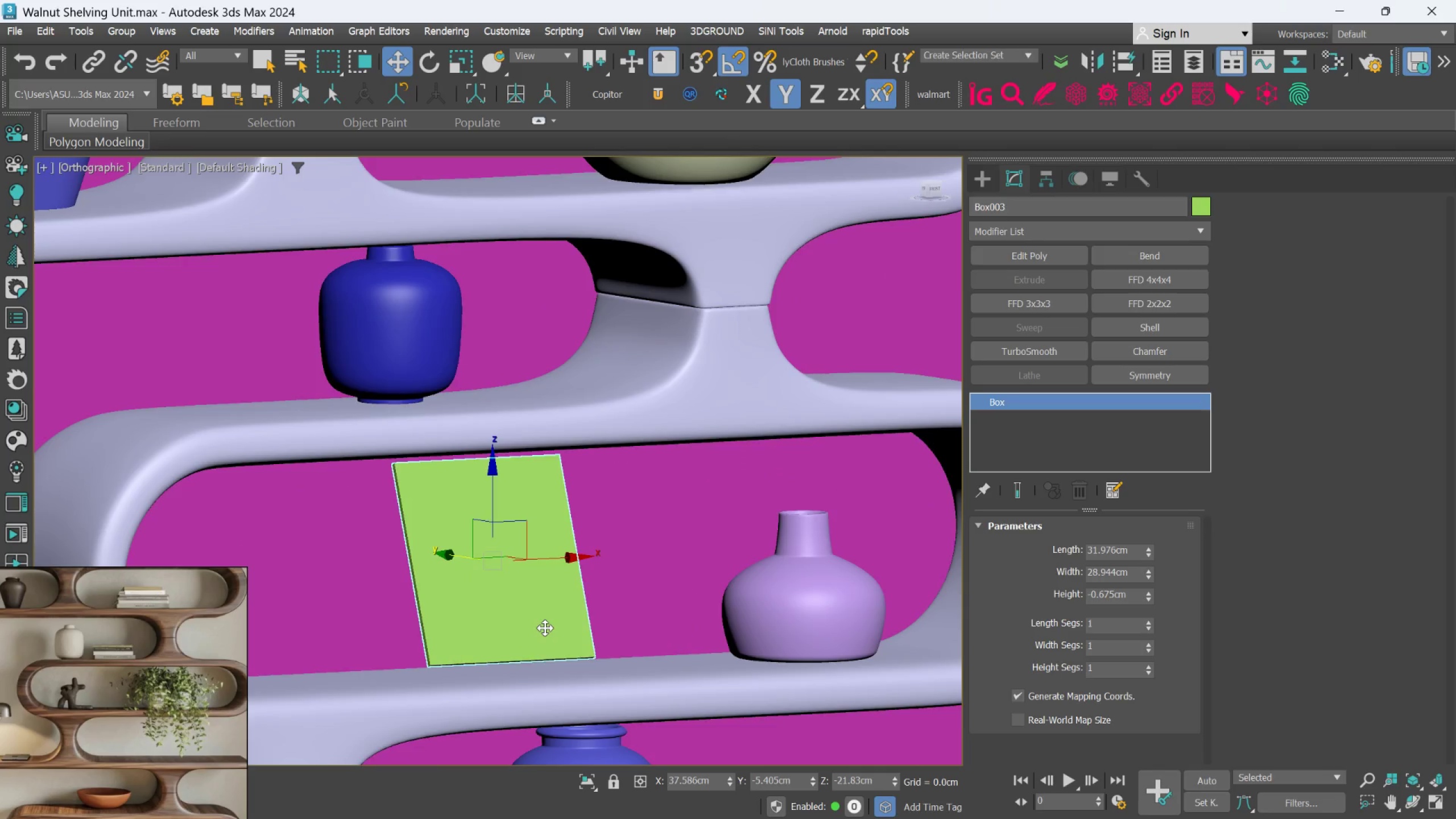 
hold_key(key=AltLeft, duration=1.38)
 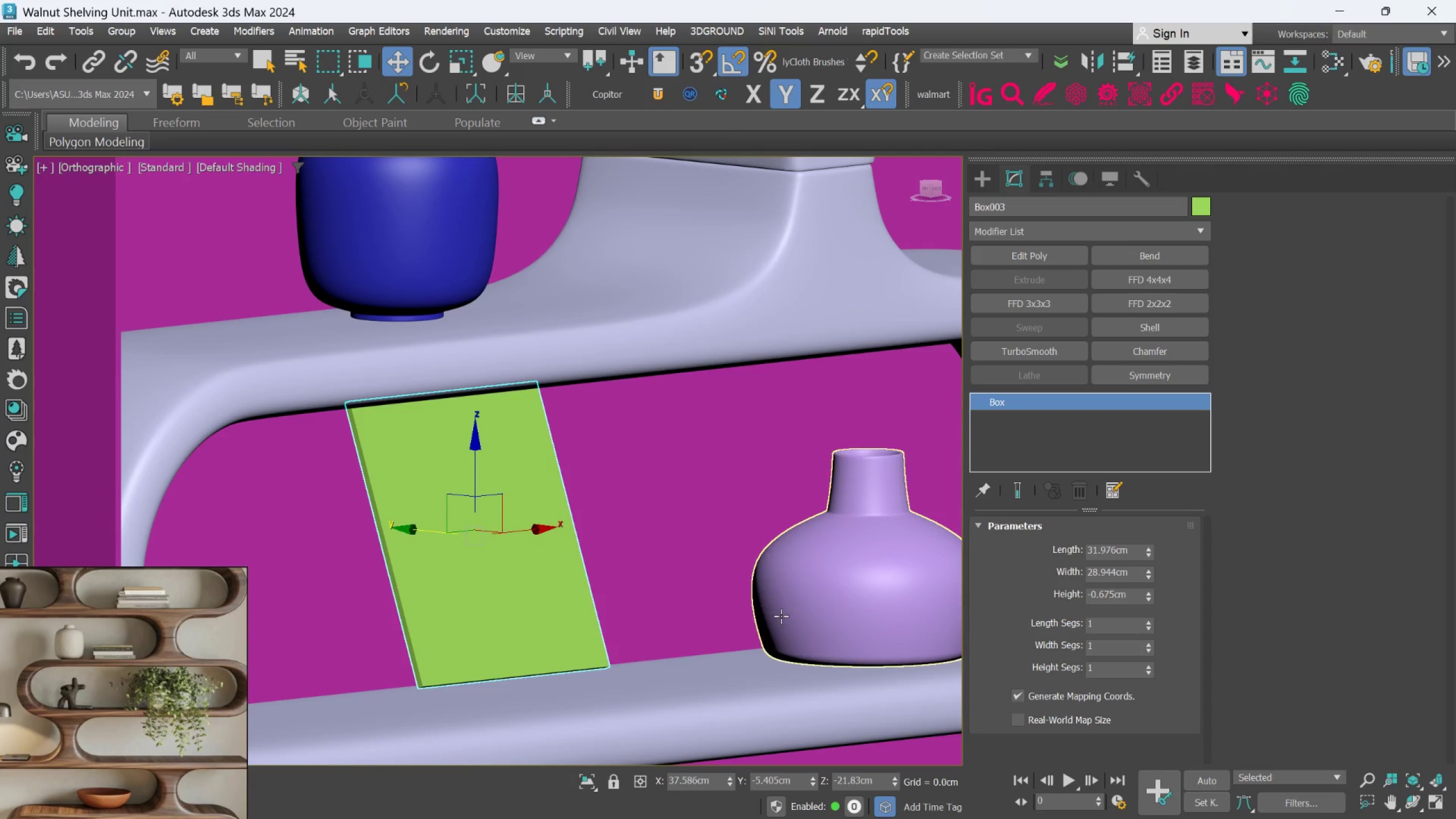 
scroll: coordinate [532, 623], scroll_direction: up, amount: 1.0
 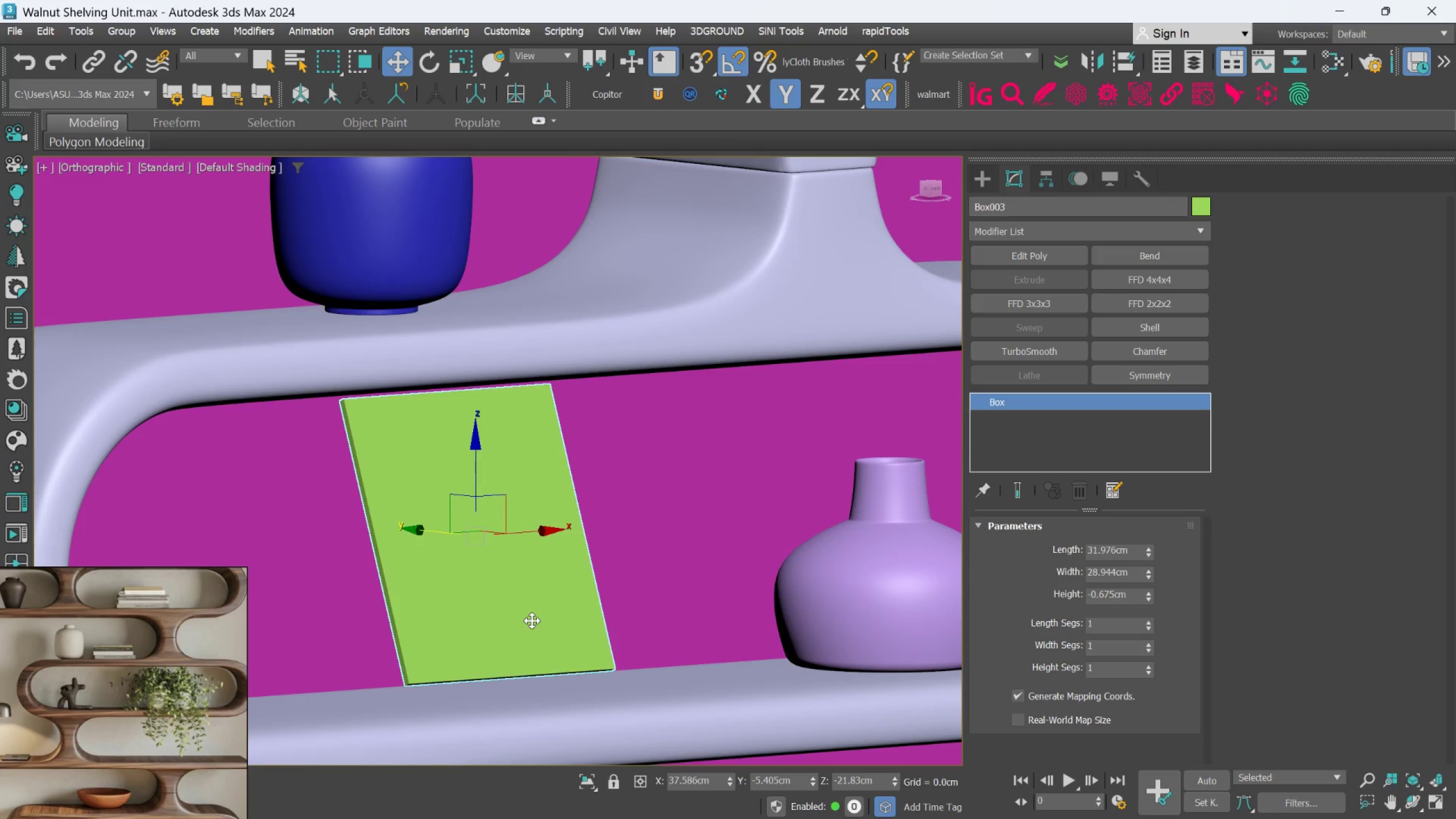 
wait(8.55)
 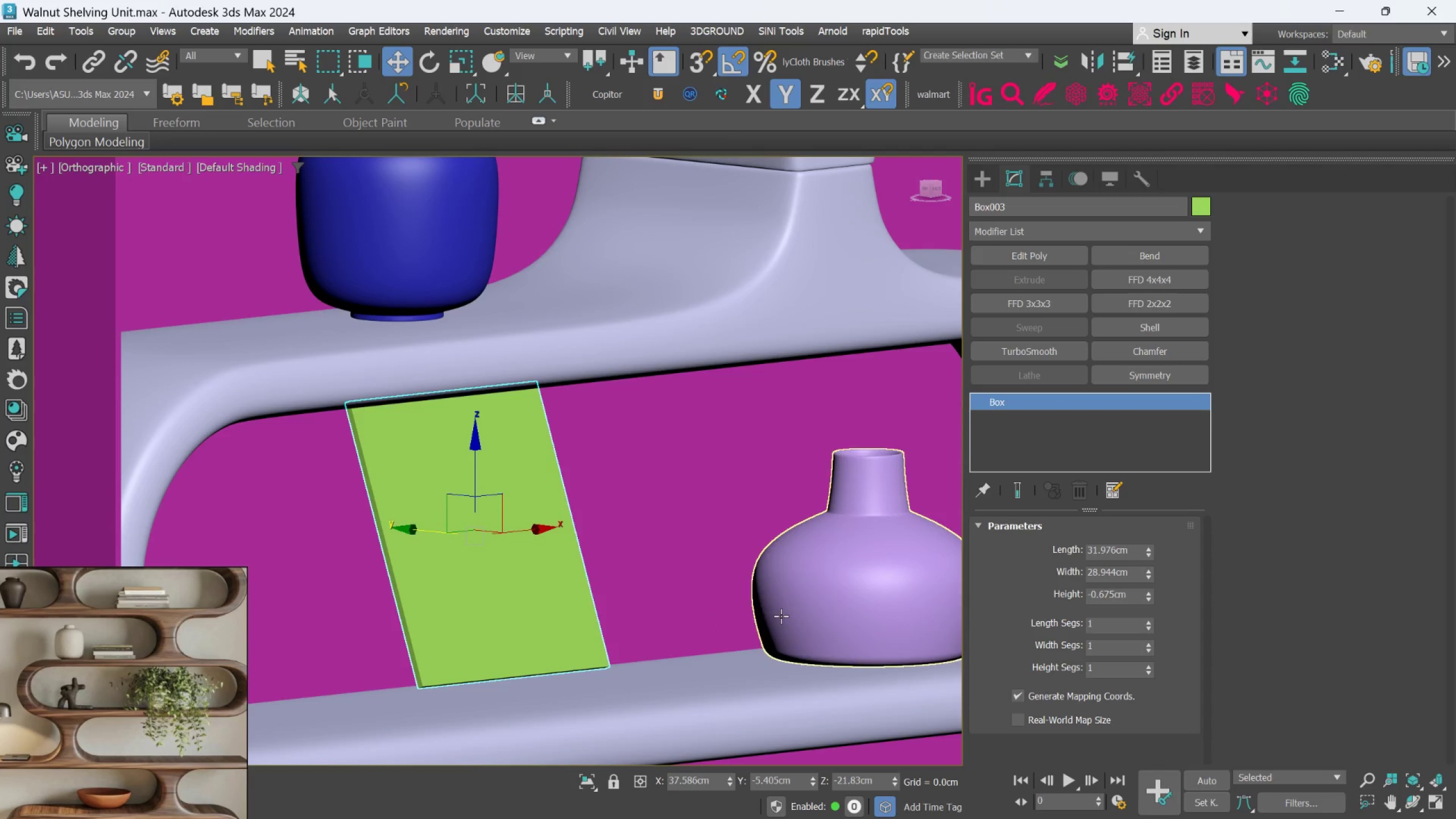 
left_click_drag(start_coordinate=[477, 478], to_coordinate=[475, 486])
 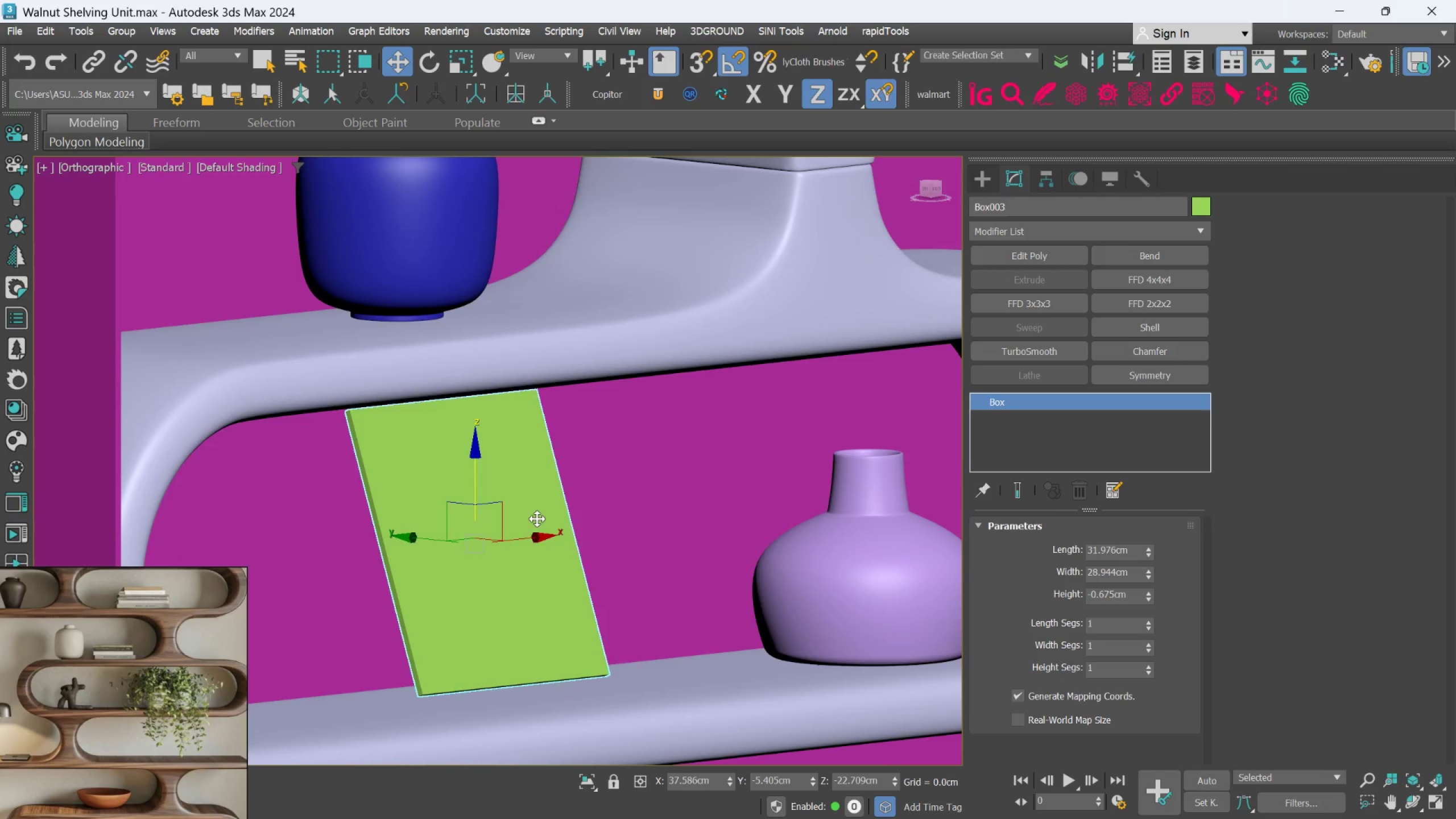 
hold_key(key=AltLeft, duration=0.7)
 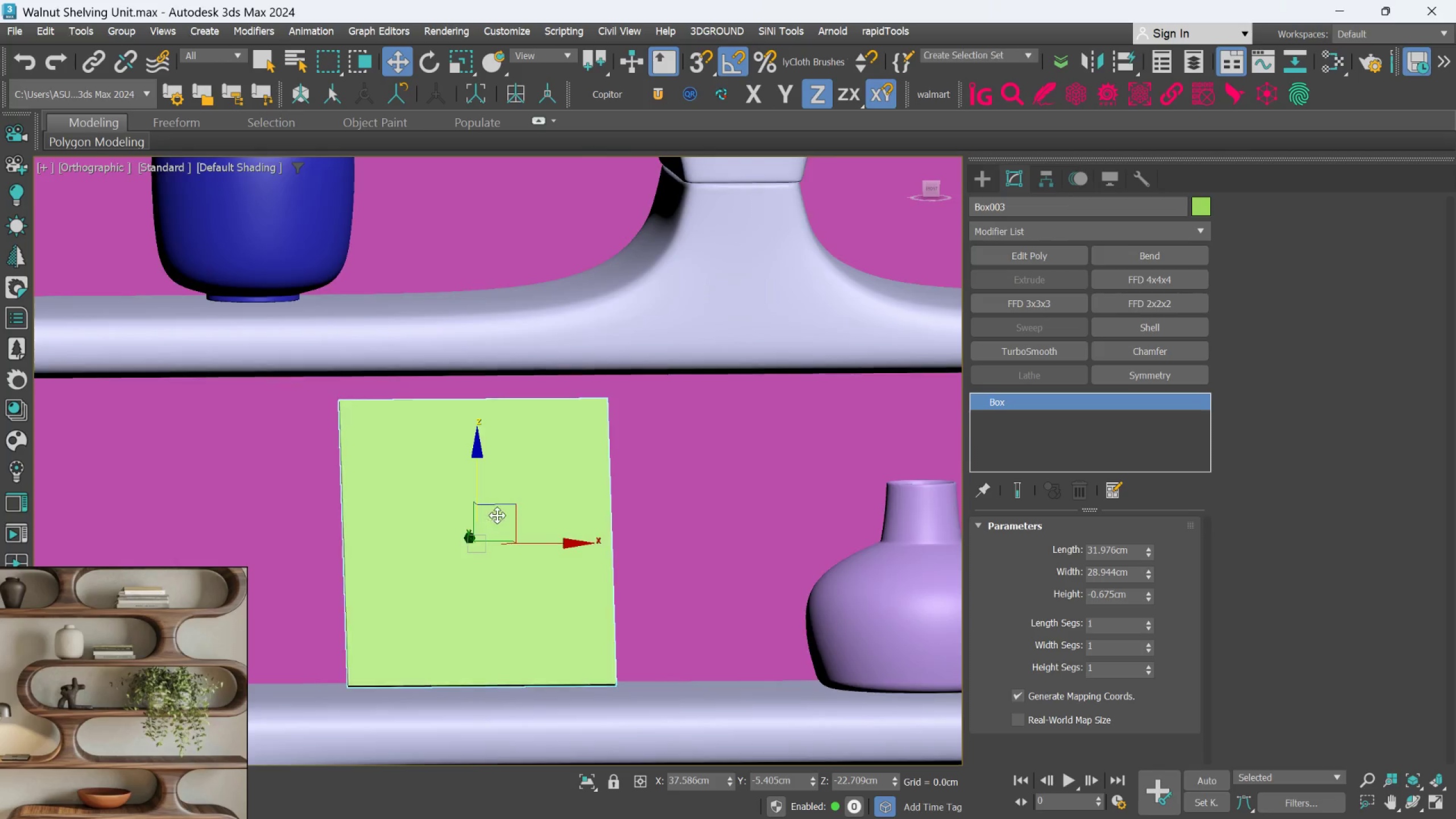 
key(F)
 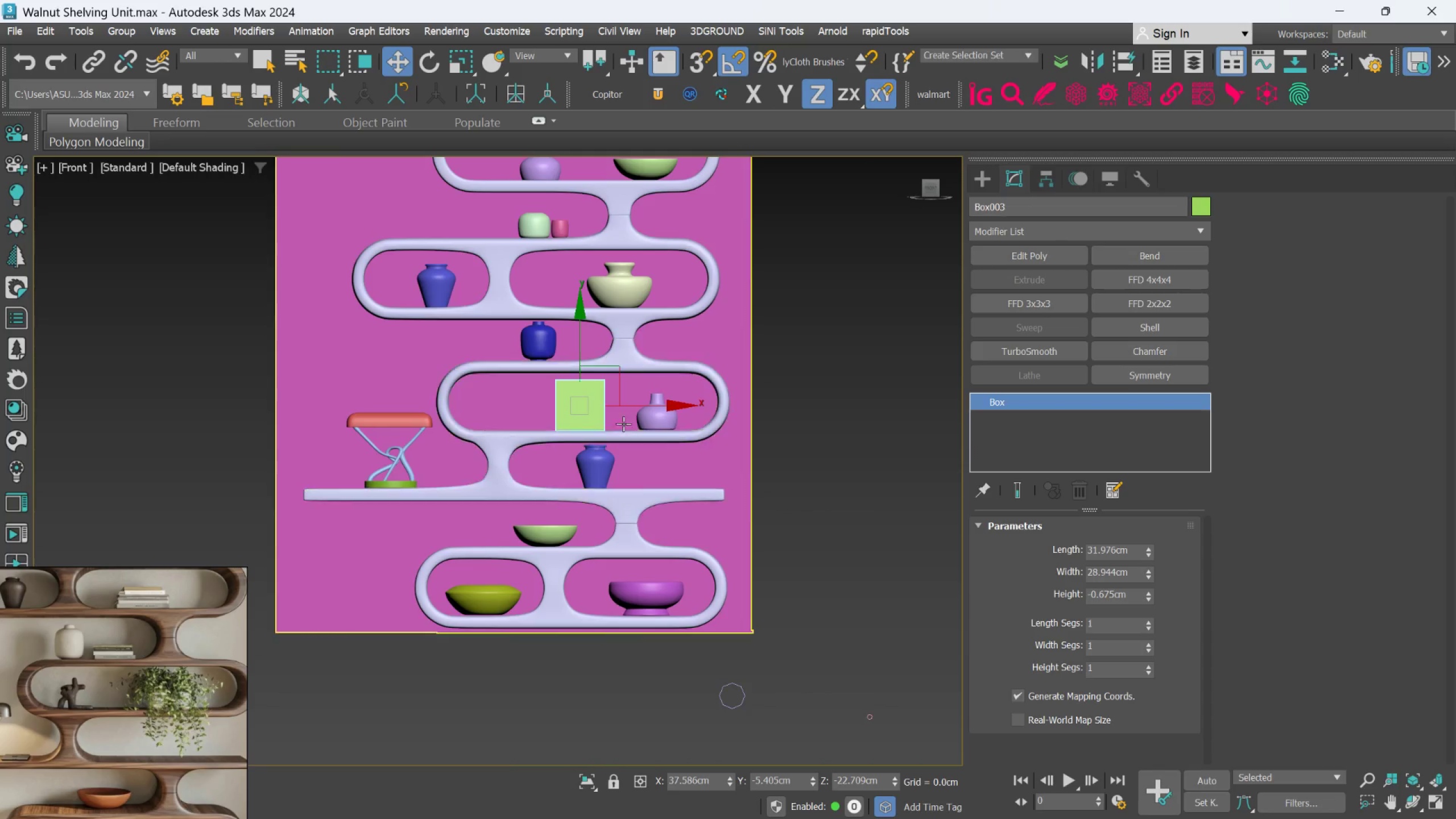 
scroll: coordinate [499, 517], scroll_direction: down, amount: 3.0
 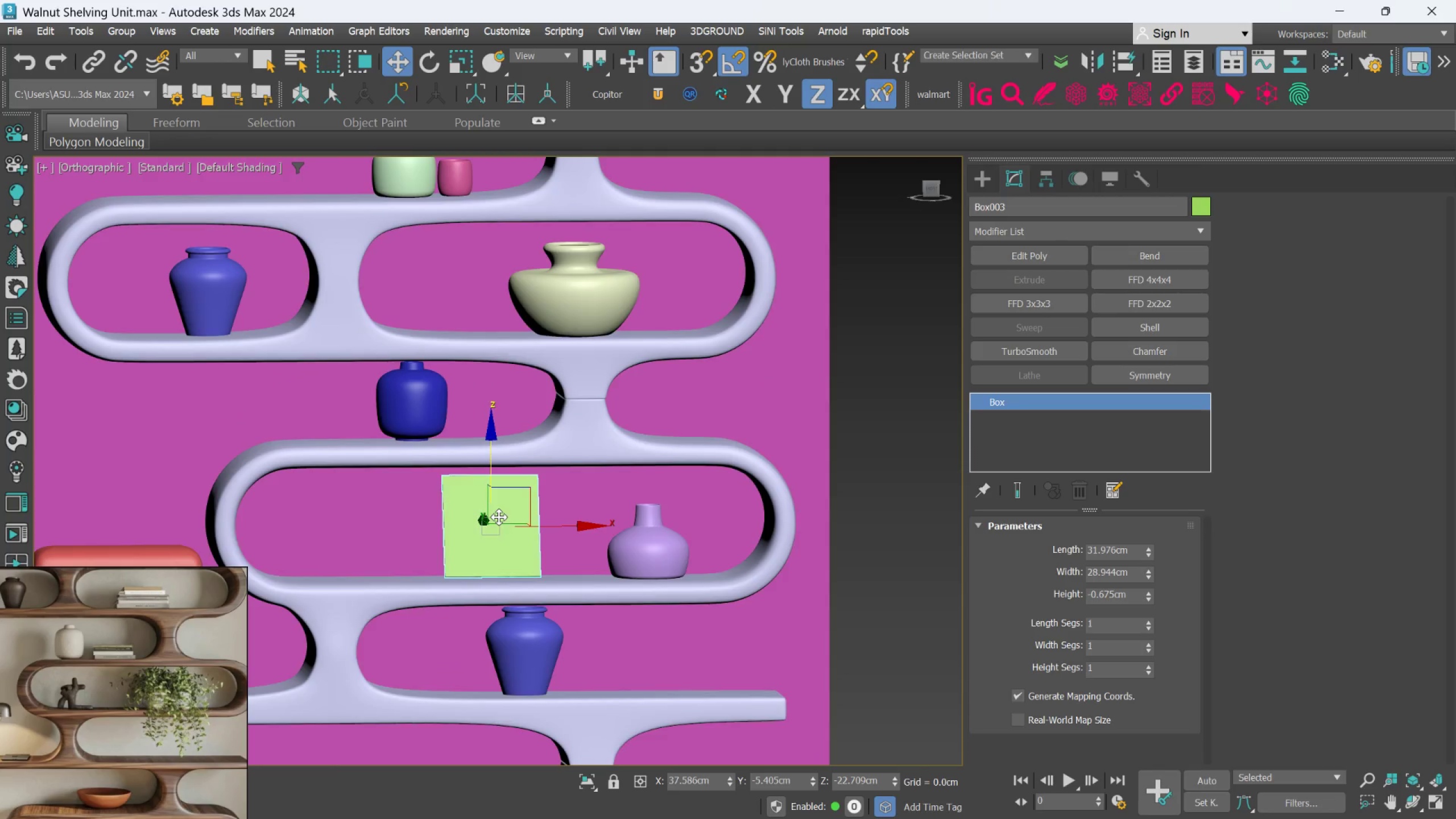 
scroll: coordinate [621, 421], scroll_direction: up, amount: 3.0
 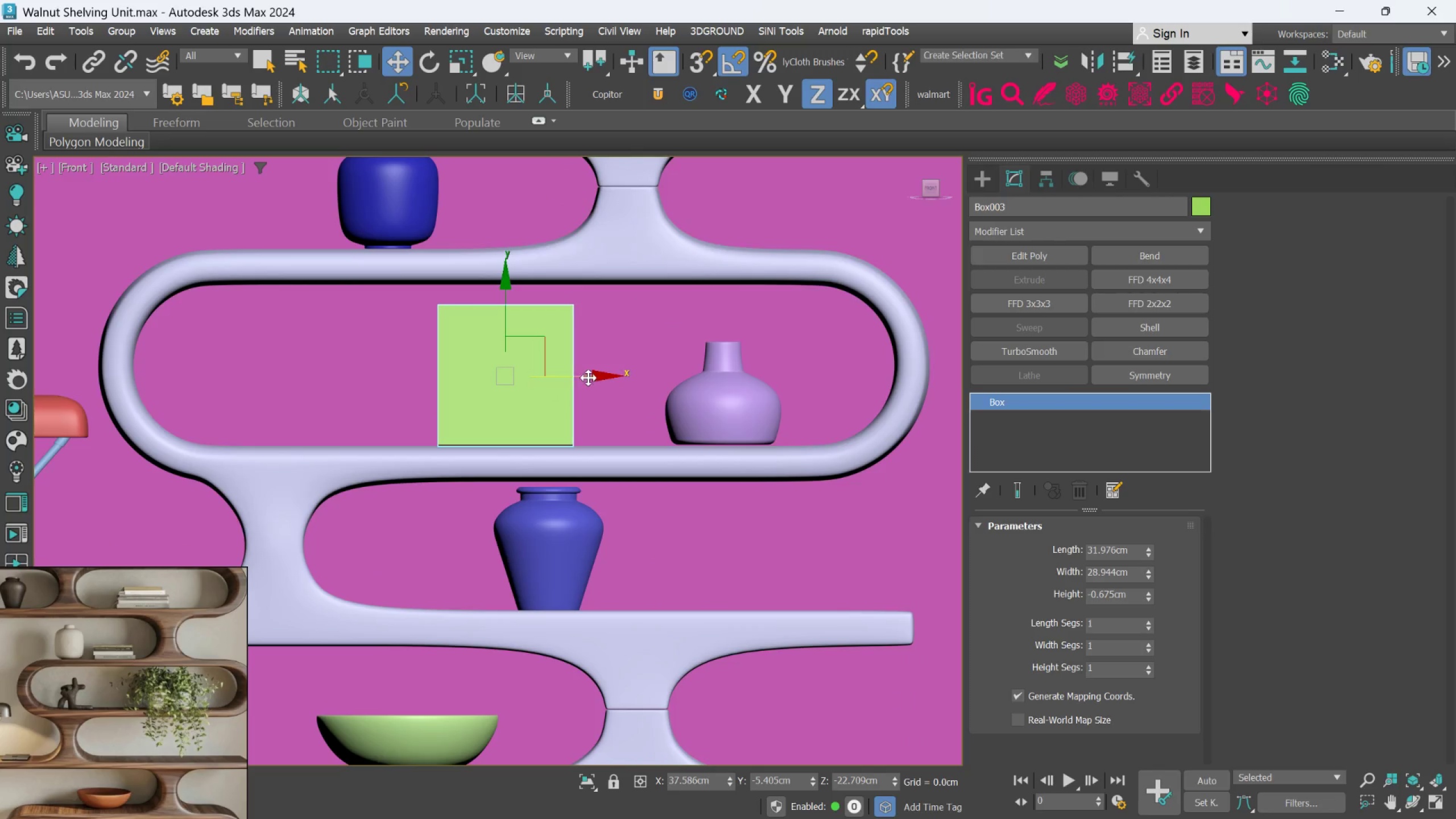 
left_click_drag(start_coordinate=[588, 377], to_coordinate=[458, 377])
 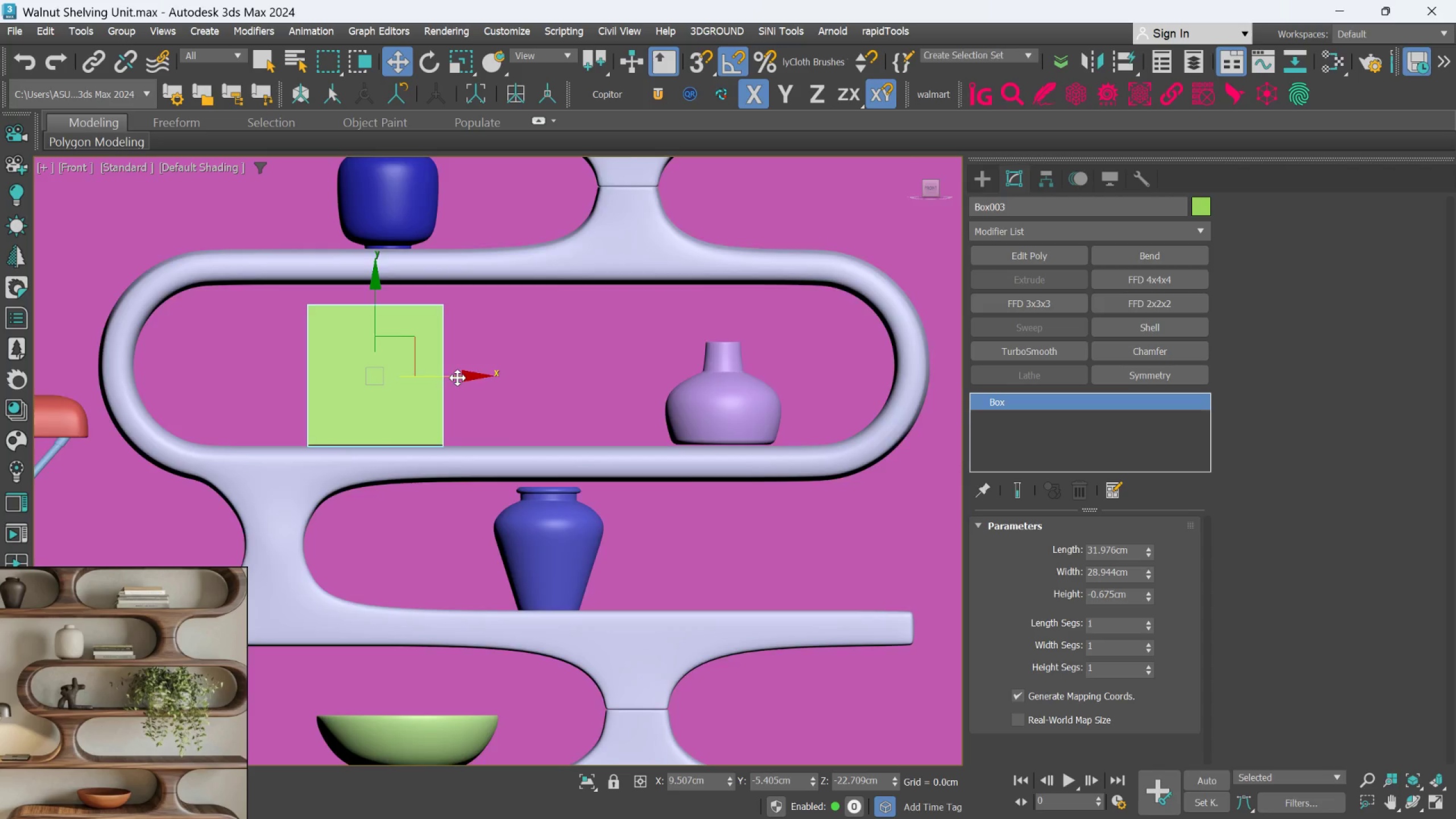 
scroll: coordinate [457, 378], scroll_direction: up, amount: 1.0
 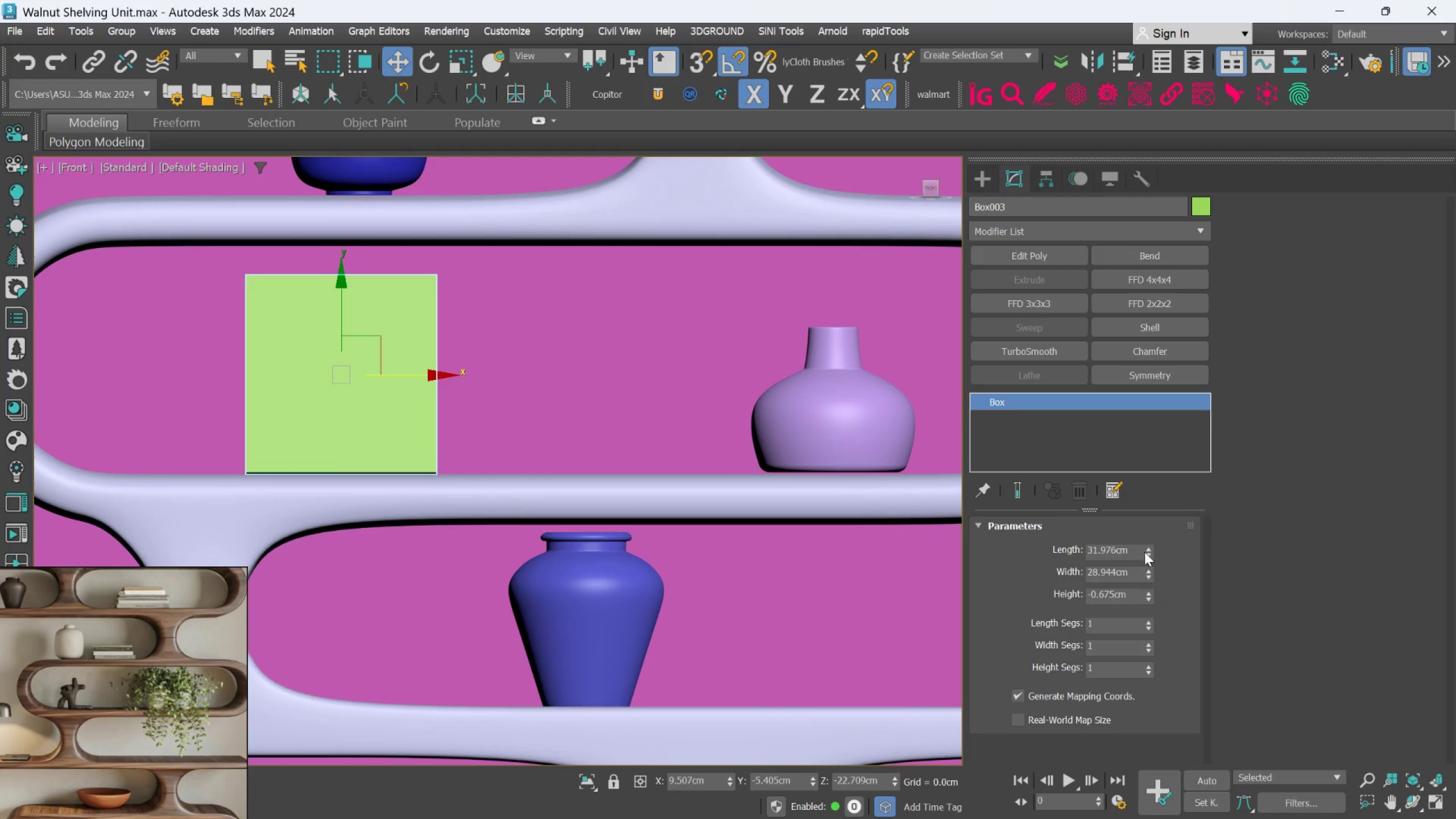 
left_click_drag(start_coordinate=[1146, 546], to_coordinate=[1145, 538])
 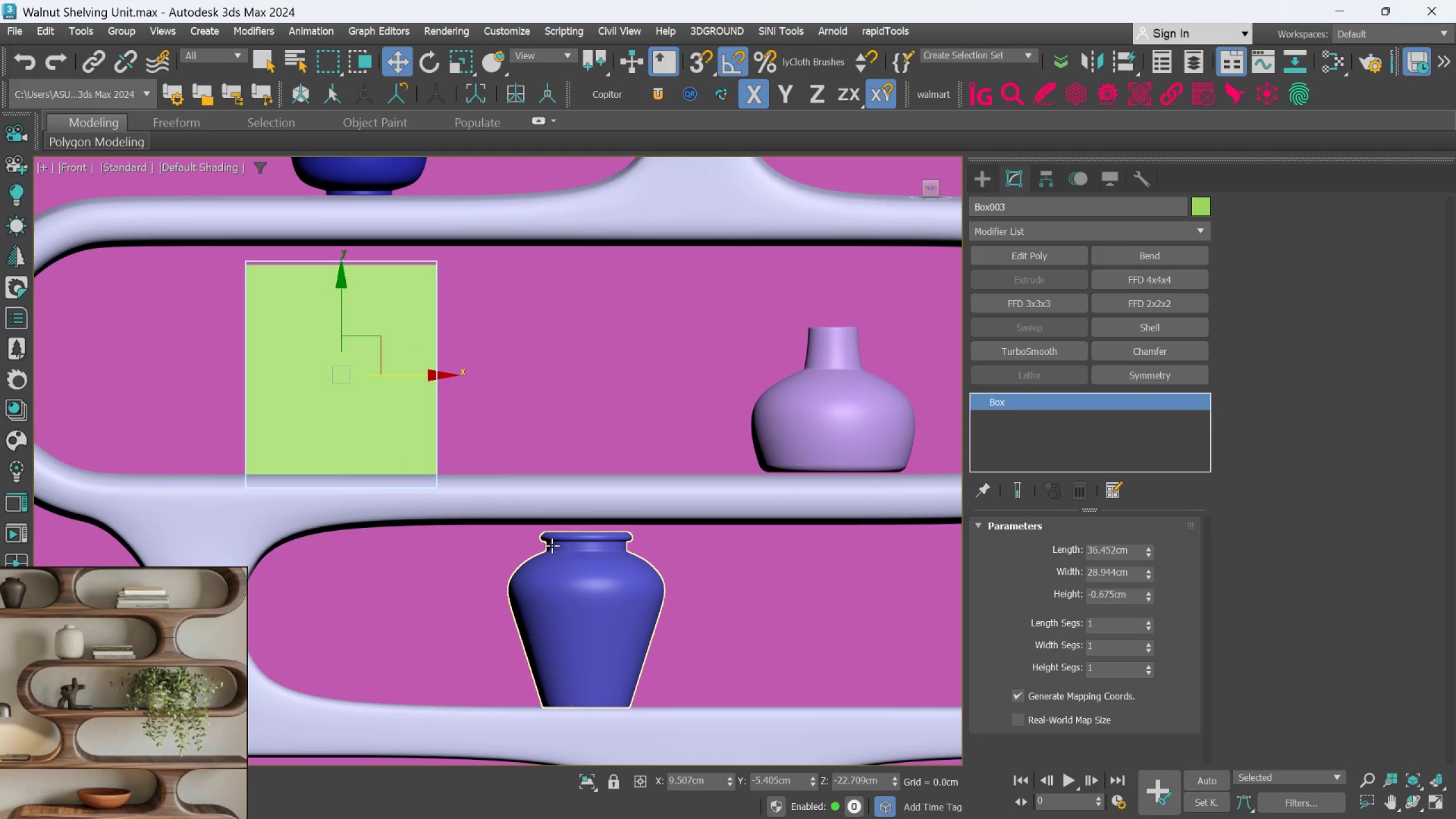 
hold_key(key=AltLeft, duration=0.64)
 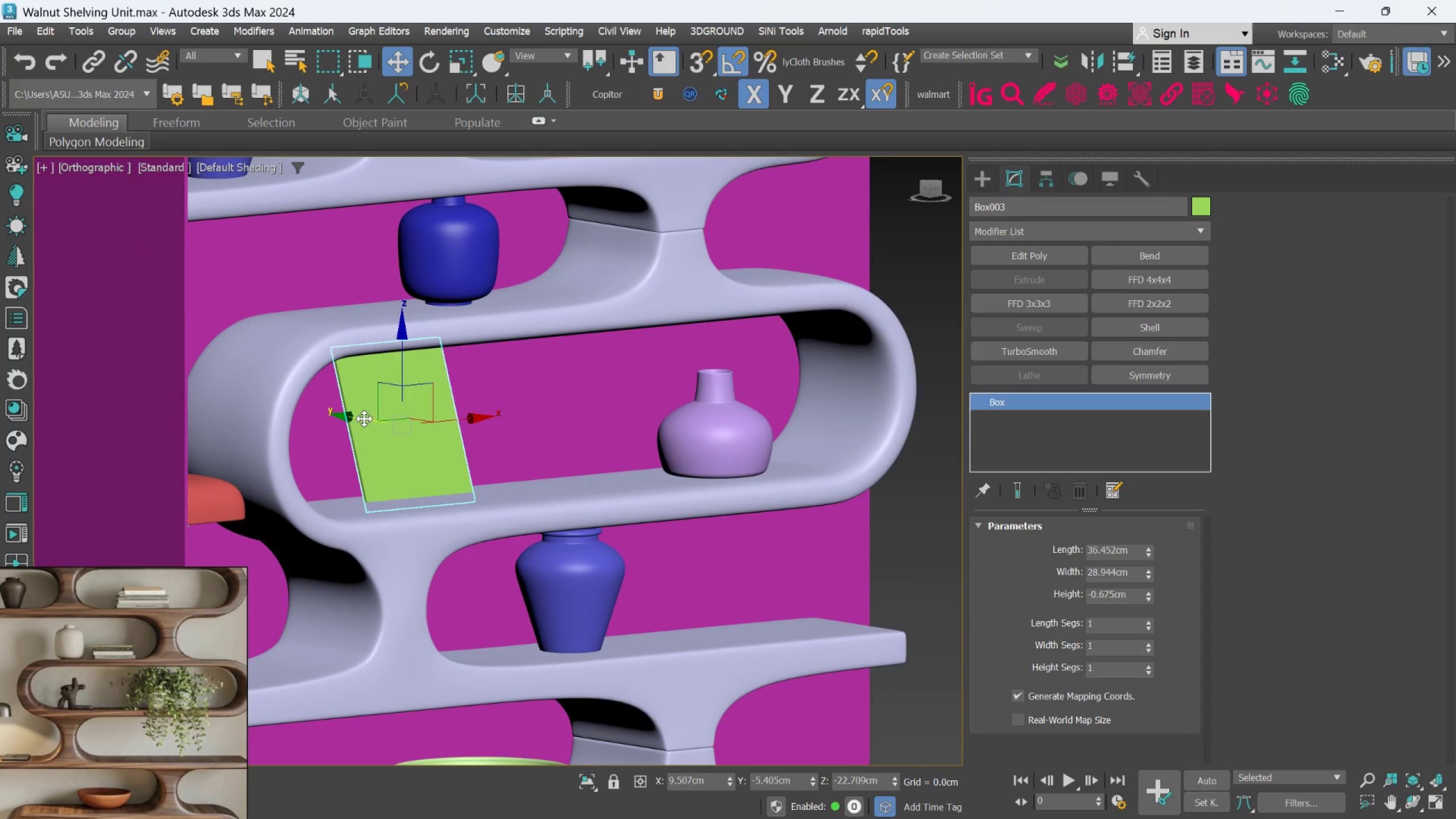 
scroll: coordinate [552, 545], scroll_direction: down, amount: 1.0
 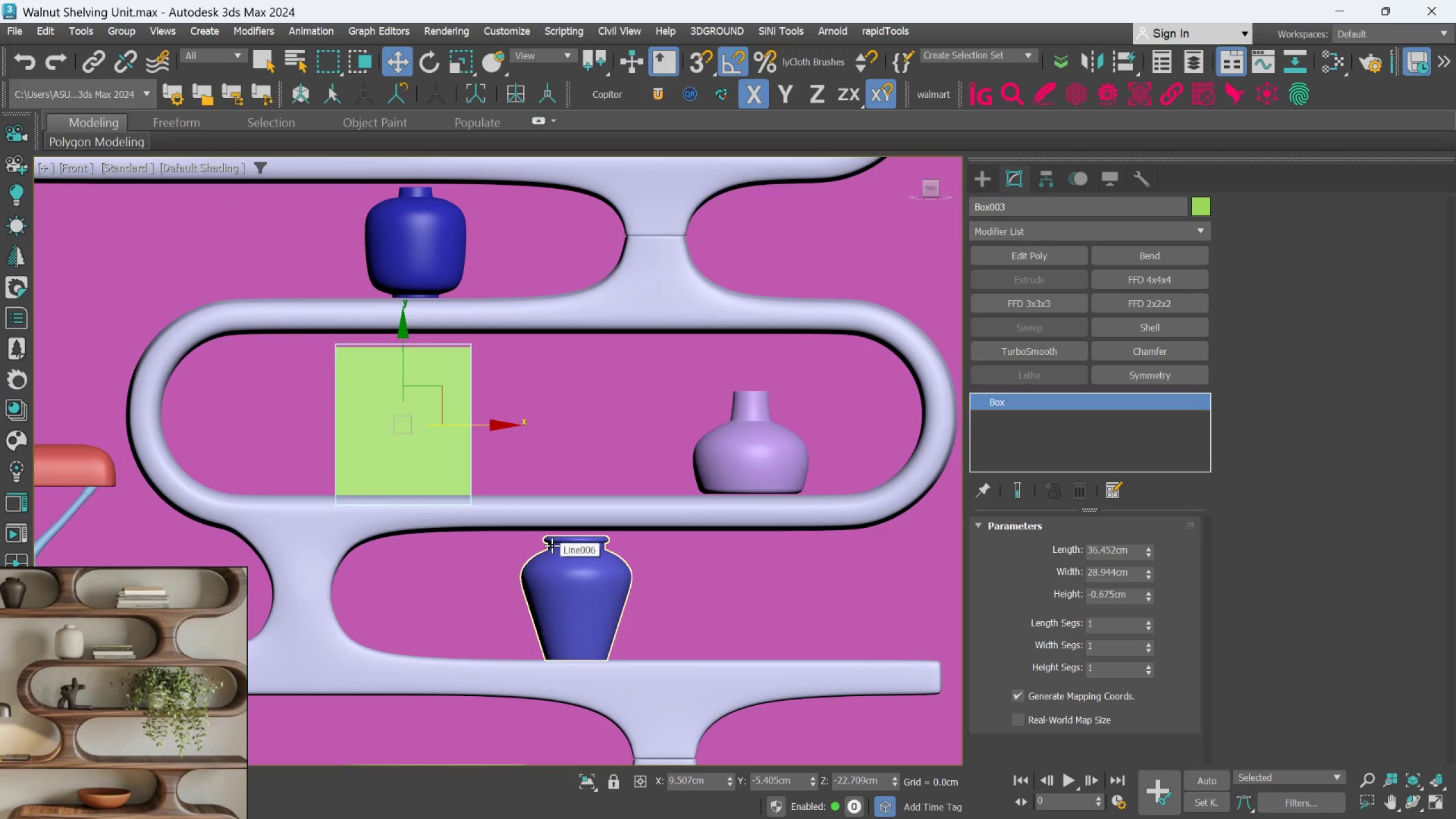 
left_click_drag(start_coordinate=[363, 418], to_coordinate=[400, 440])
 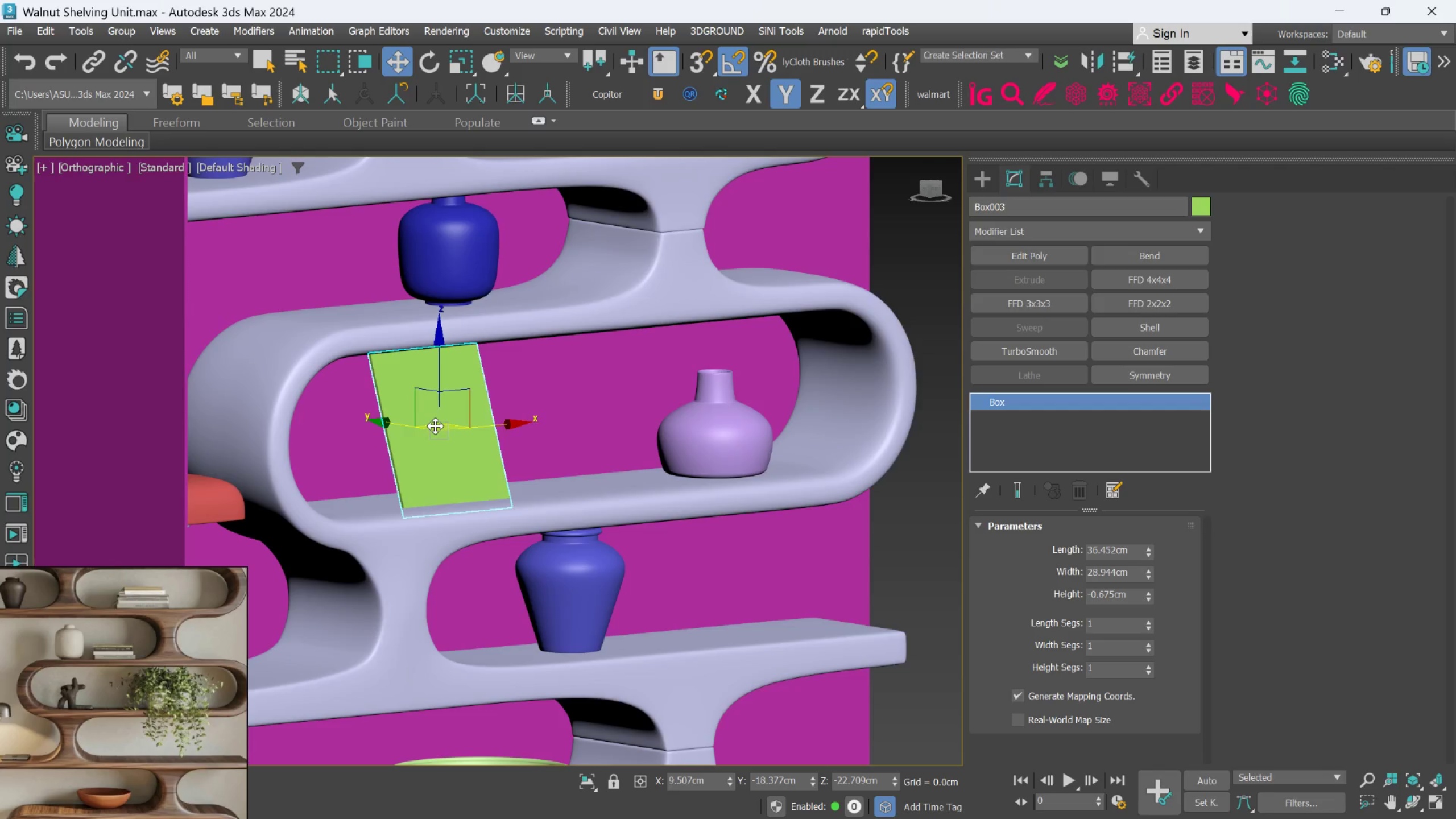 
hold_key(key=AltLeft, duration=1.41)
 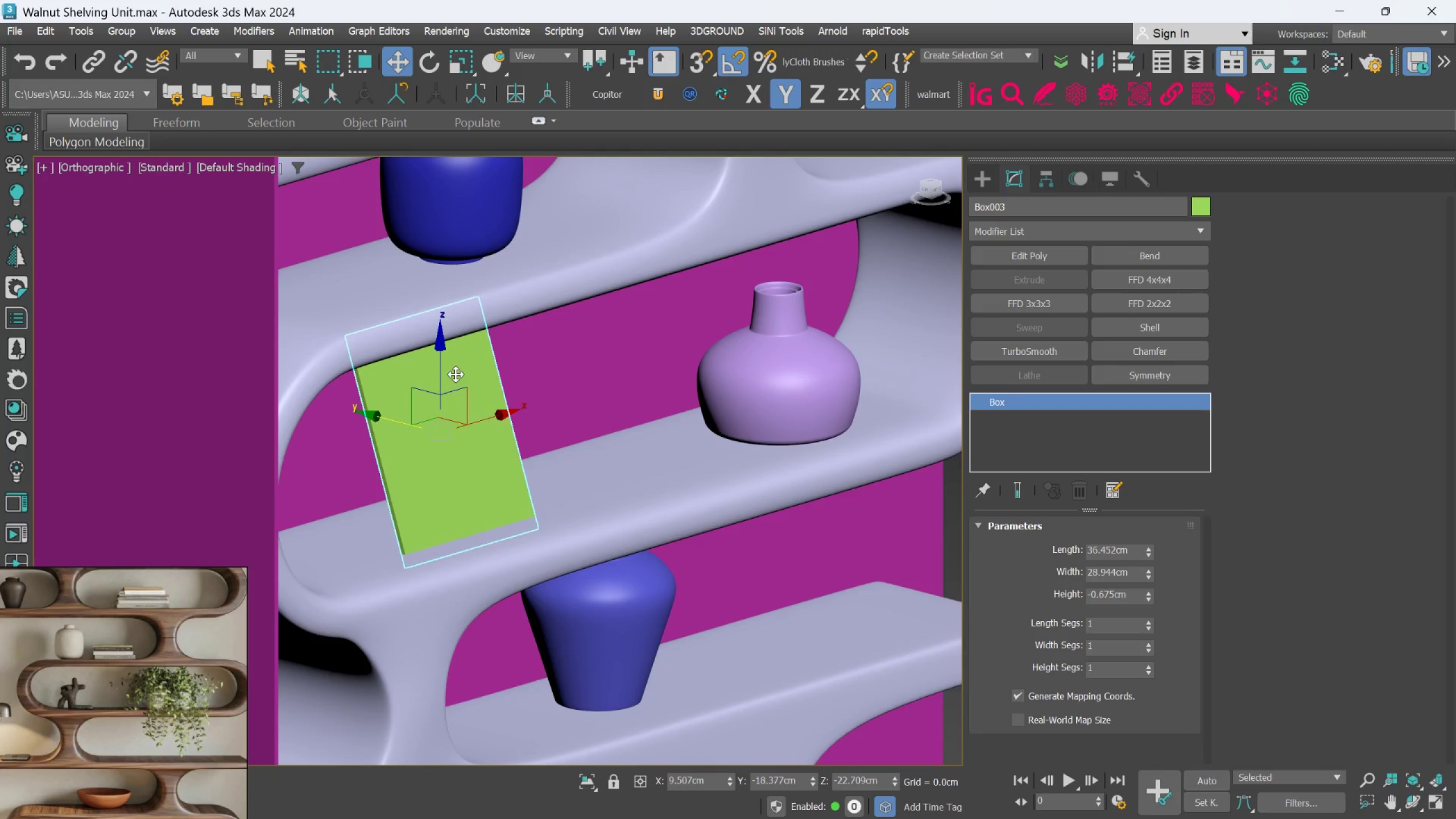 
scroll: coordinate [436, 425], scroll_direction: up, amount: 1.0
 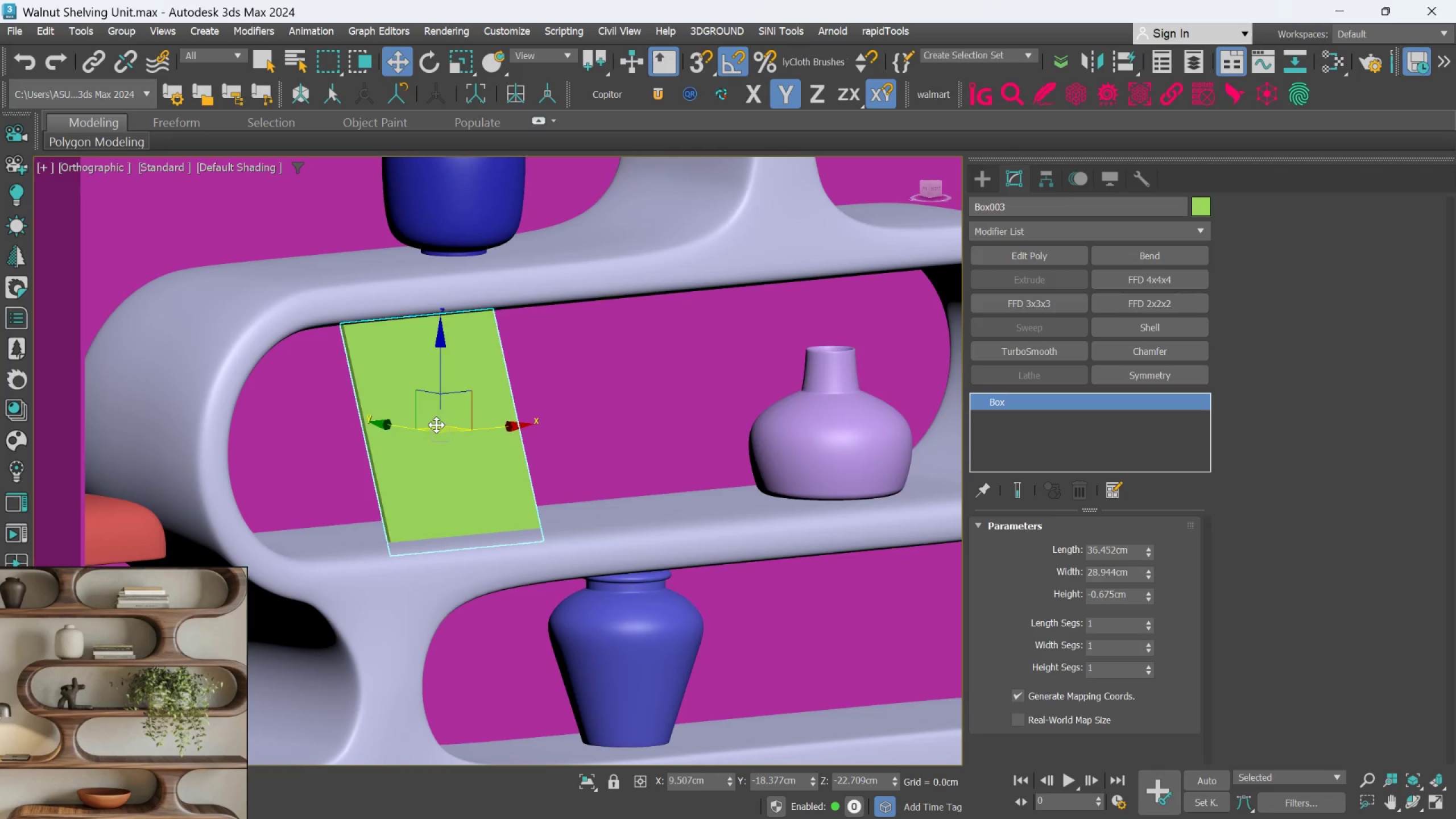 
hold_key(key=AltLeft, duration=0.84)
 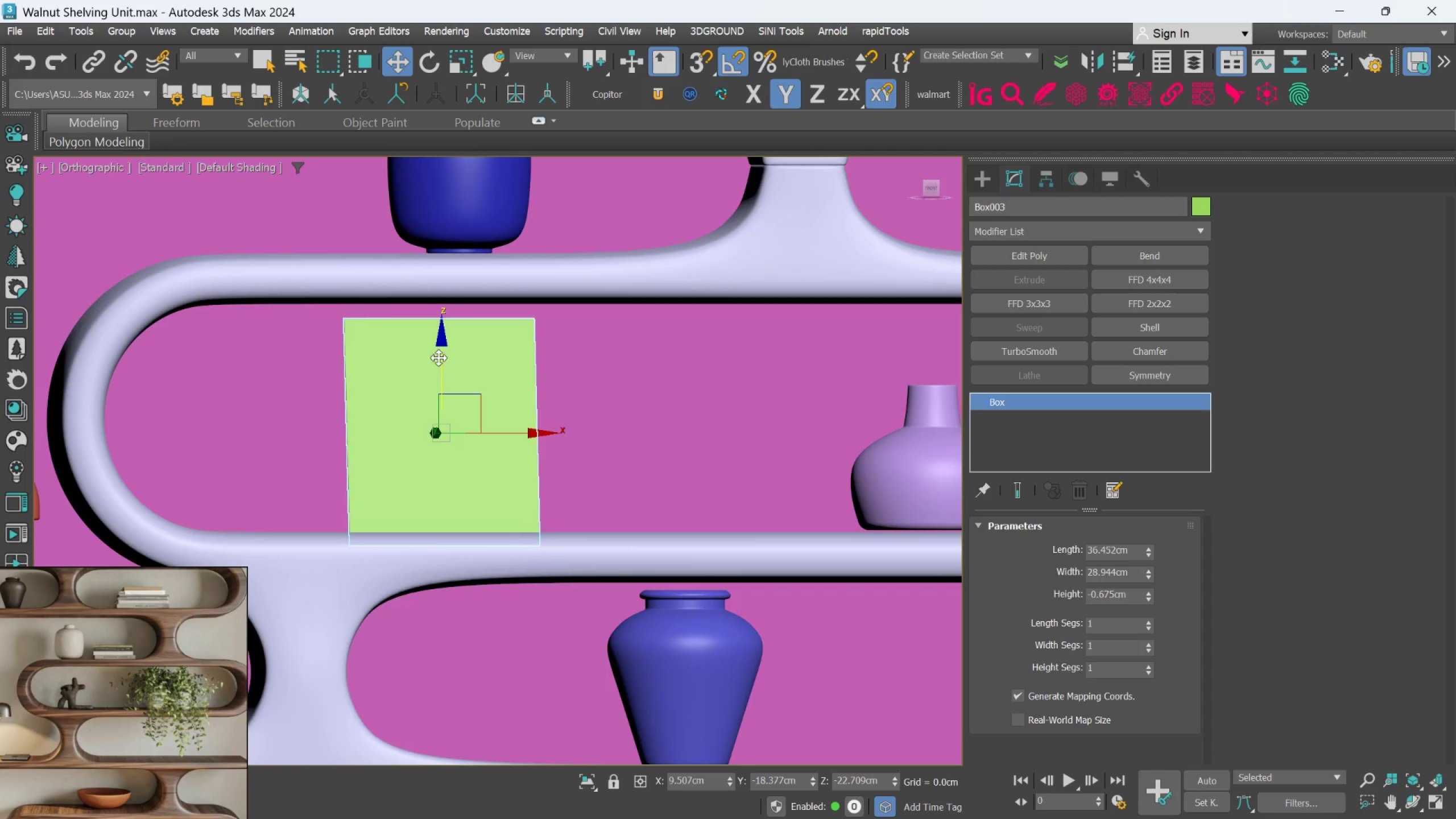 
key(Alt+AltLeft)
 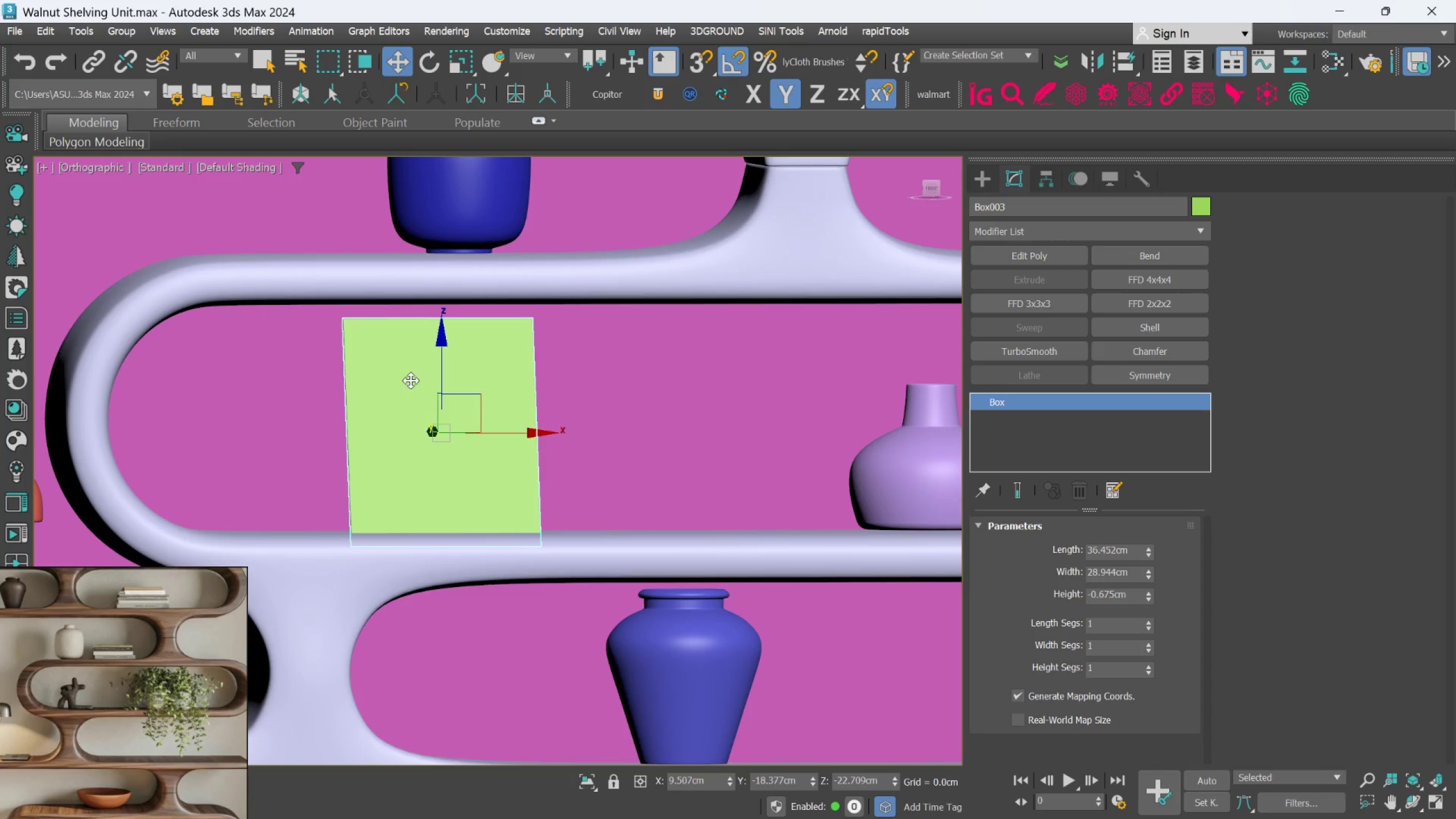 
hold_key(key=ControlLeft, duration=0.58)
left_click([326, 399])
 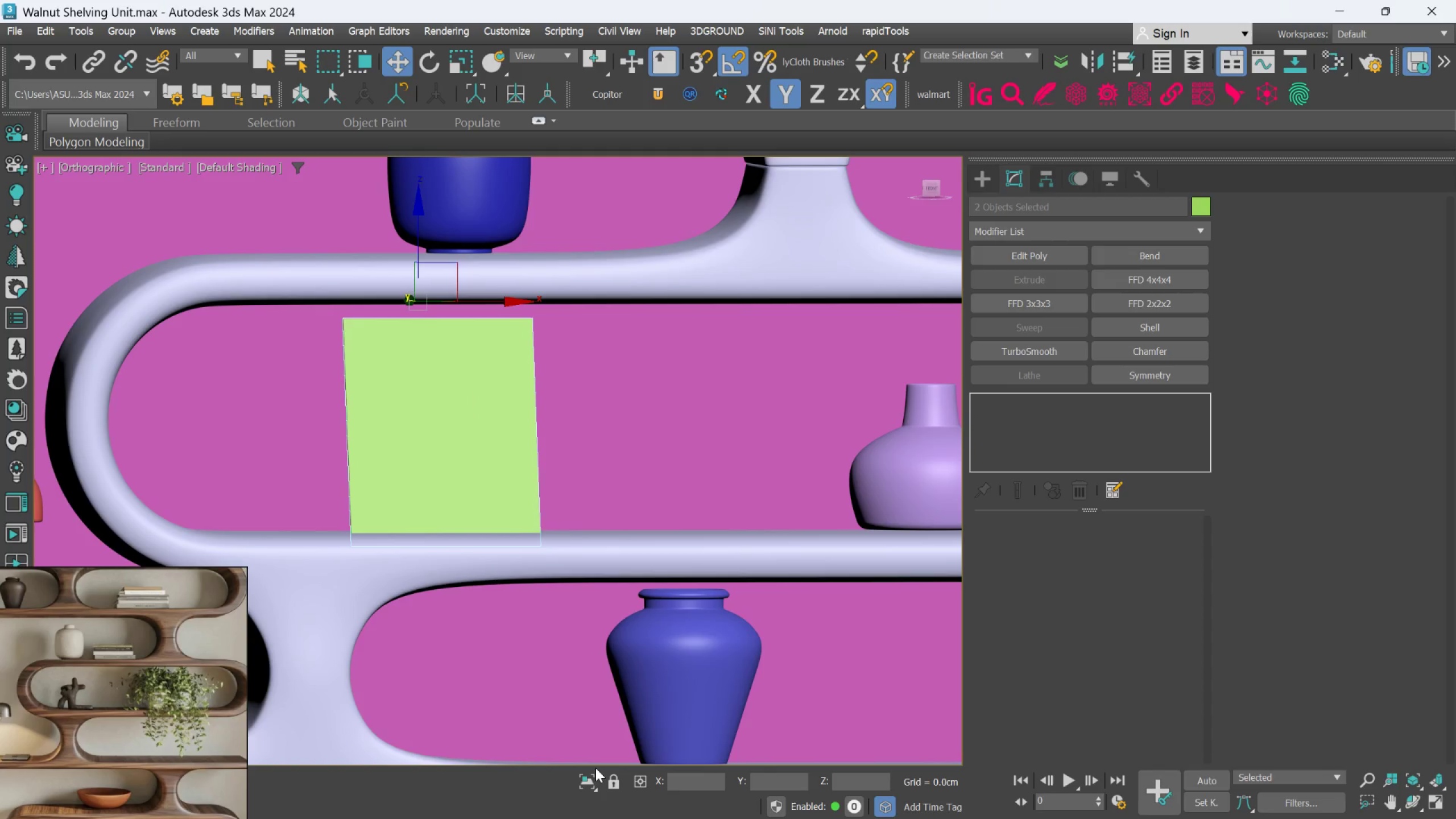 
left_click([585, 782])
 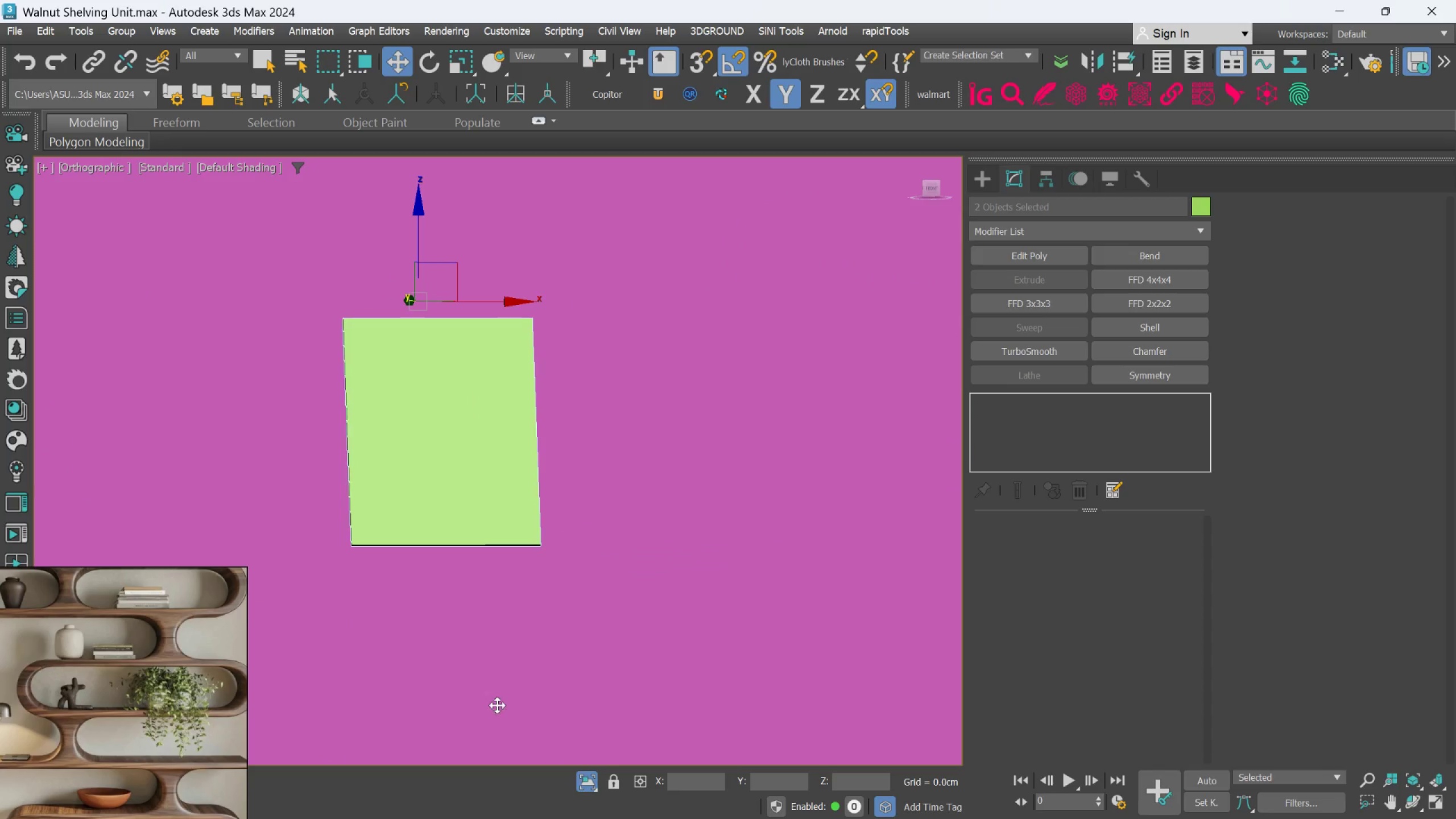 
hold_key(key=AltLeft, duration=1.36)
 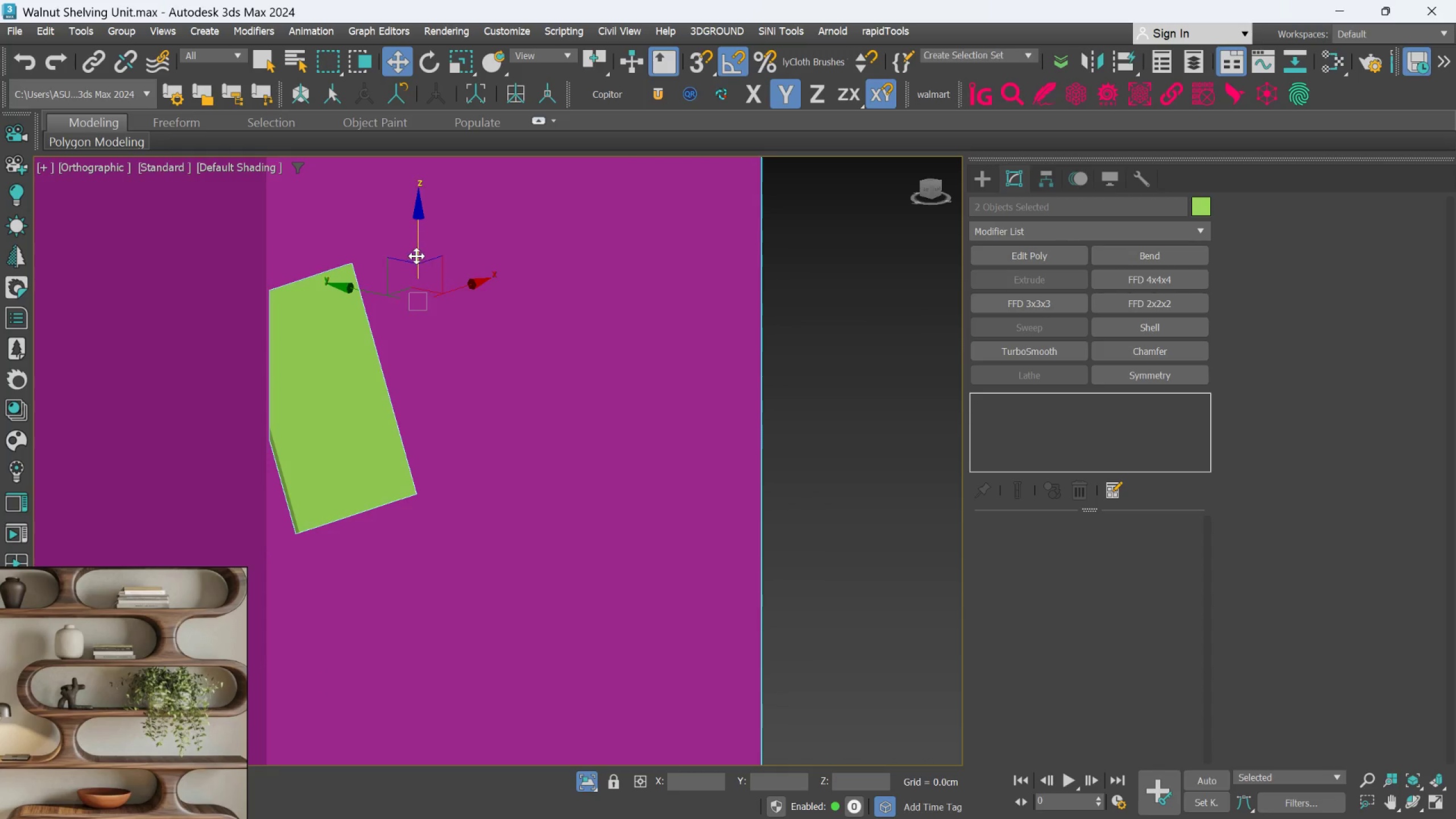 
left_click_drag(start_coordinate=[416, 255], to_coordinate=[405, 228])
 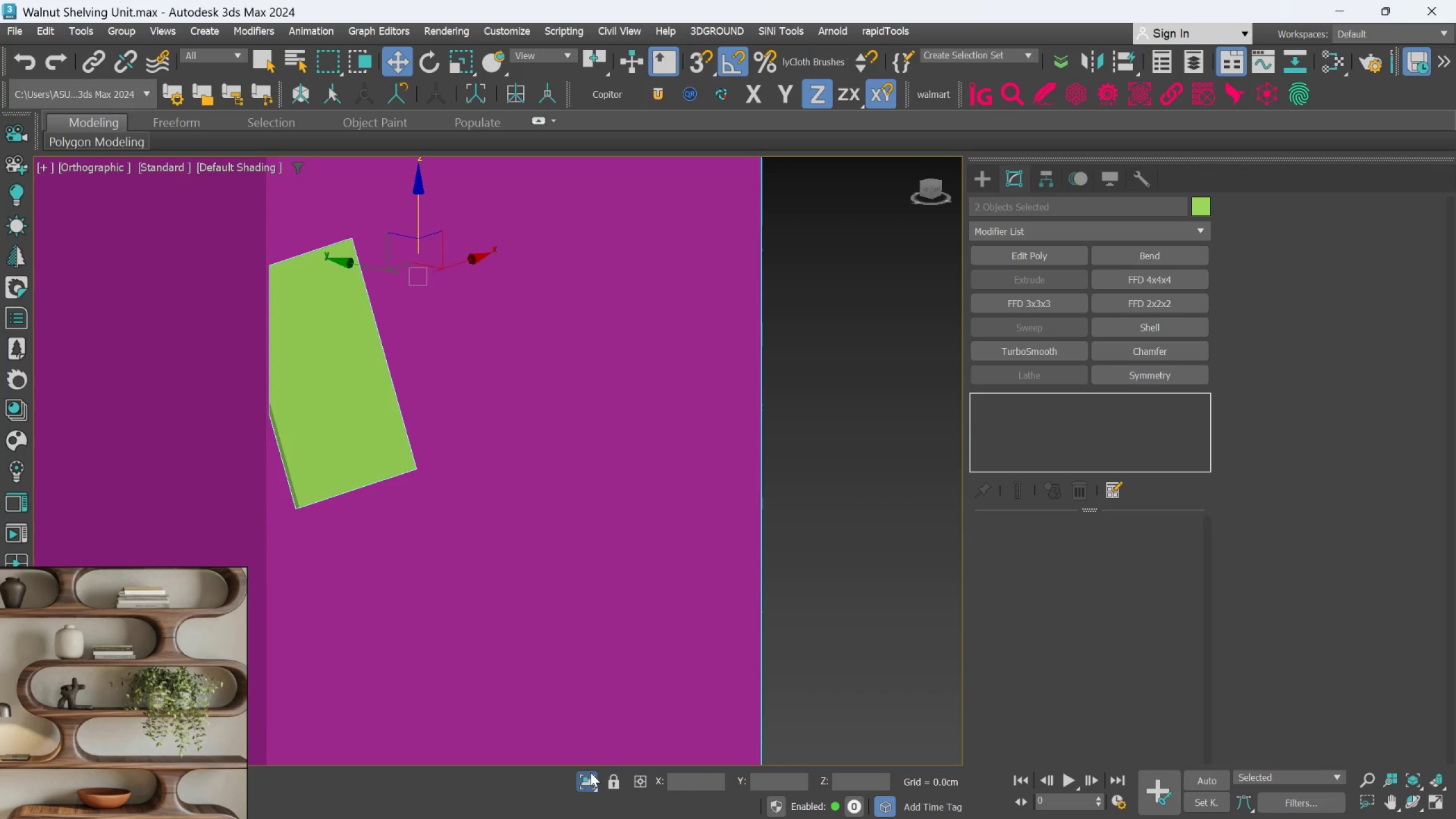 
left_click([588, 784])
 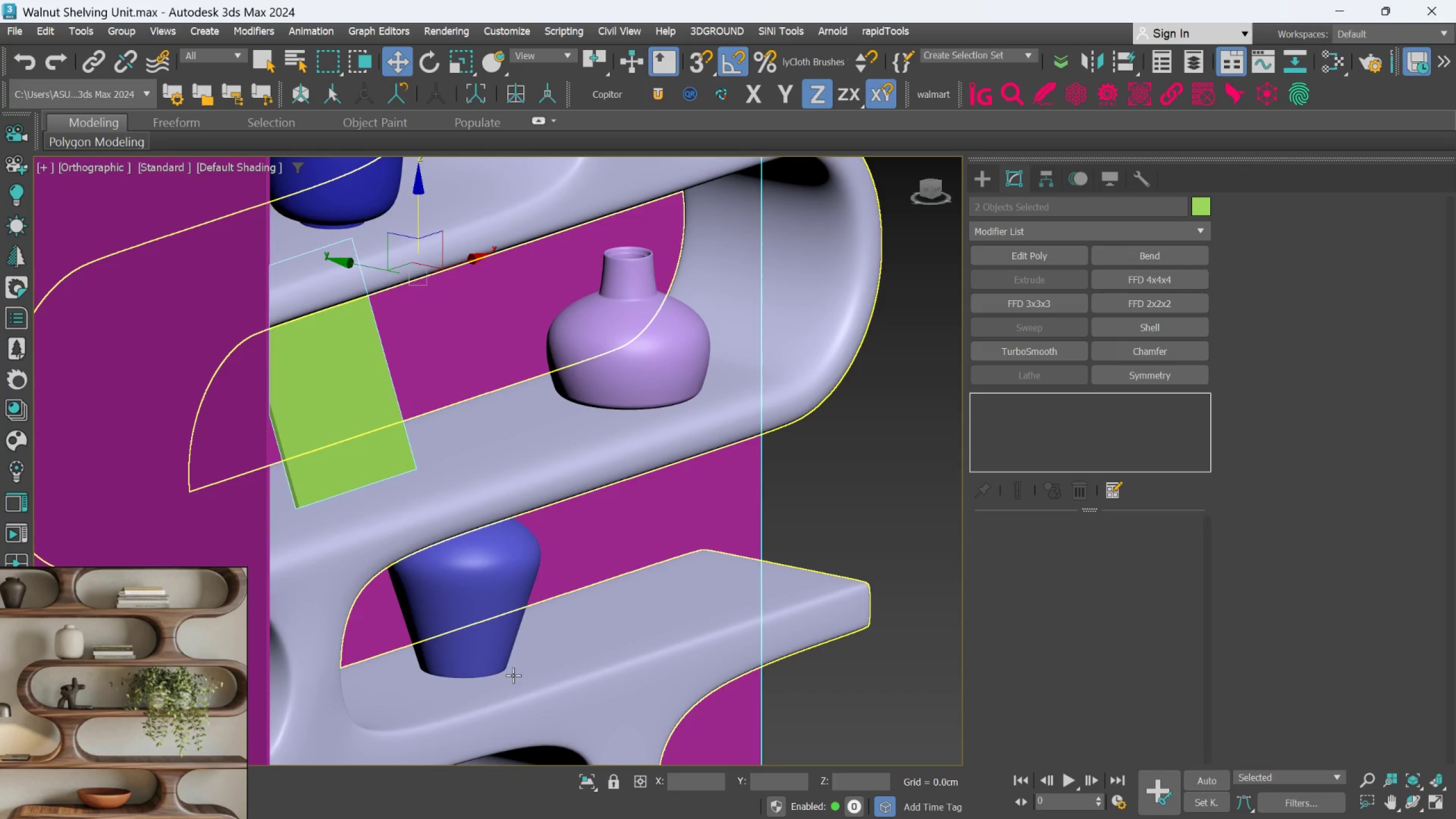 
hold_key(key=AltLeft, duration=1.0)
 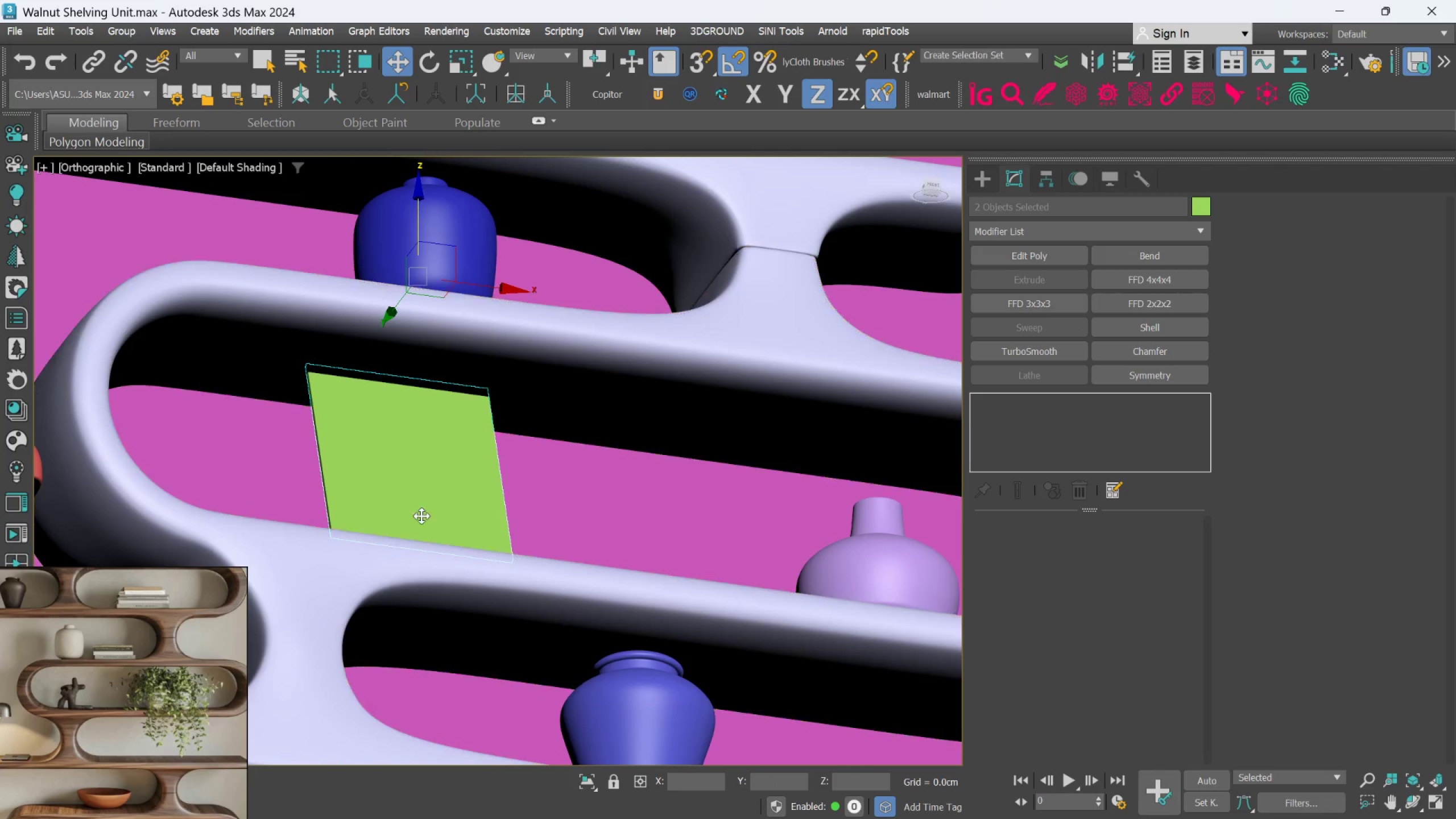 
hold_key(key=AltLeft, duration=0.77)
scroll: coordinate [399, 511], scroll_direction: down, amount: 1.0
 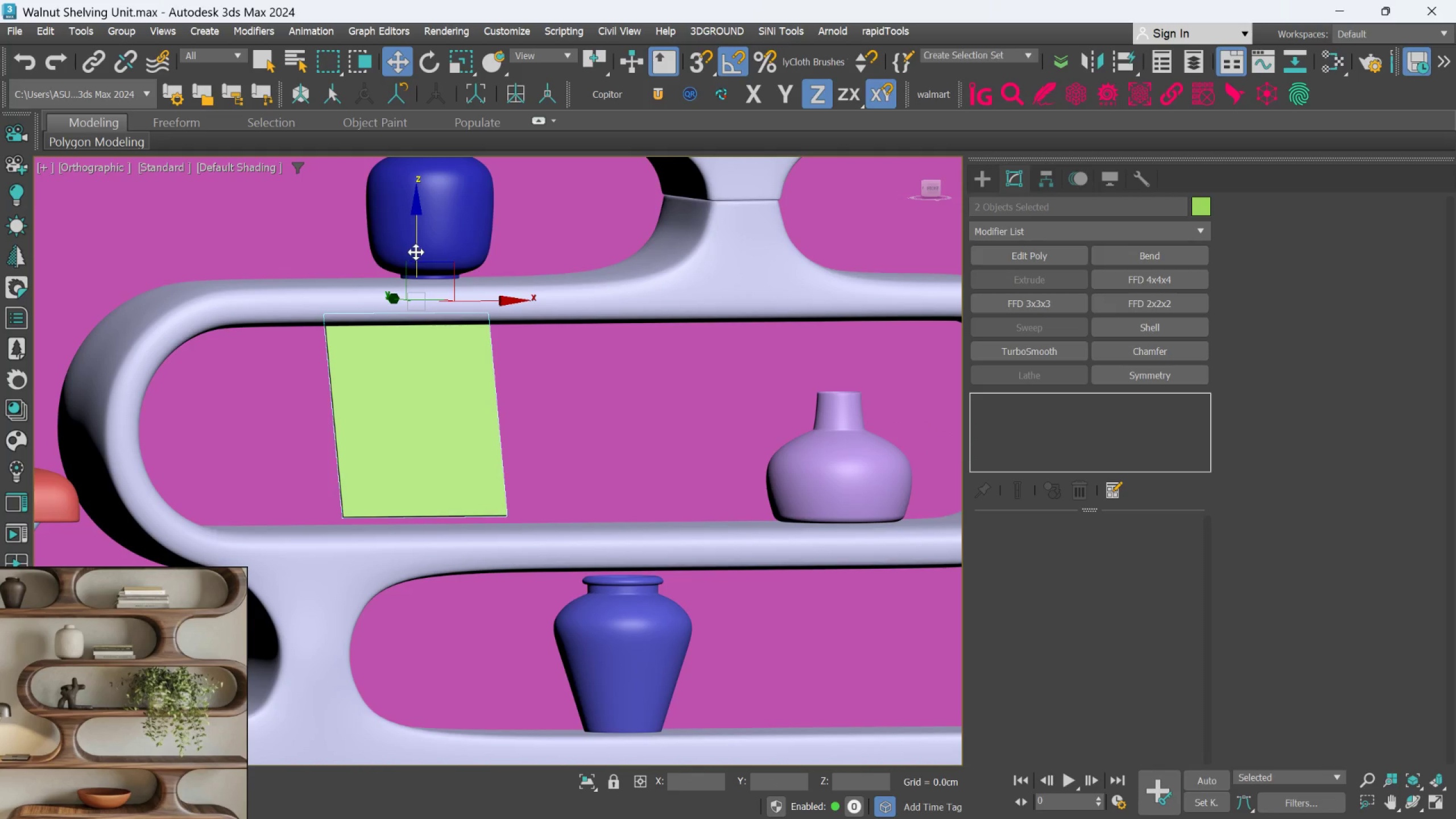 
left_click_drag(start_coordinate=[416, 251], to_coordinate=[415, 264])
 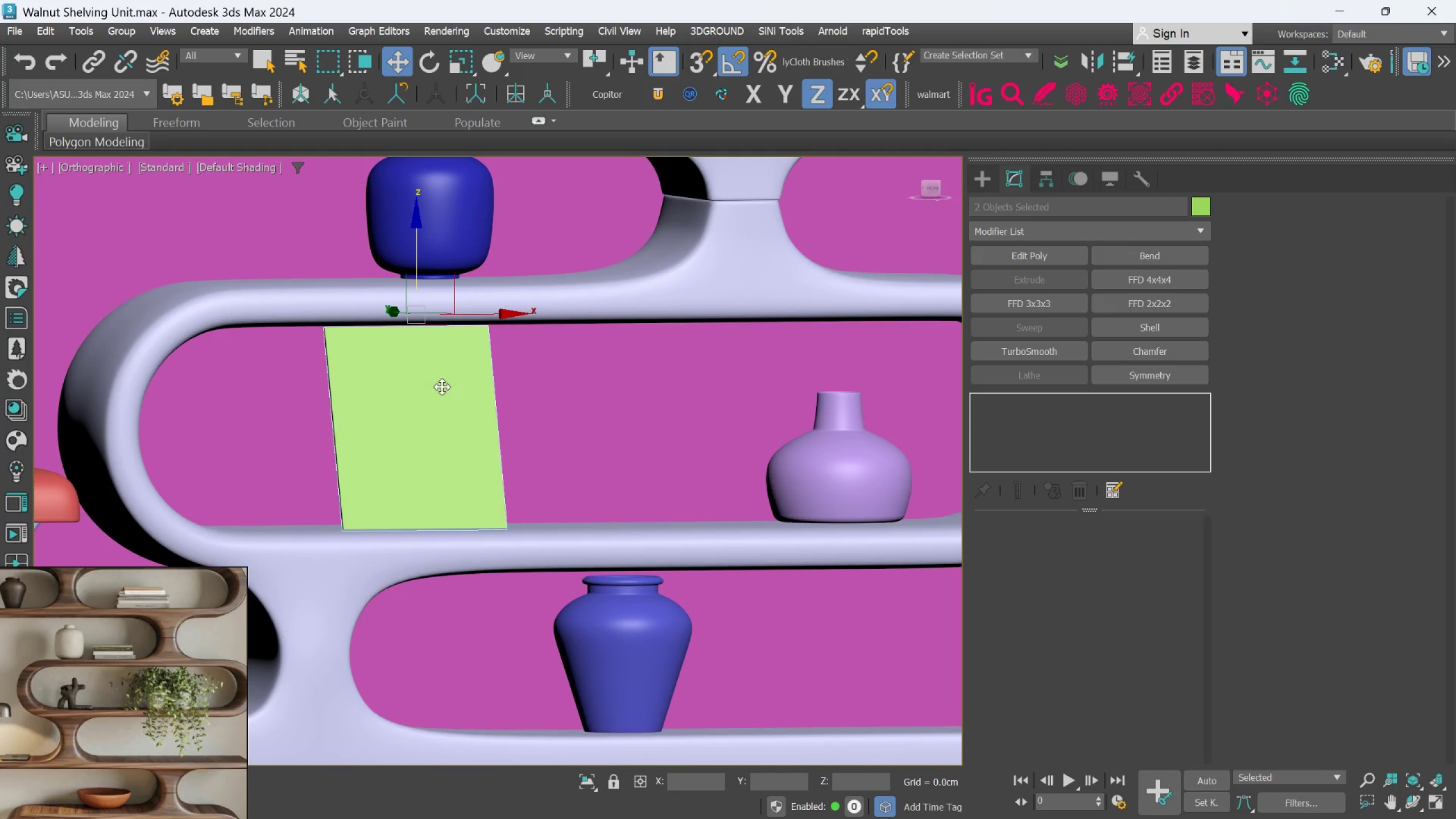 
hold_key(key=AltLeft, duration=1.2)
 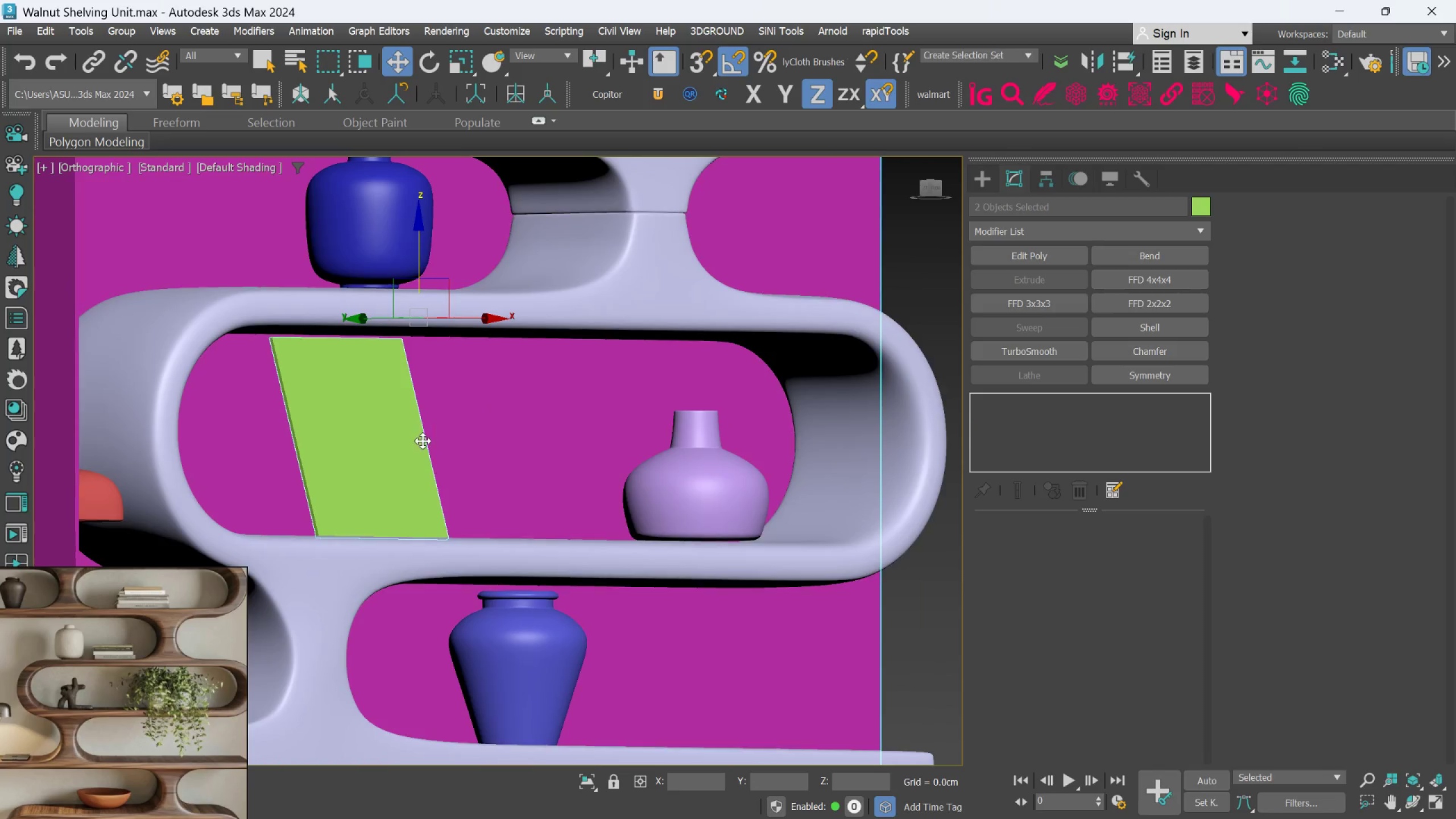 
hold_key(key=AltLeft, duration=0.88)
 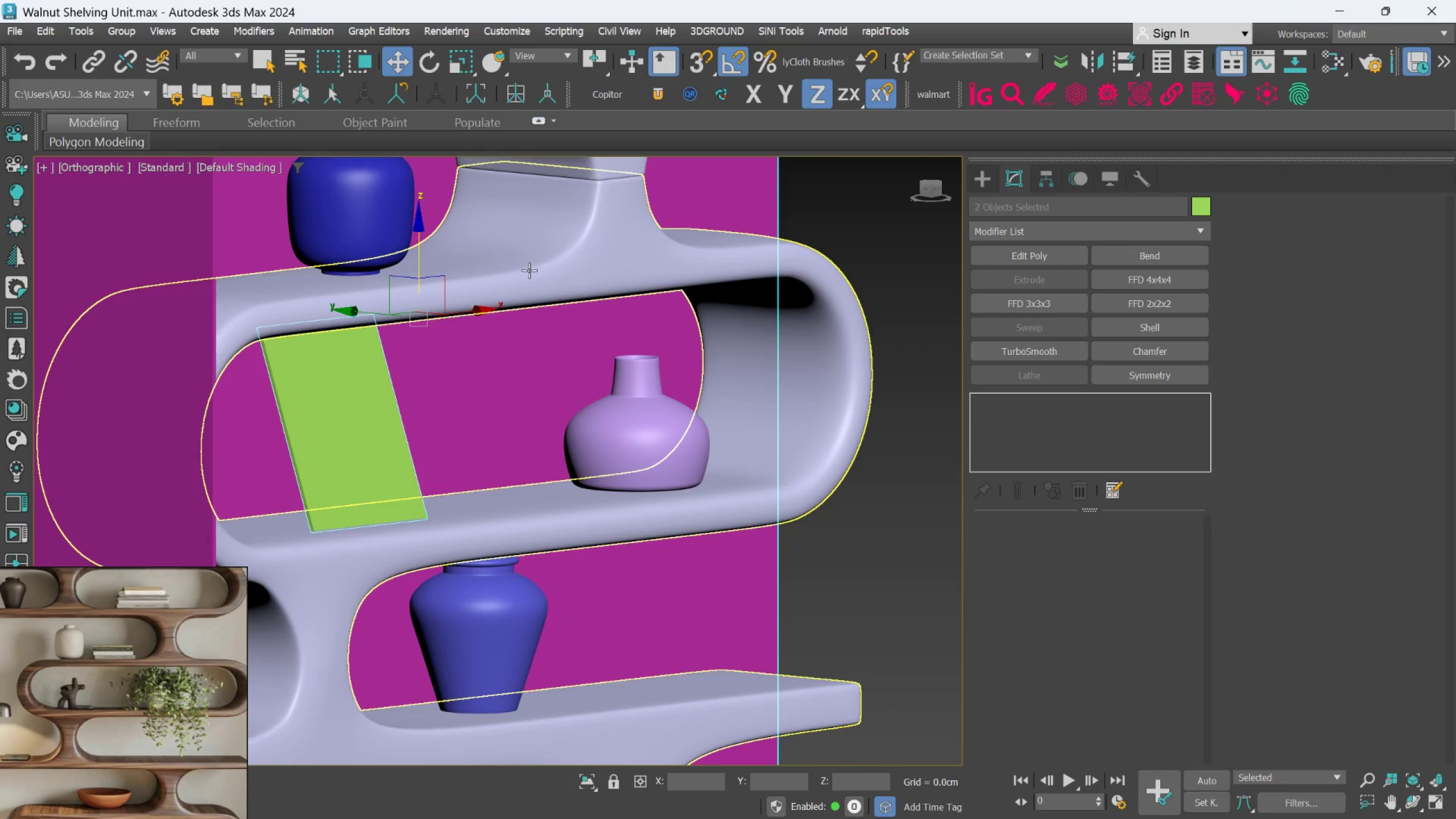 
scroll: coordinate [368, 337], scroll_direction: up, amount: 2.0
 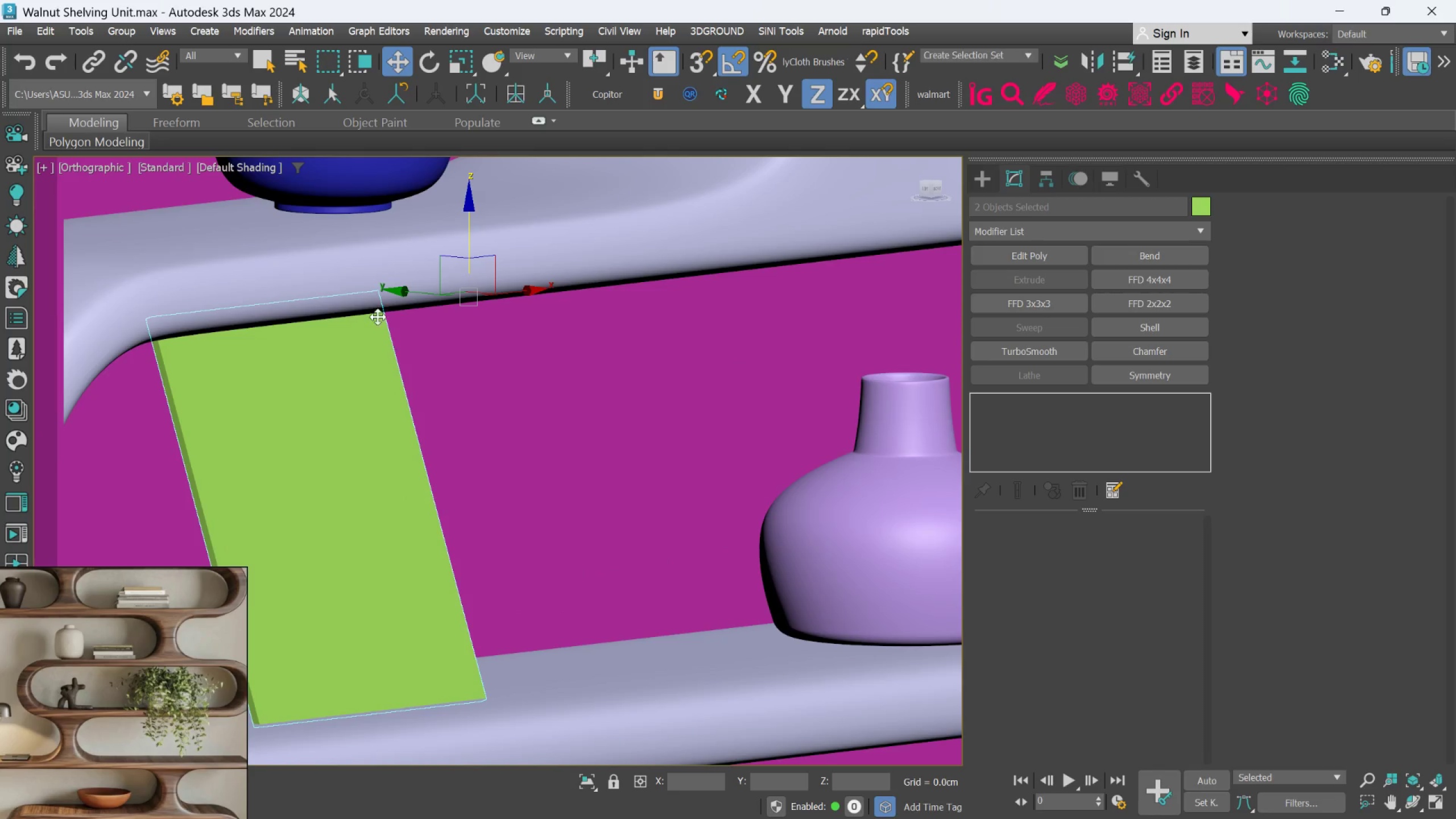 
mouse_move([427, 288])
 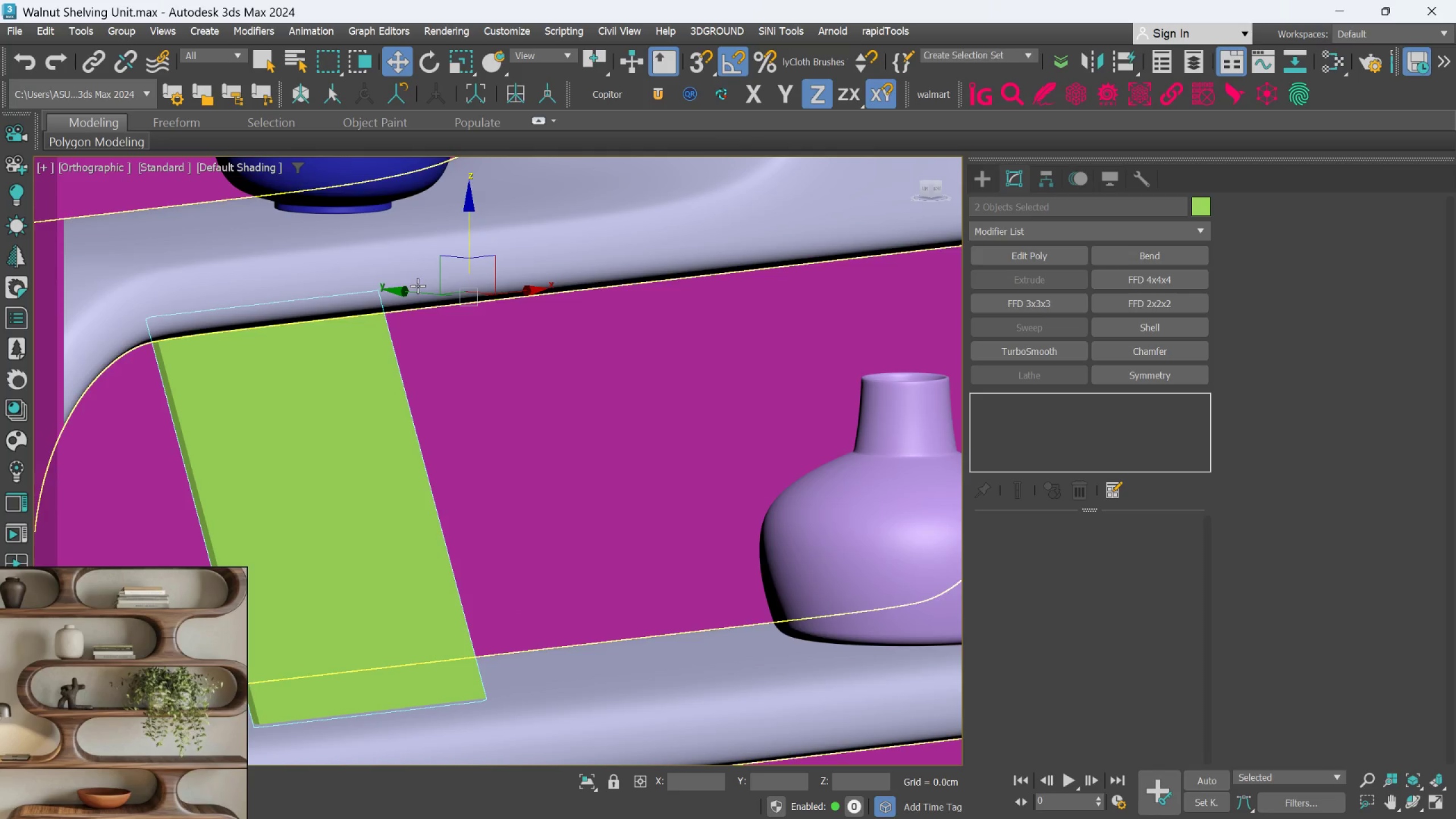 
left_click_drag(start_coordinate=[415, 292], to_coordinate=[406, 289])
 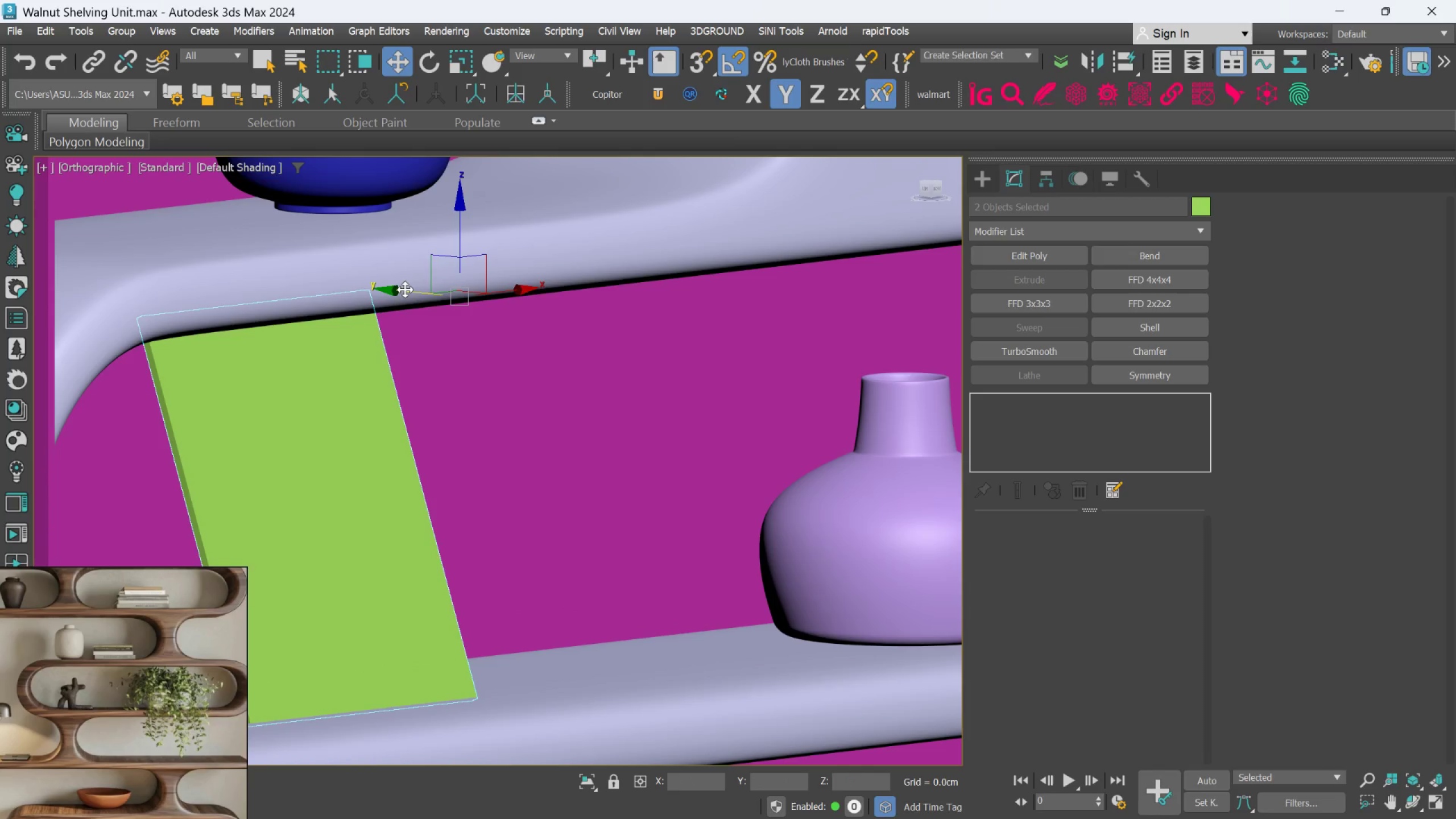 
key(Control+Z)
 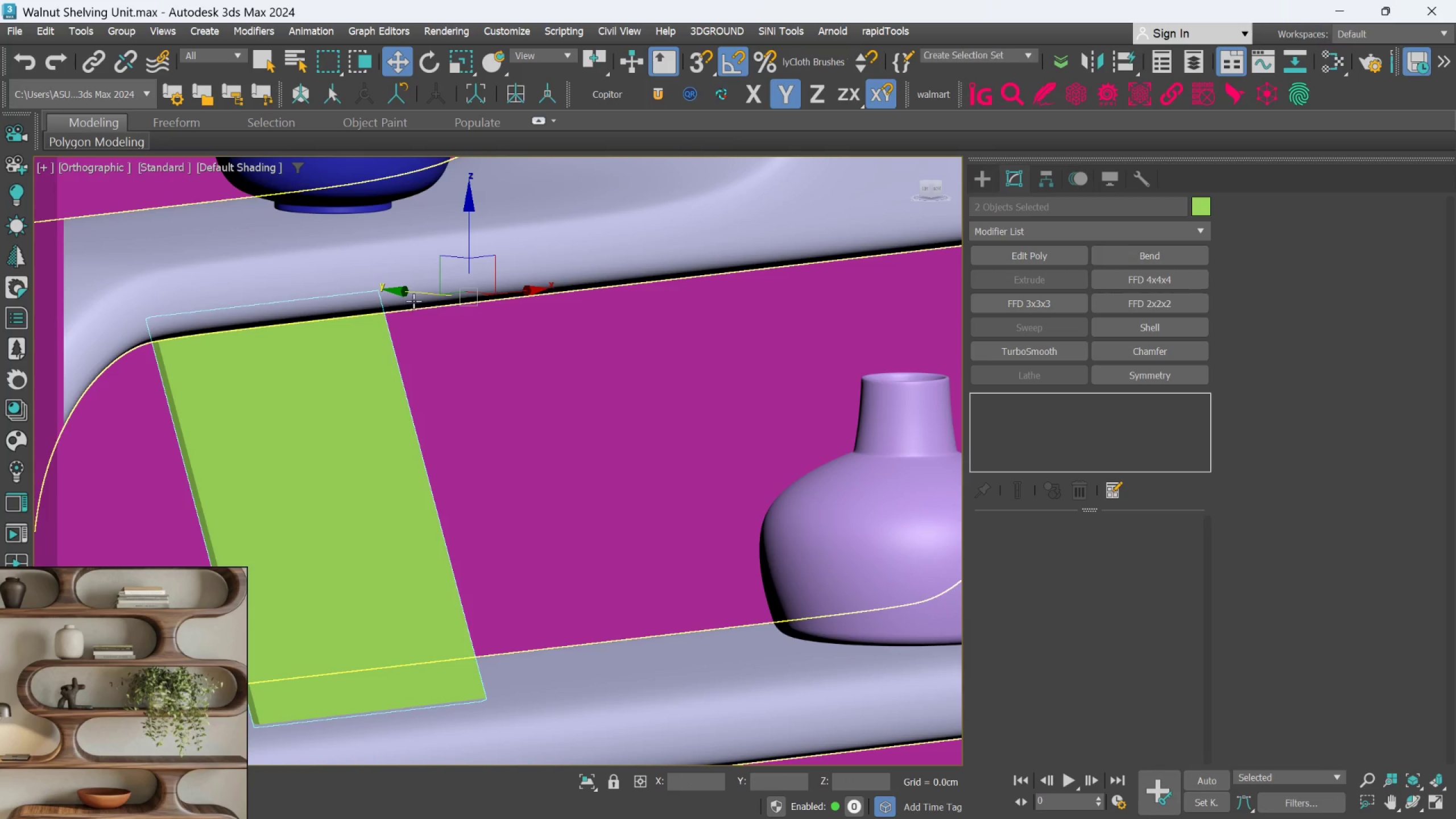 
left_click([359, 422])
 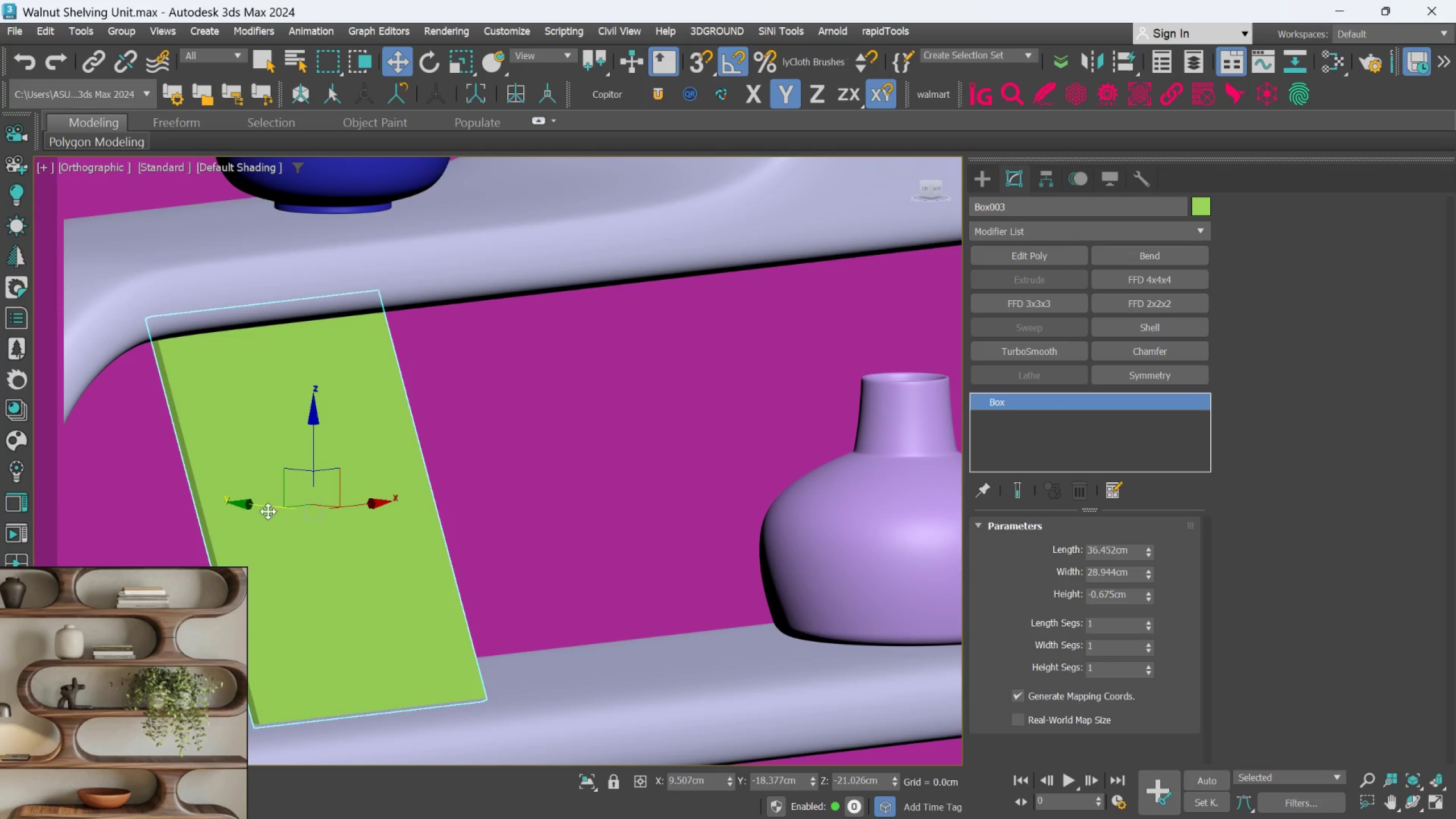 
left_click_drag(start_coordinate=[267, 509], to_coordinate=[254, 497])
 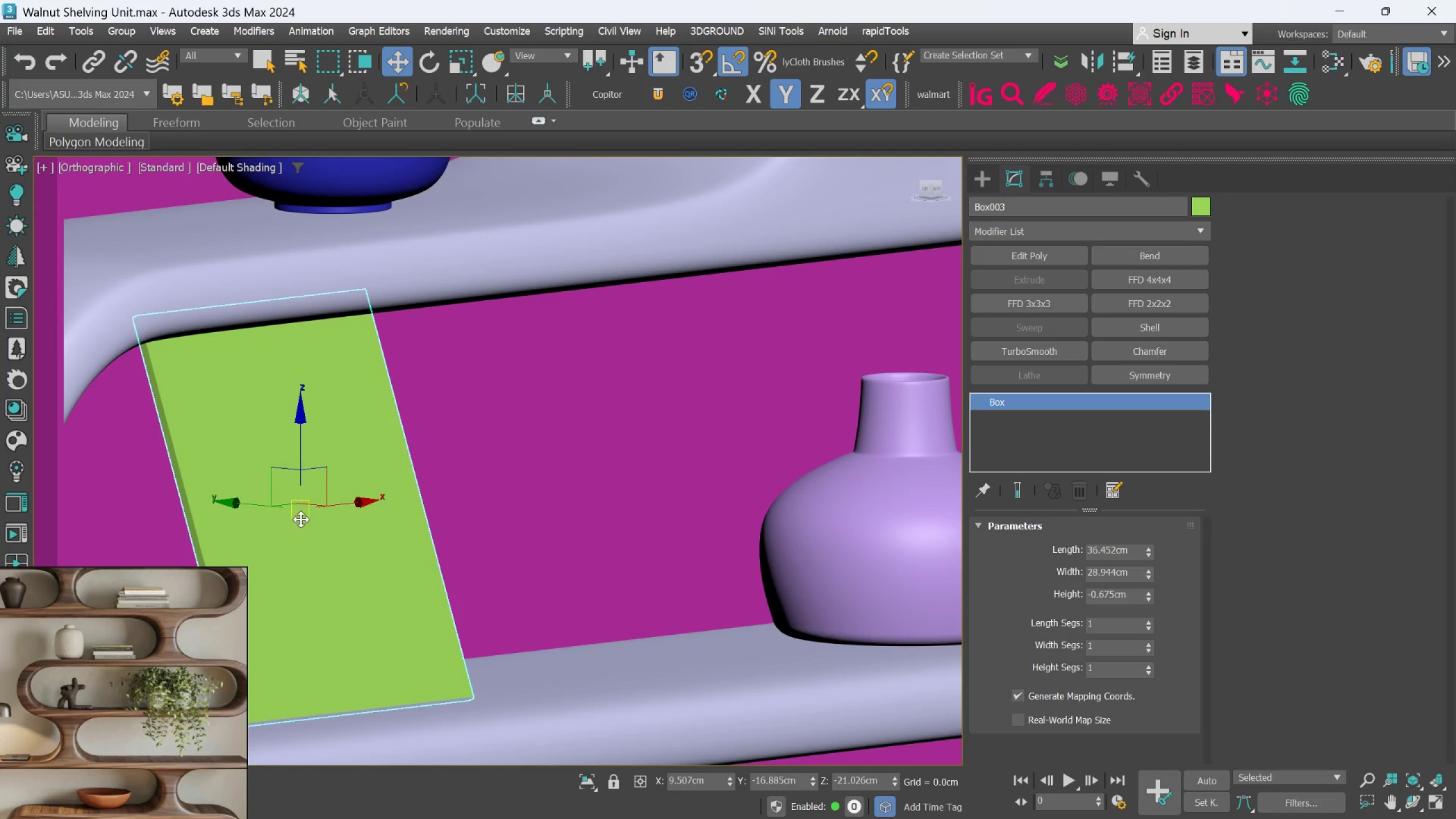 
hold_key(key=AltLeft, duration=1.49)
 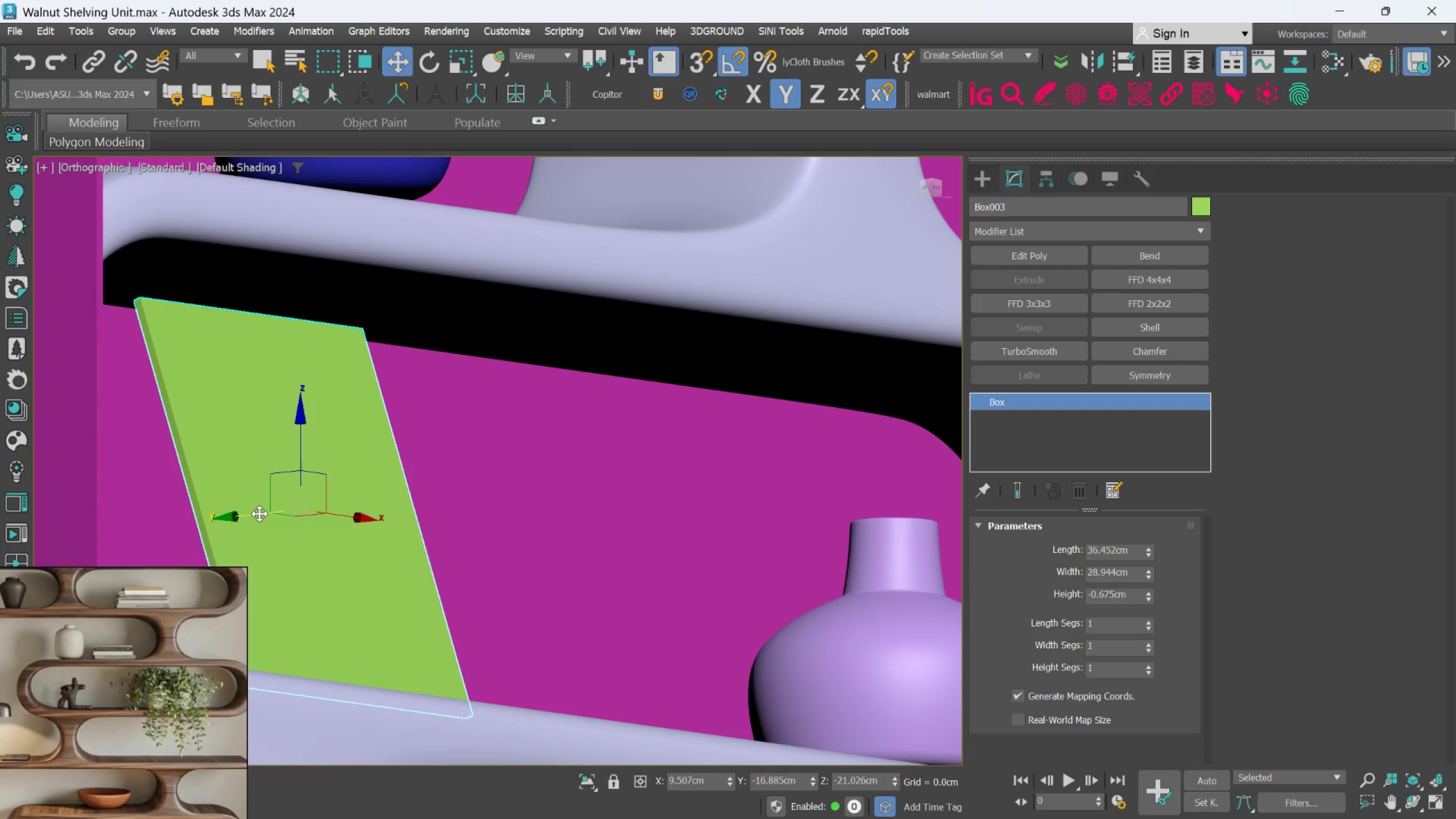 
left_click_drag(start_coordinate=[259, 514], to_coordinate=[216, 522])
 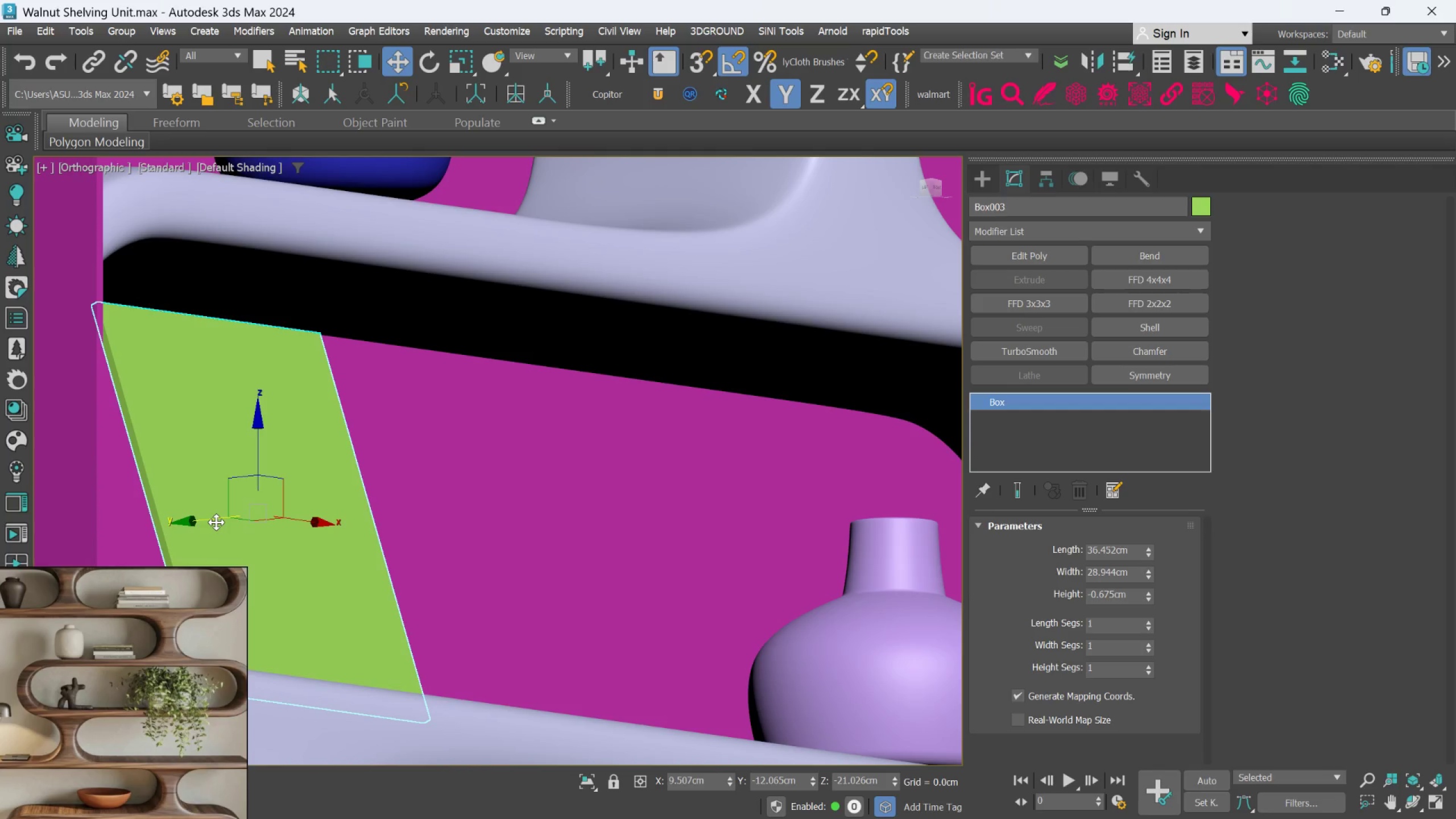 
hold_key(key=AltLeft, duration=2.16)
 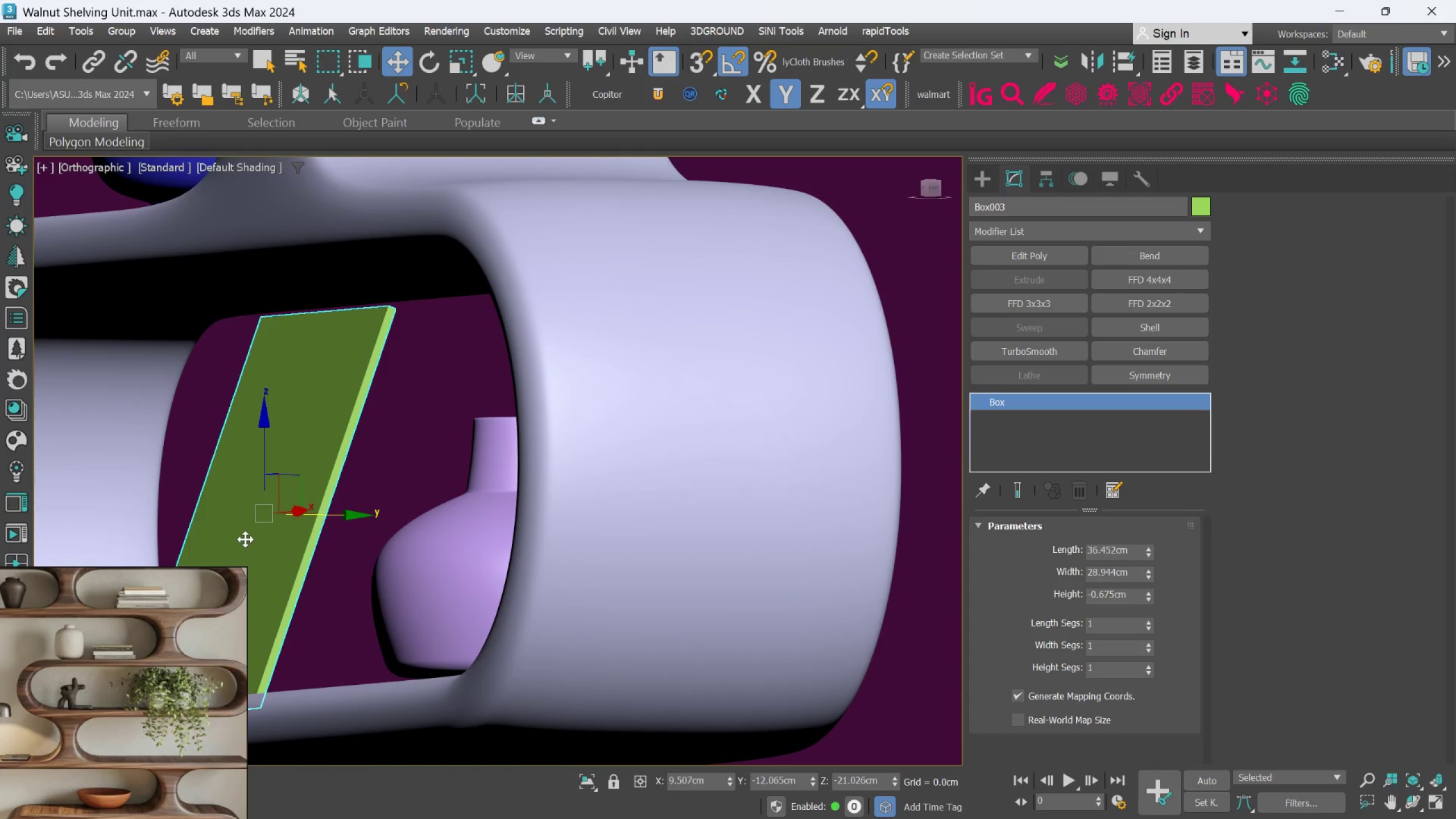 
hold_key(key=AltLeft, duration=1.89)
 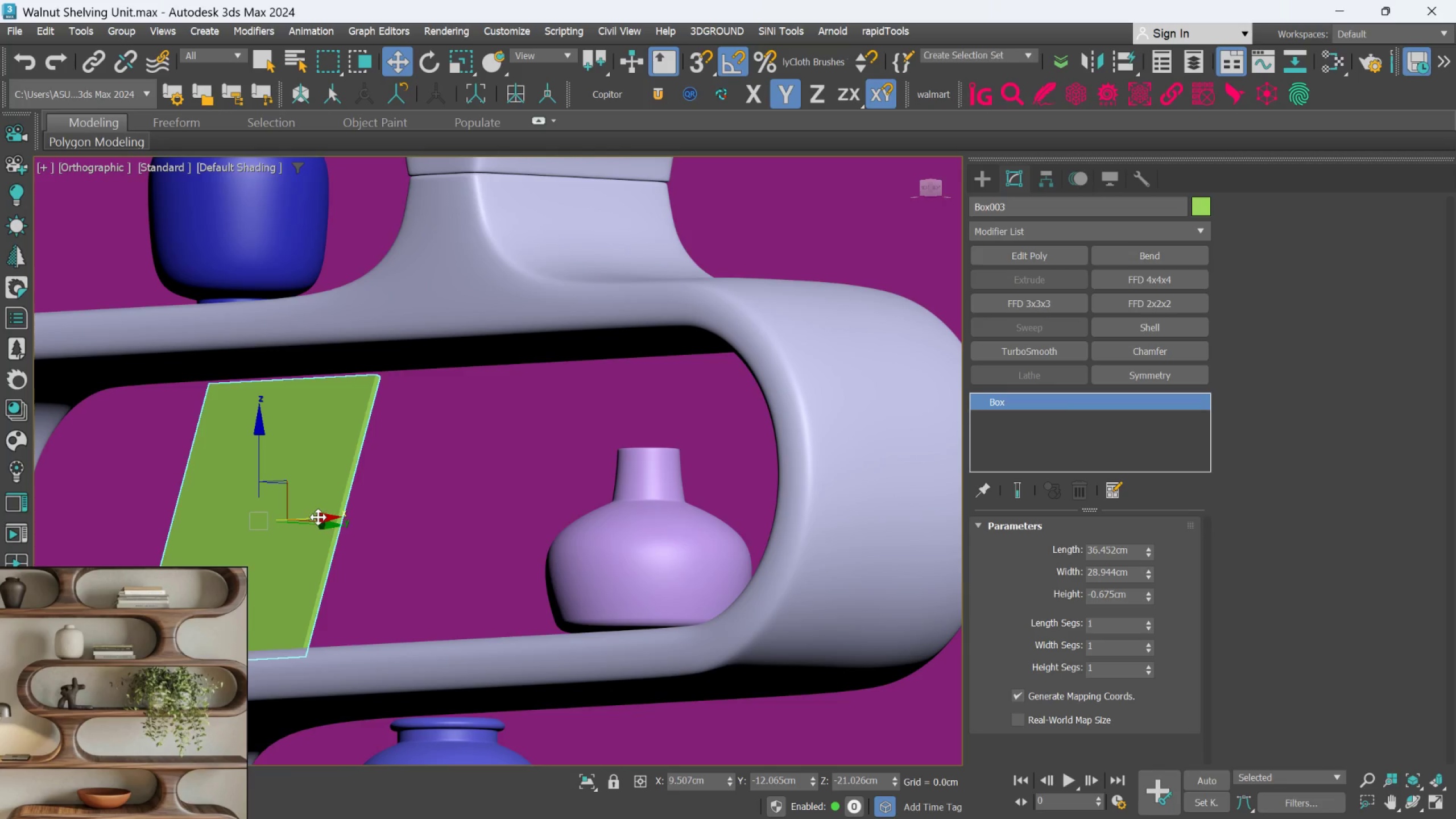 
scroll: coordinate [249, 539], scroll_direction: down, amount: 1.0
 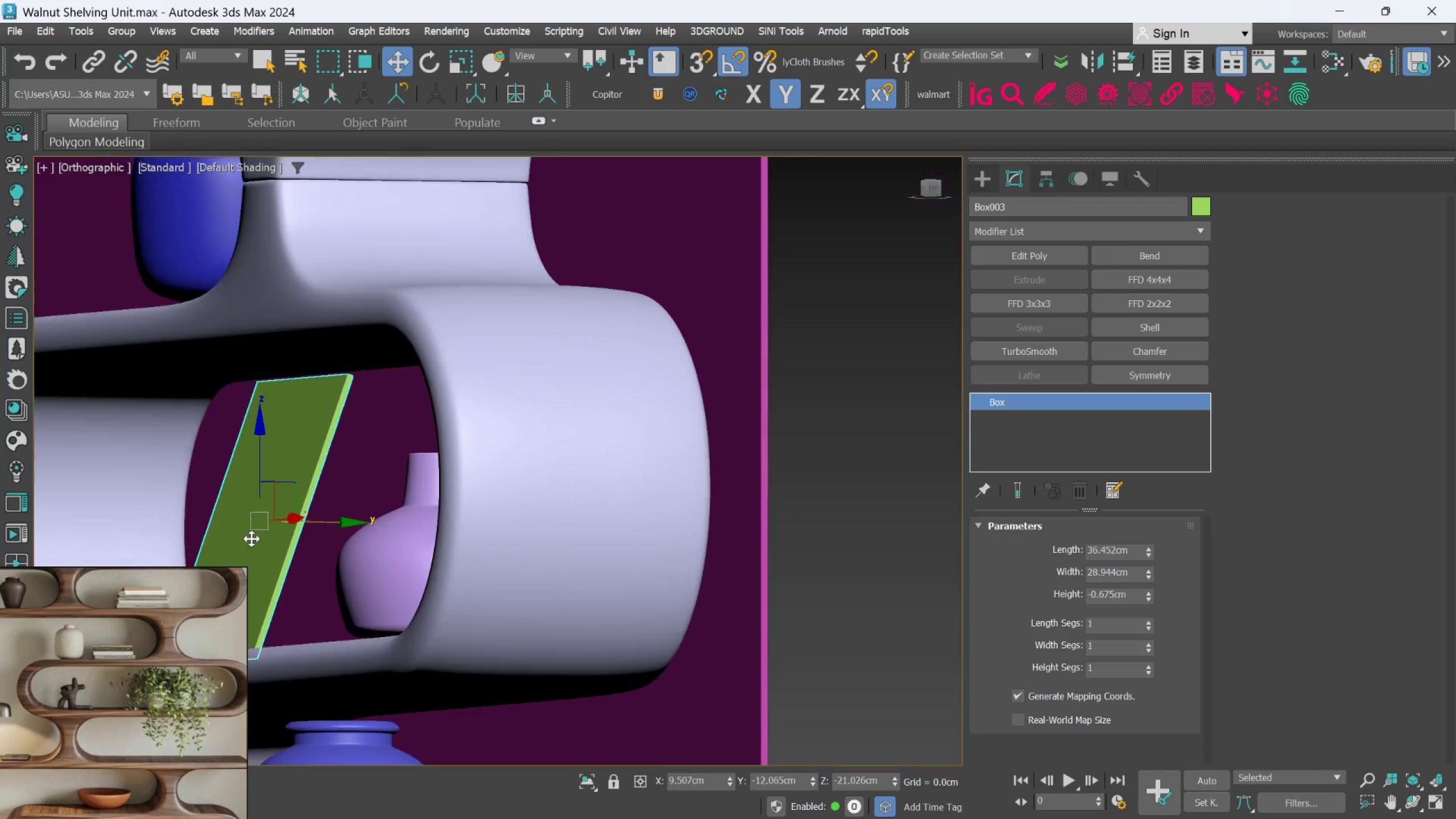 
left_click_drag(start_coordinate=[318, 516], to_coordinate=[402, 495])
 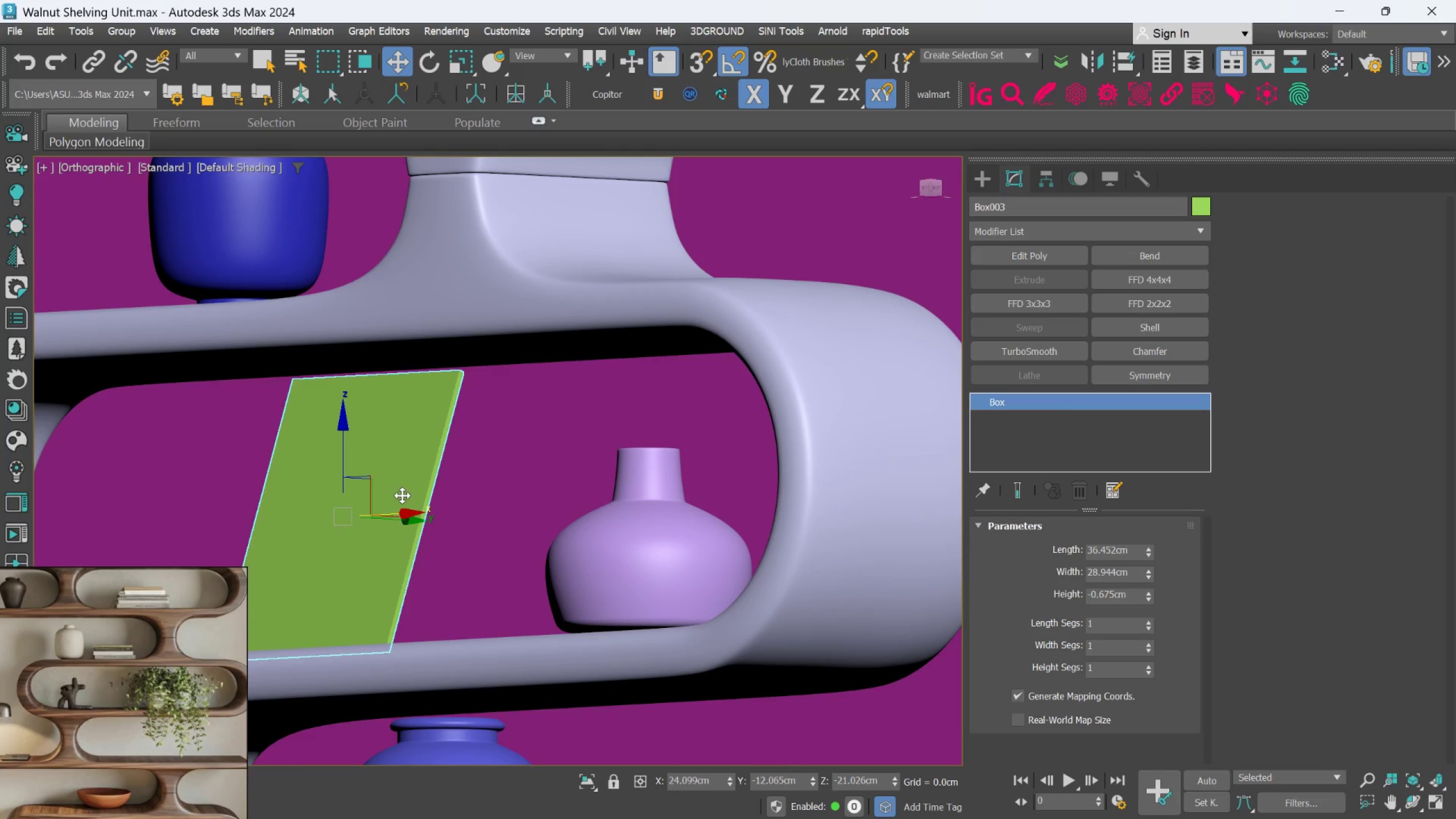 
key(Control+ControlLeft)
 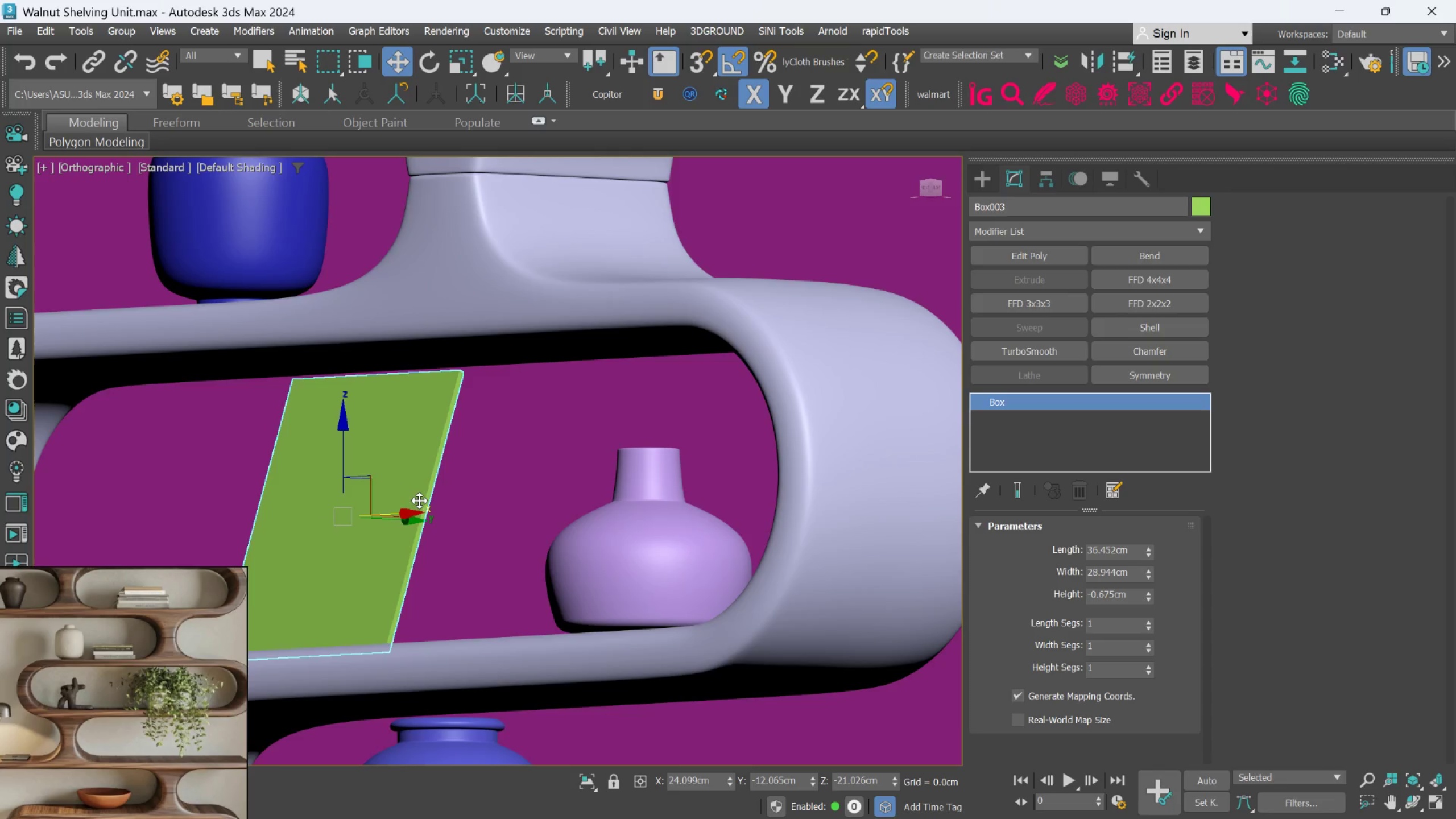 
hold_key(key=AltLeft, duration=1.55)
 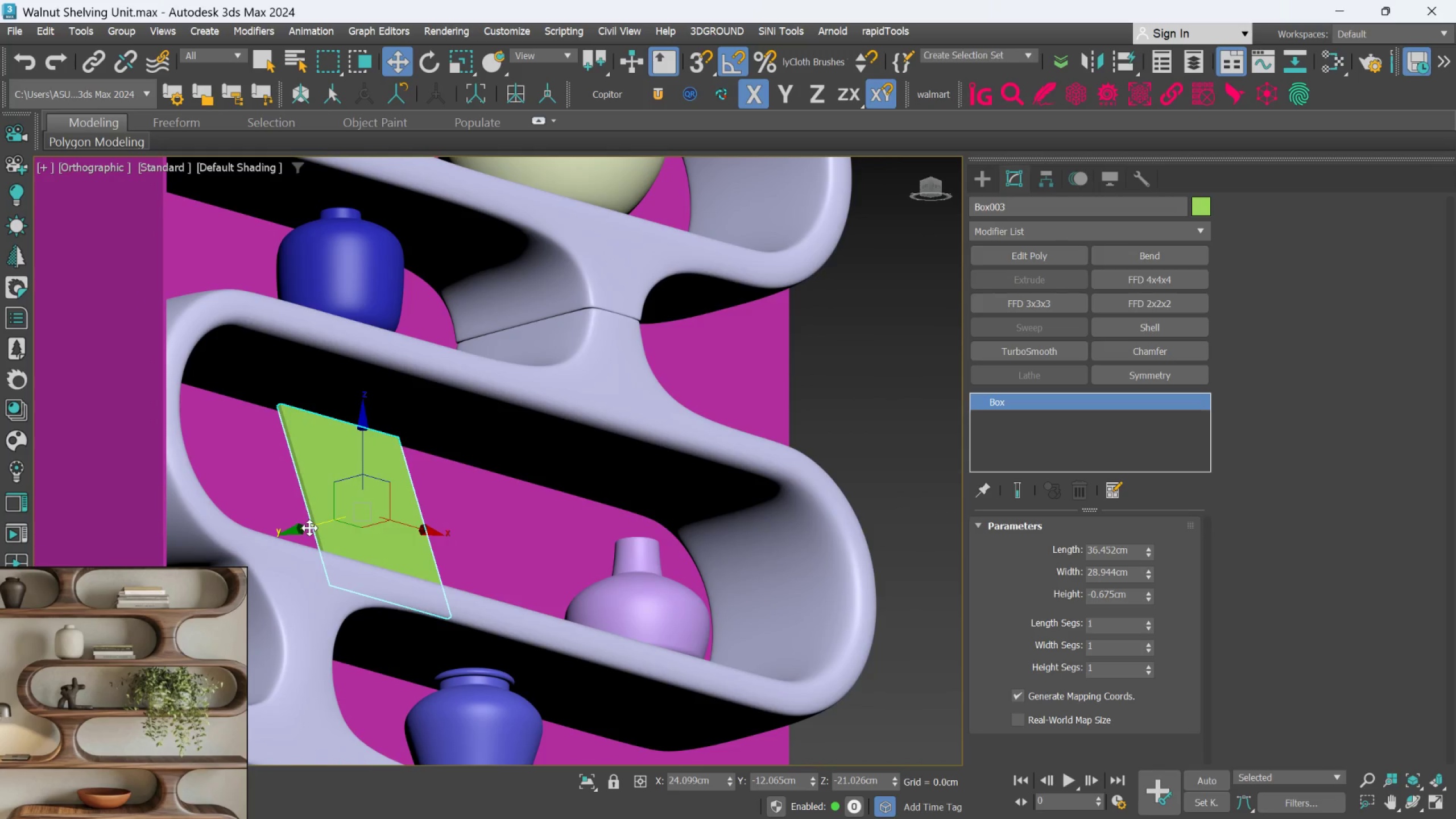 
scroll: coordinate [419, 500], scroll_direction: down, amount: 1.0
 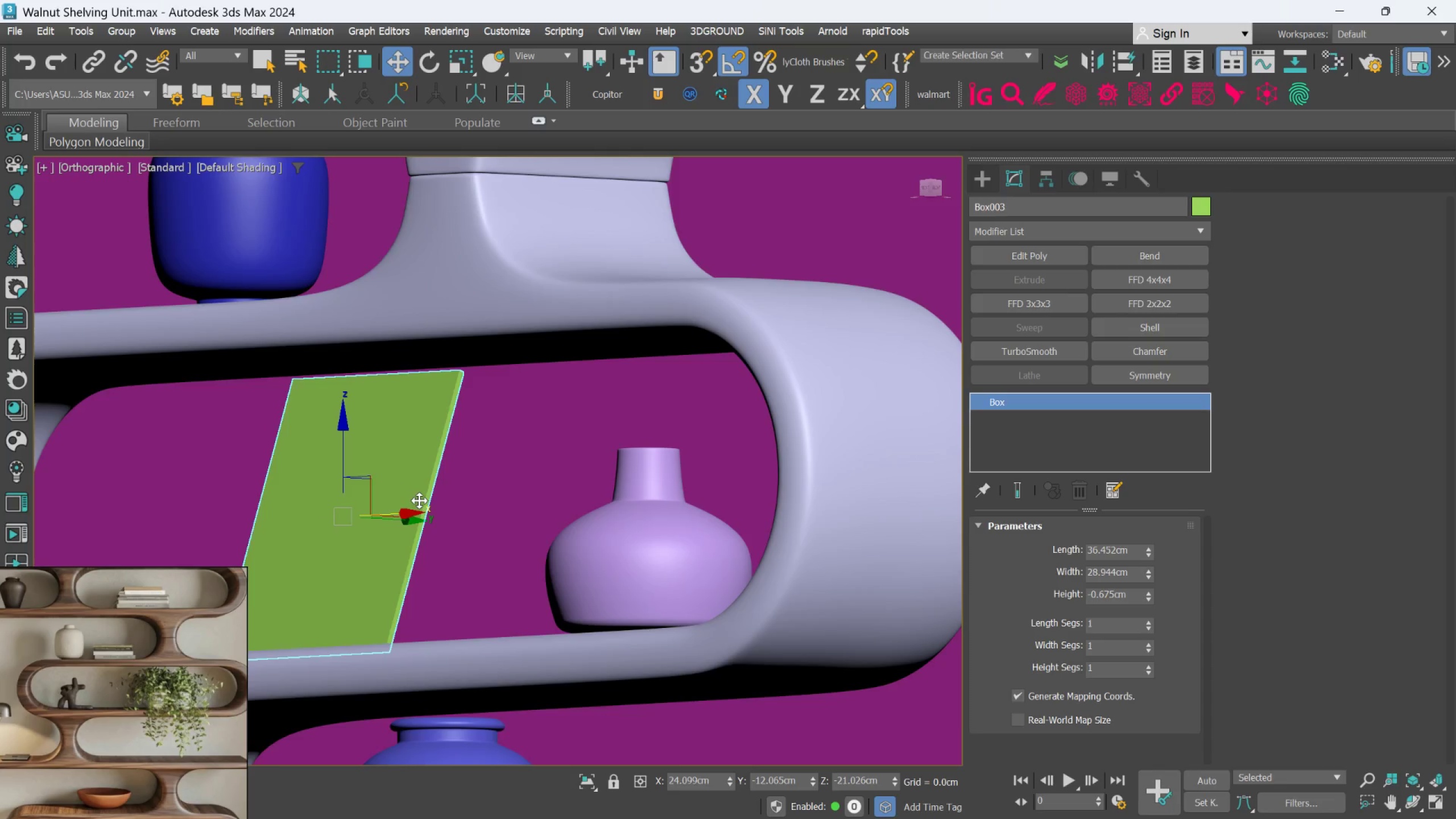 
left_click_drag(start_coordinate=[309, 528], to_coordinate=[284, 549])
 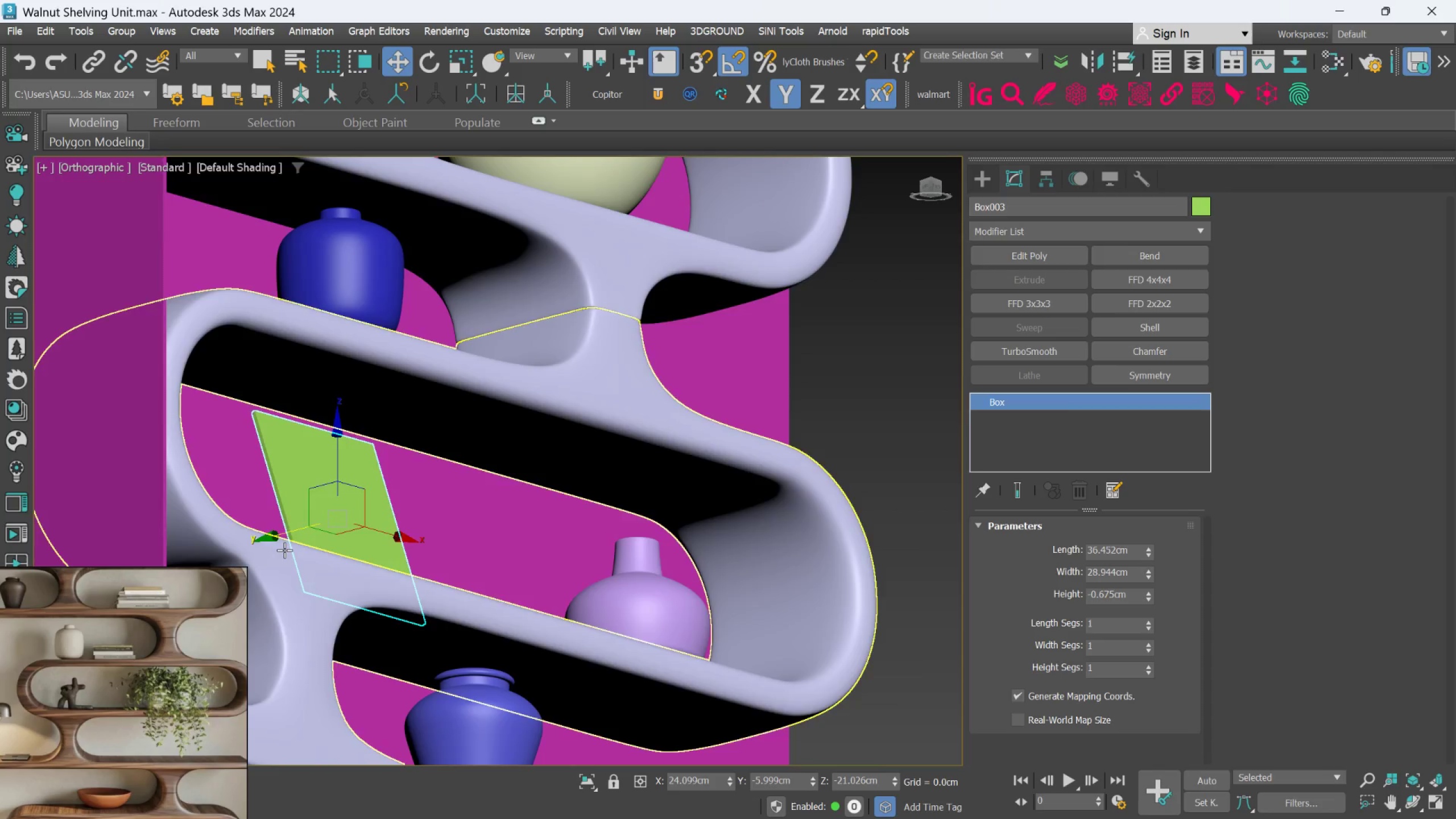 
hold_key(key=AltLeft, duration=1.78)
 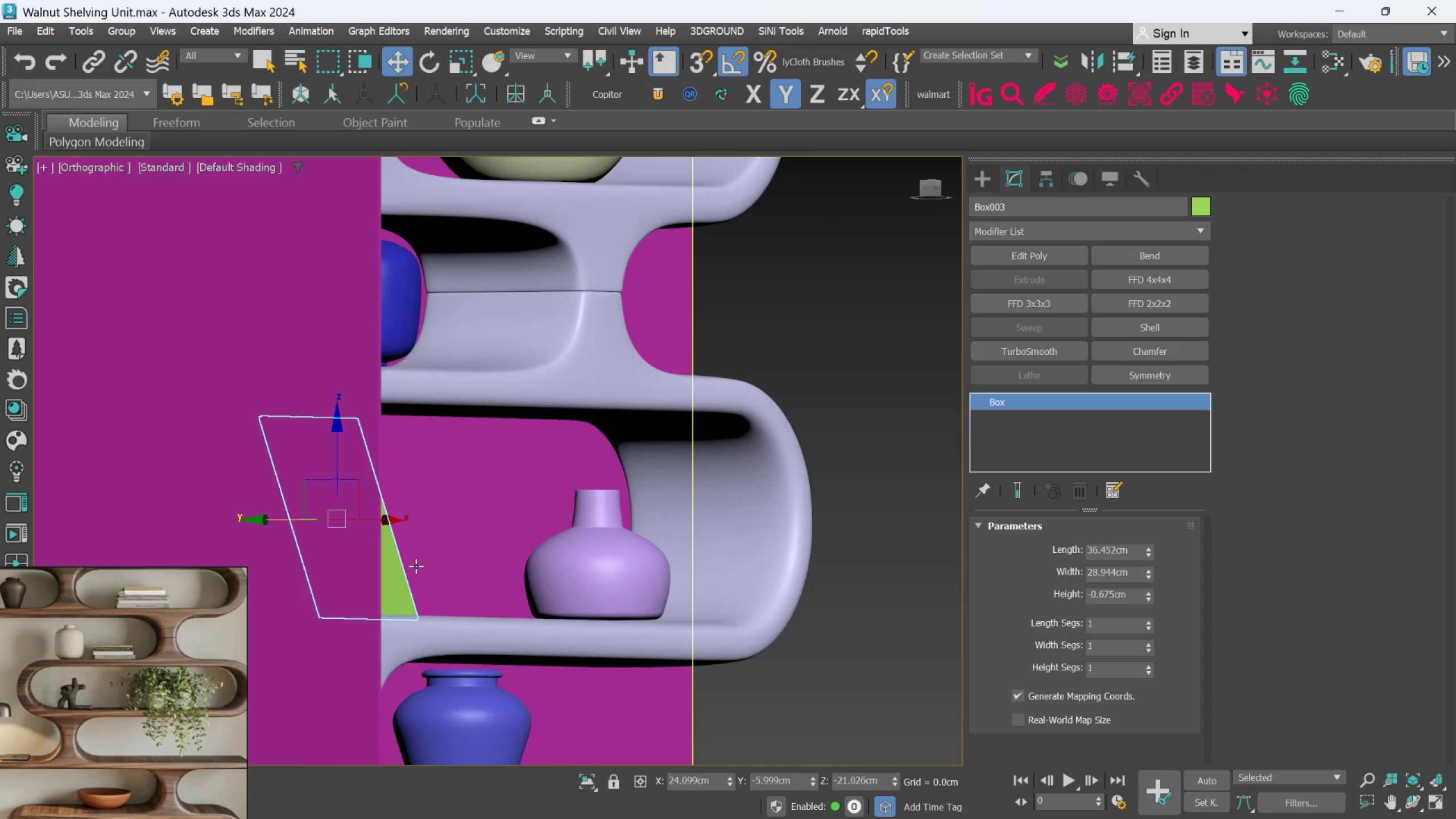 
hold_key(key=AltLeft, duration=1.74)
 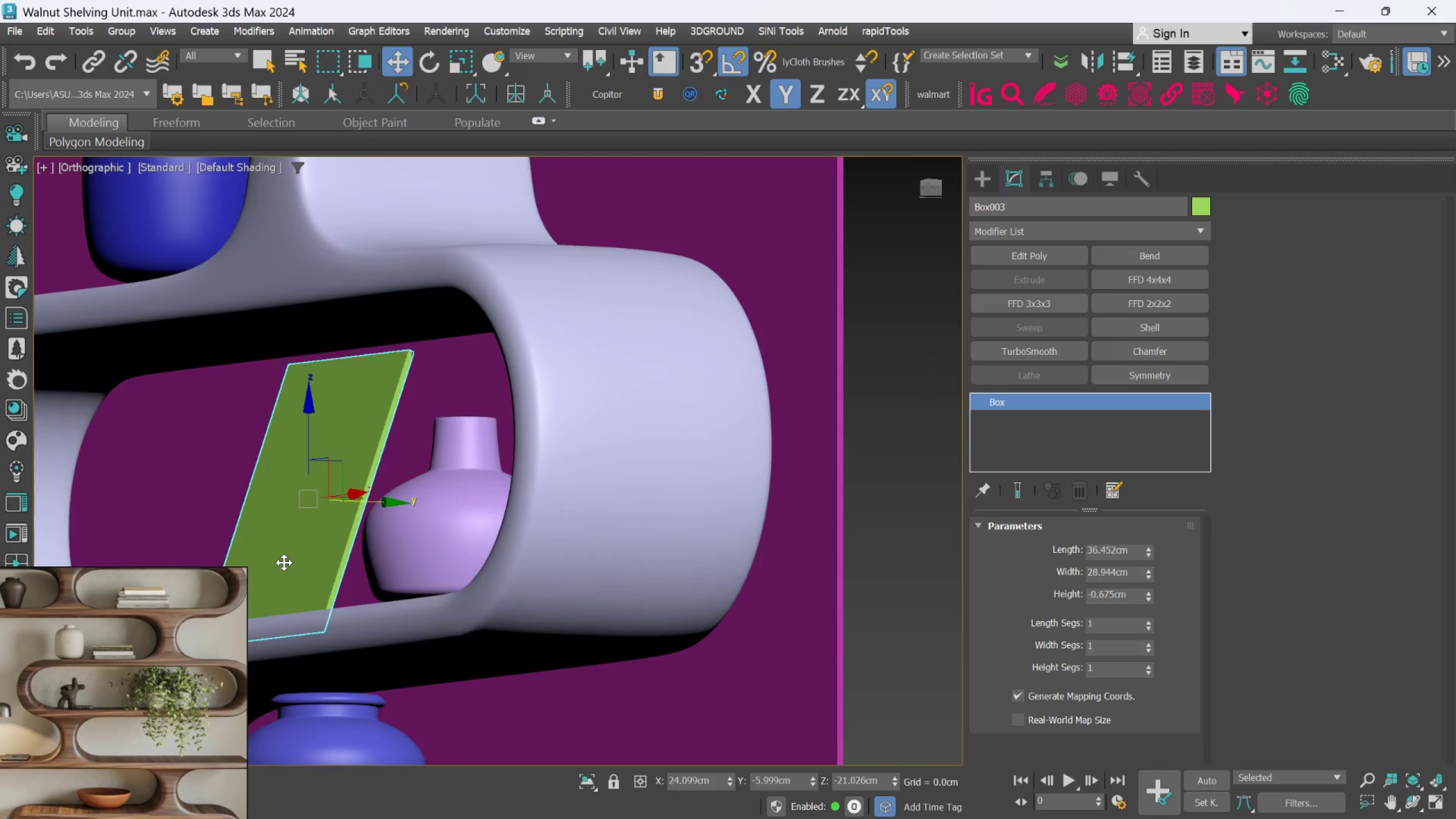 
scroll: coordinate [416, 566], scroll_direction: up, amount: 1.0
 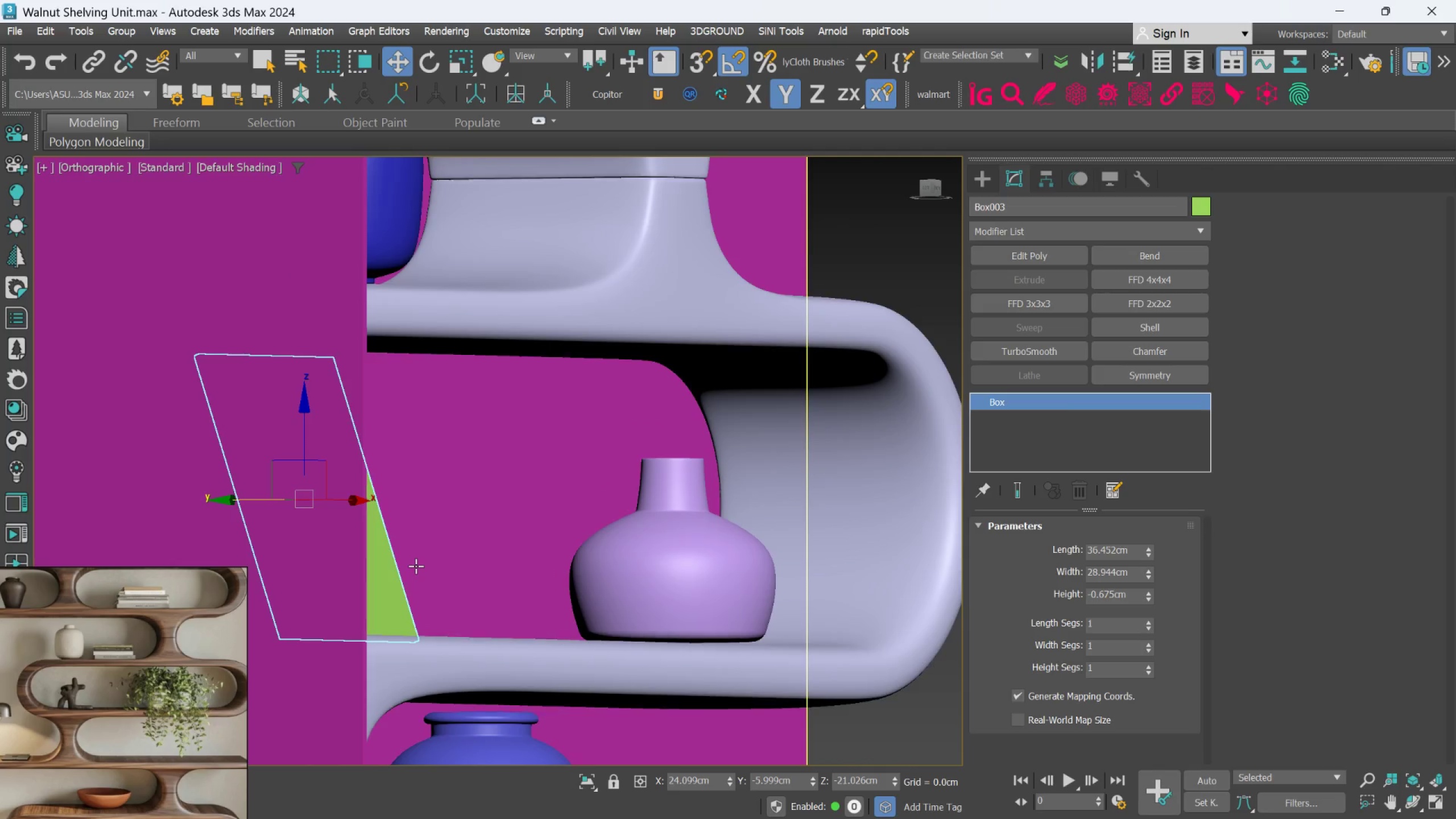 
hold_key(key=AltLeft, duration=0.45)
 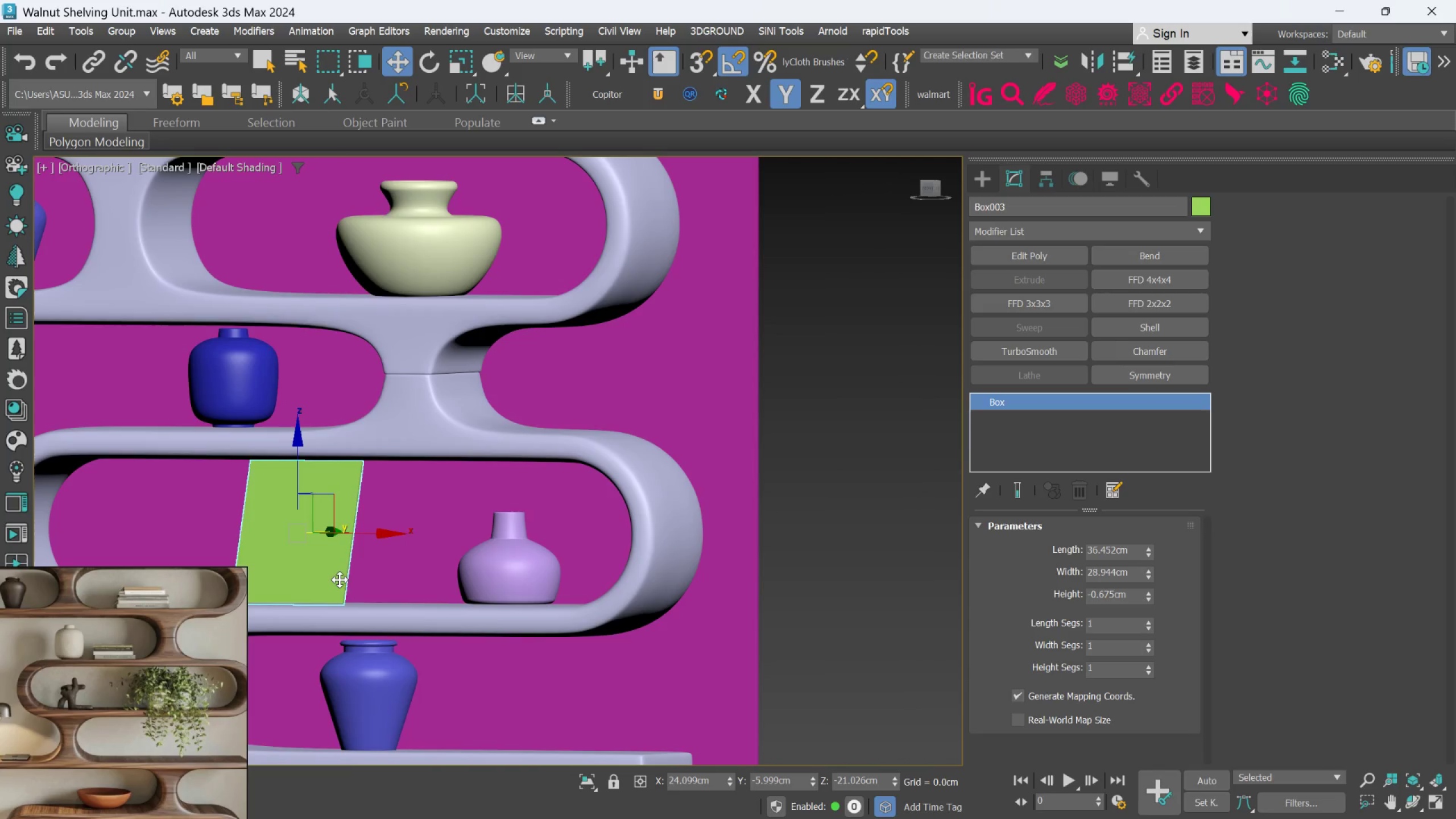 
scroll: coordinate [289, 568], scroll_direction: down, amount: 2.0
 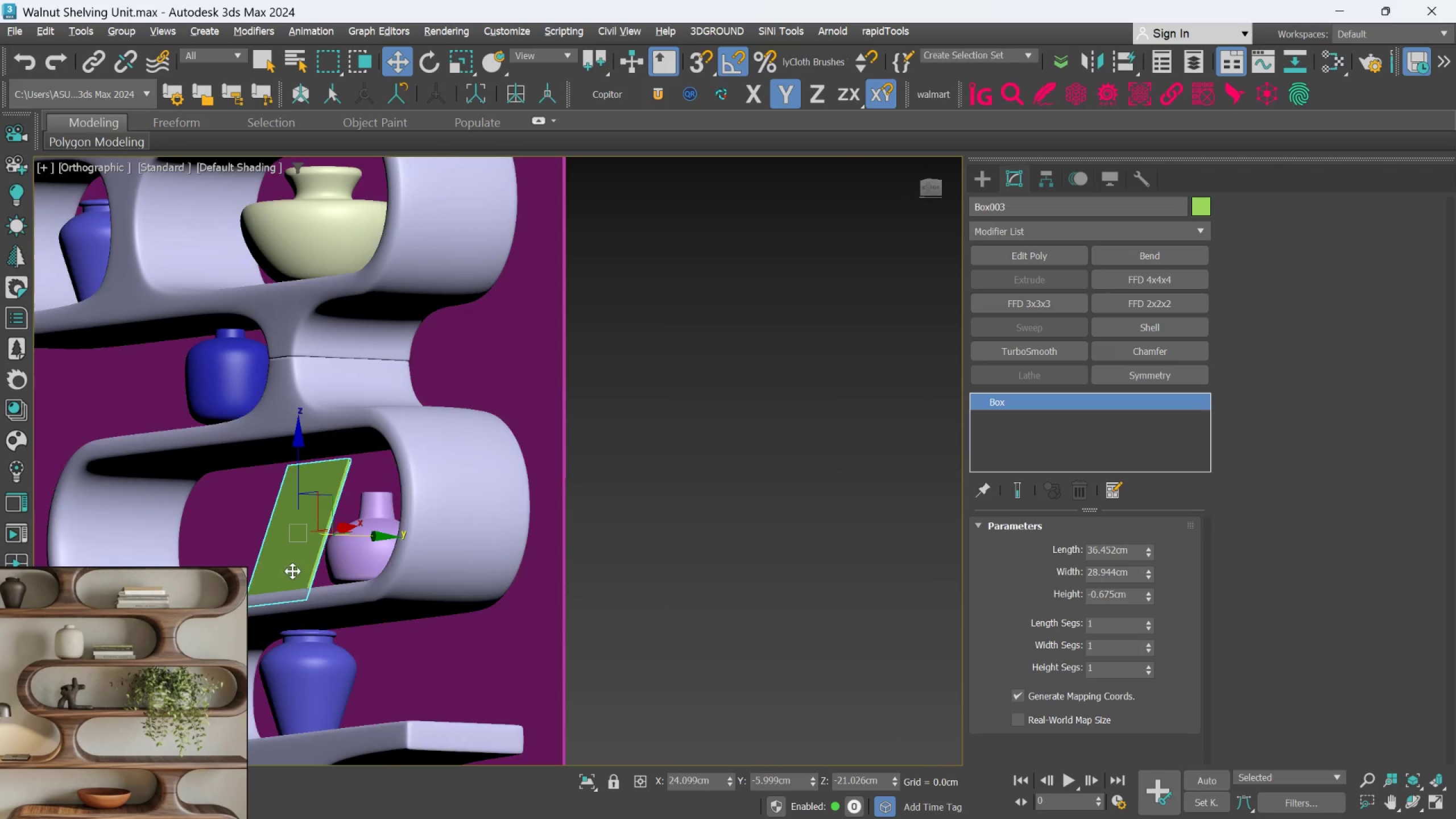 
key(F)
 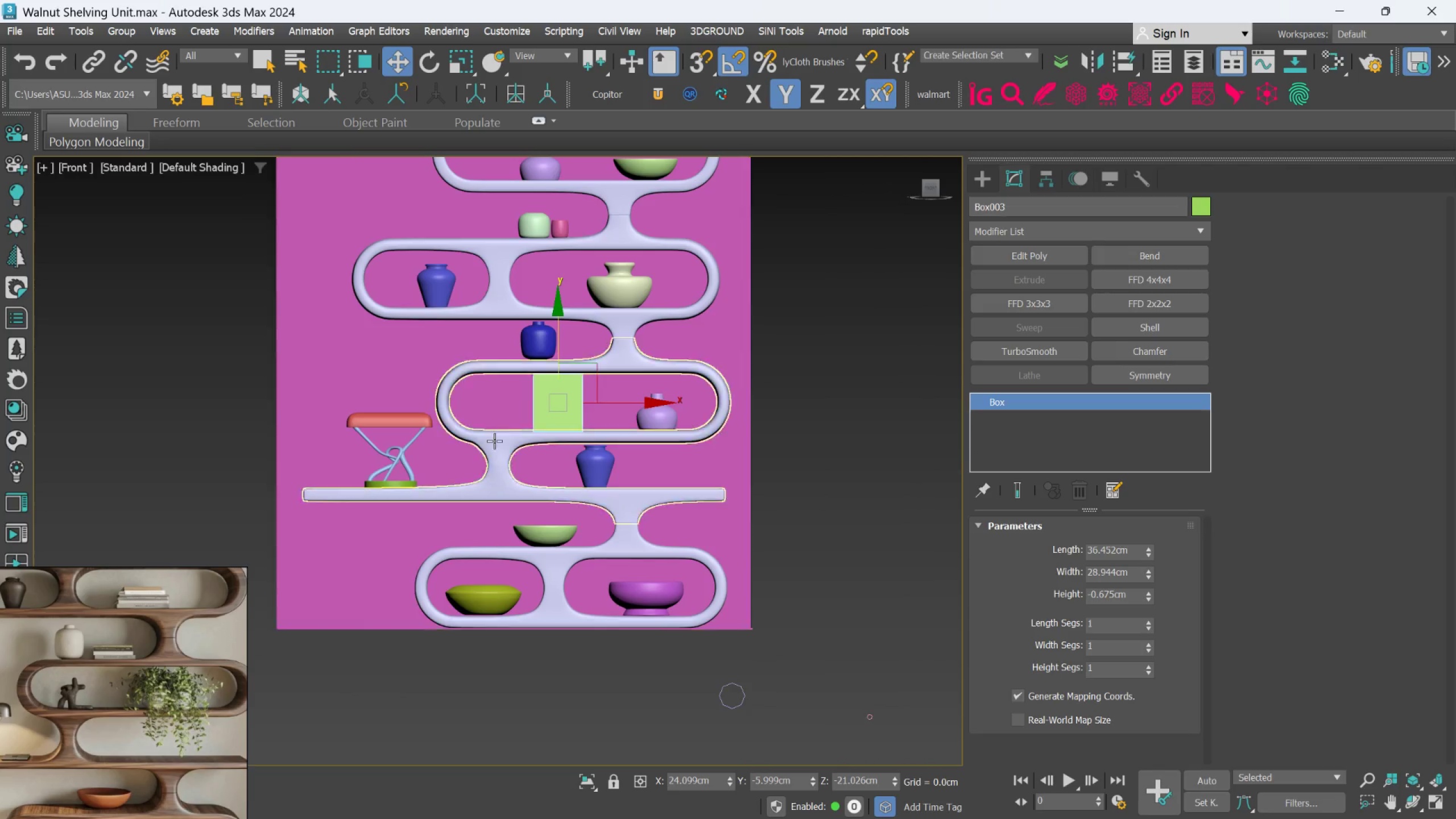 
scroll: coordinate [607, 411], scroll_direction: up, amount: 5.0
 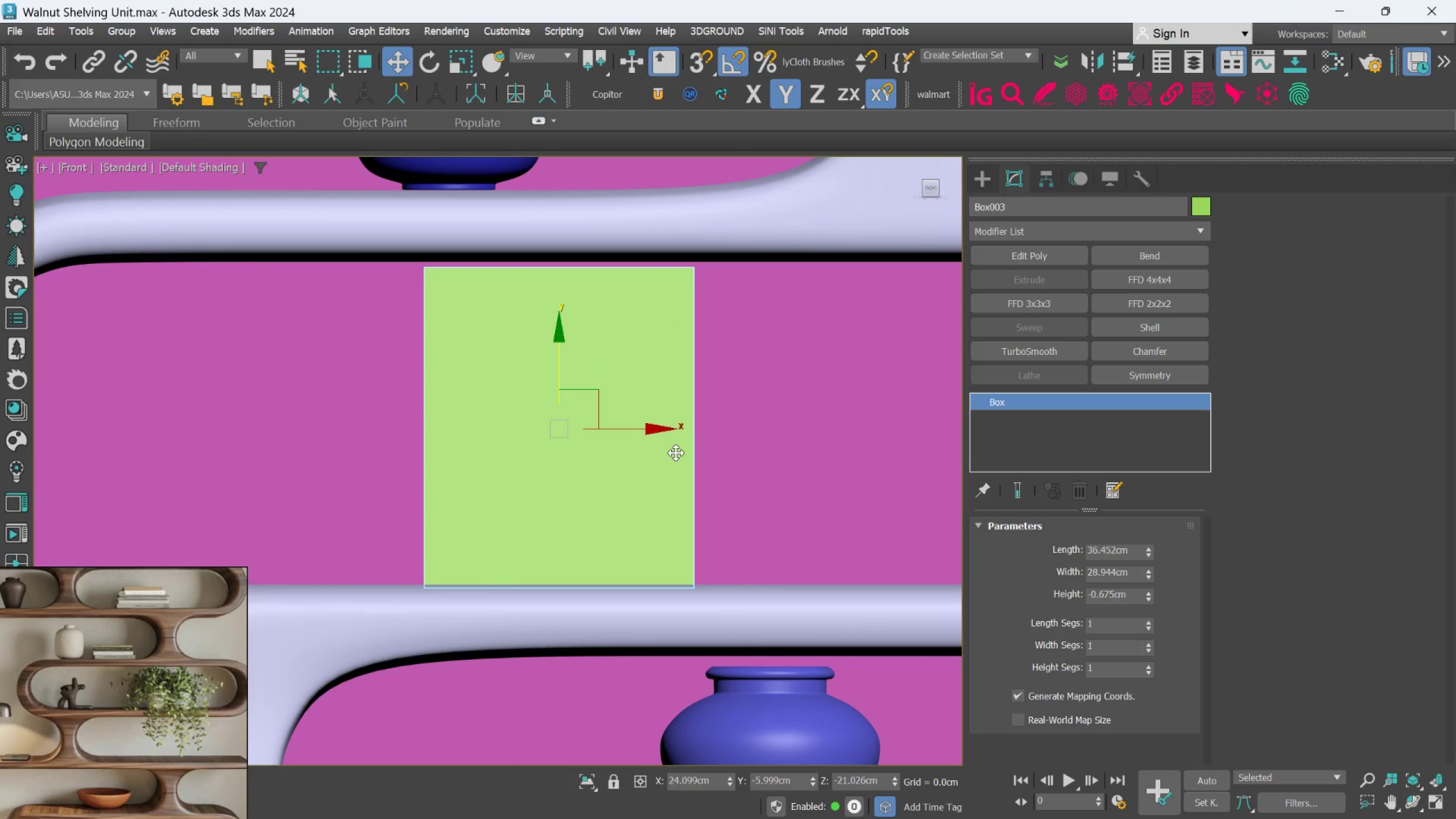 
hold_key(key=AltLeft, duration=1.41)
scroll: coordinate [680, 466], scroll_direction: down, amount: 1.0
 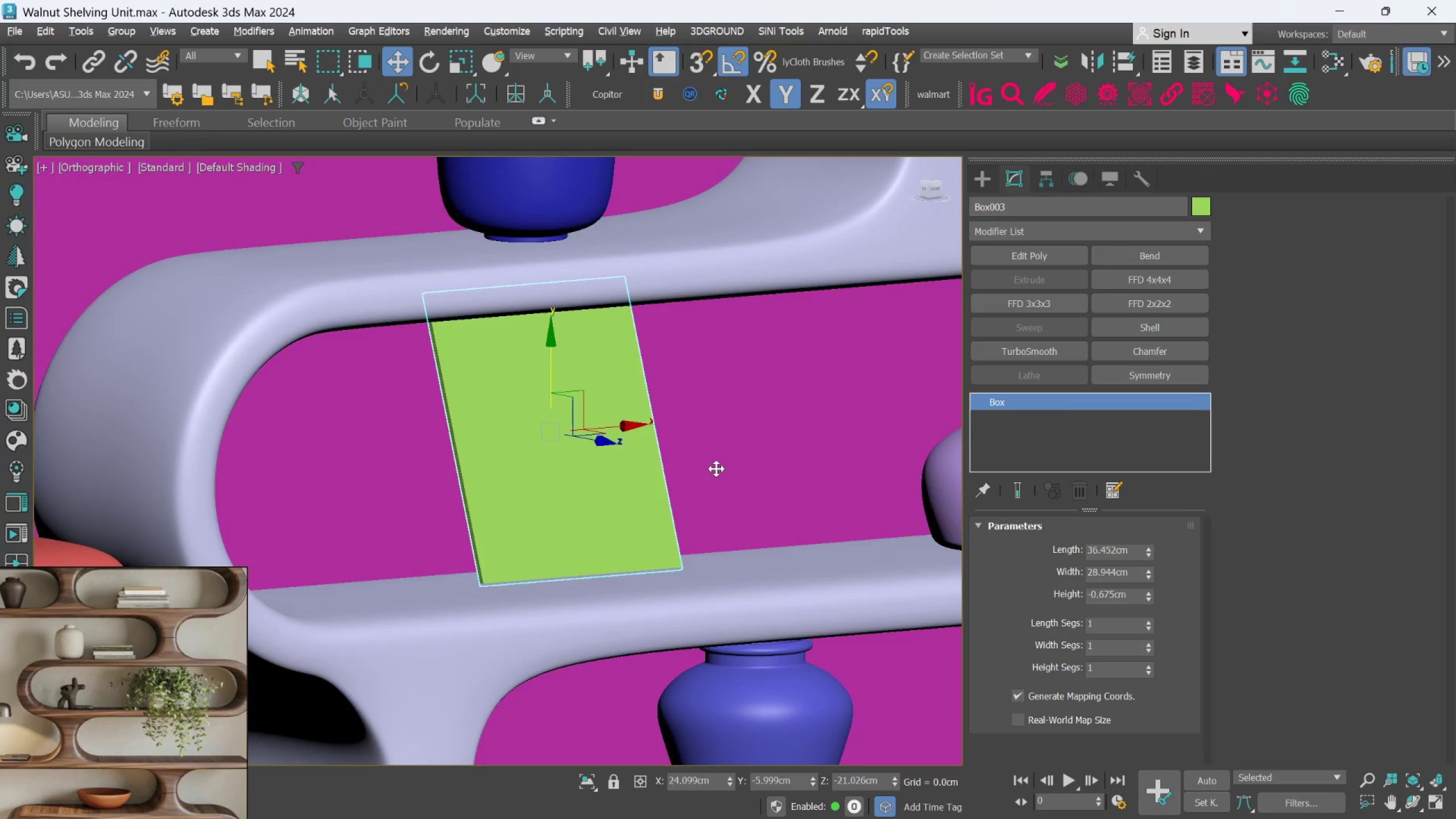 
scroll: coordinate [526, 569], scroll_direction: up, amount: 3.0
 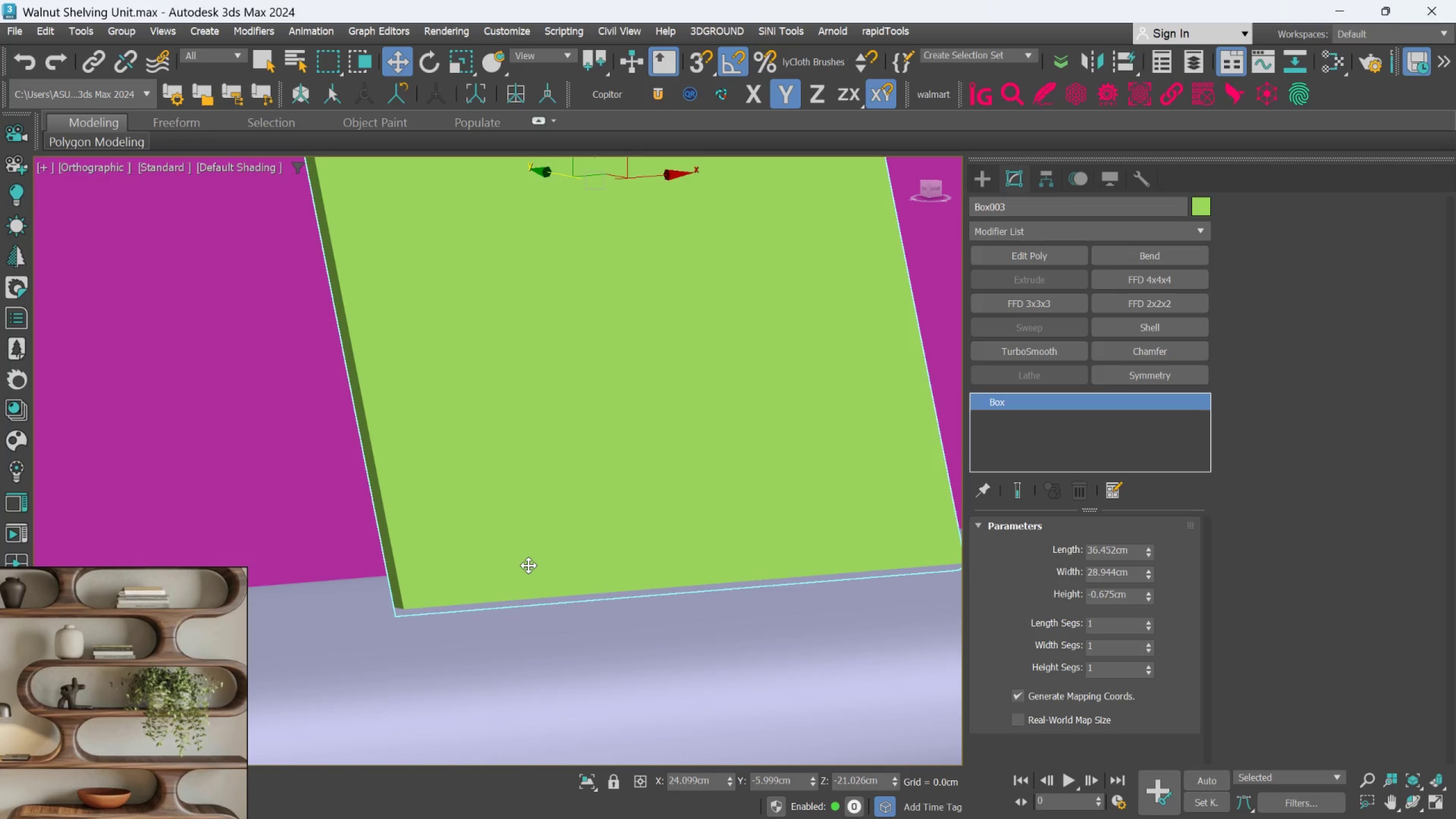 
hold_key(key=AltLeft, duration=1.16)
 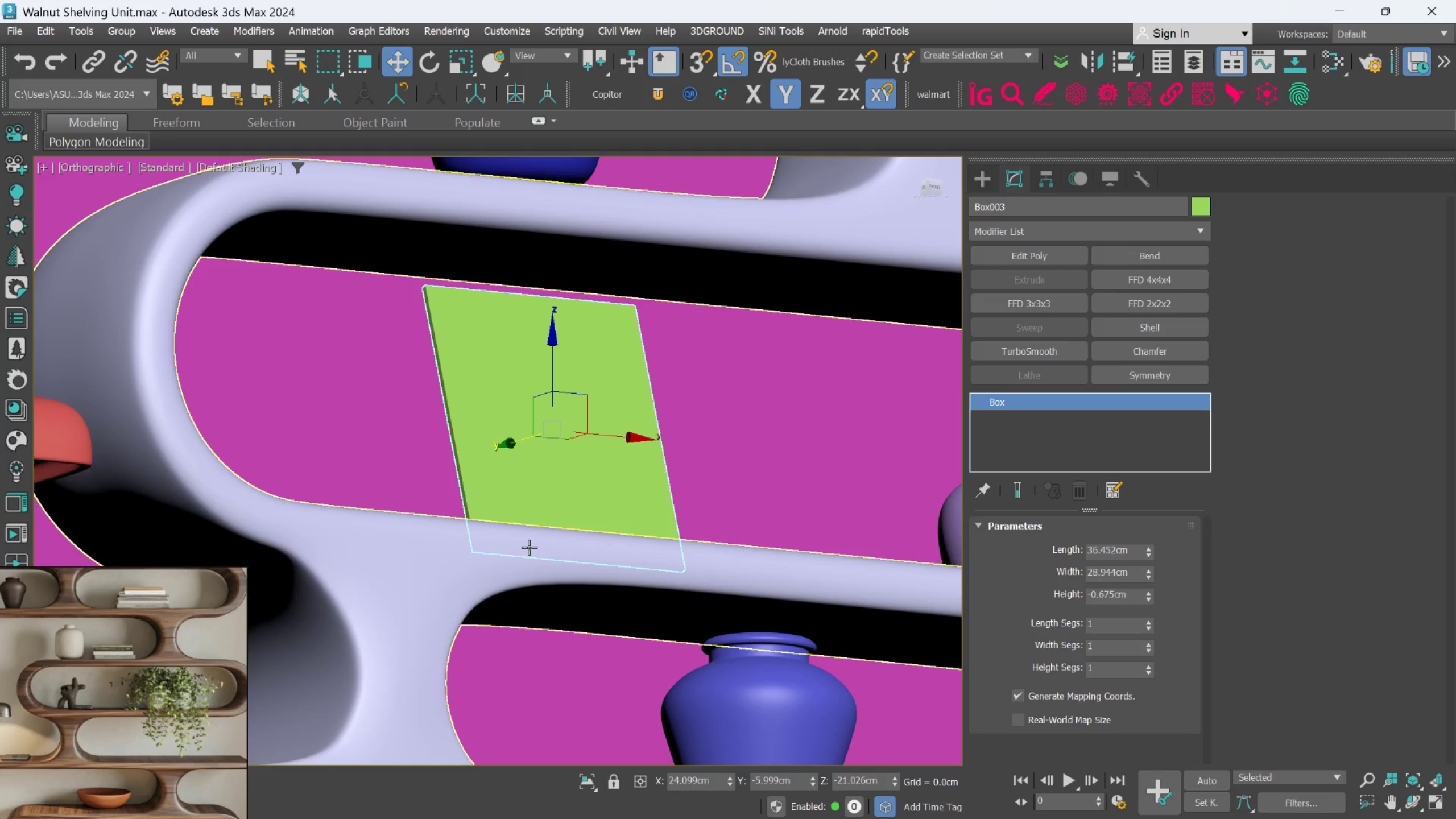 
scroll: coordinate [529, 565], scroll_direction: down, amount: 3.0
 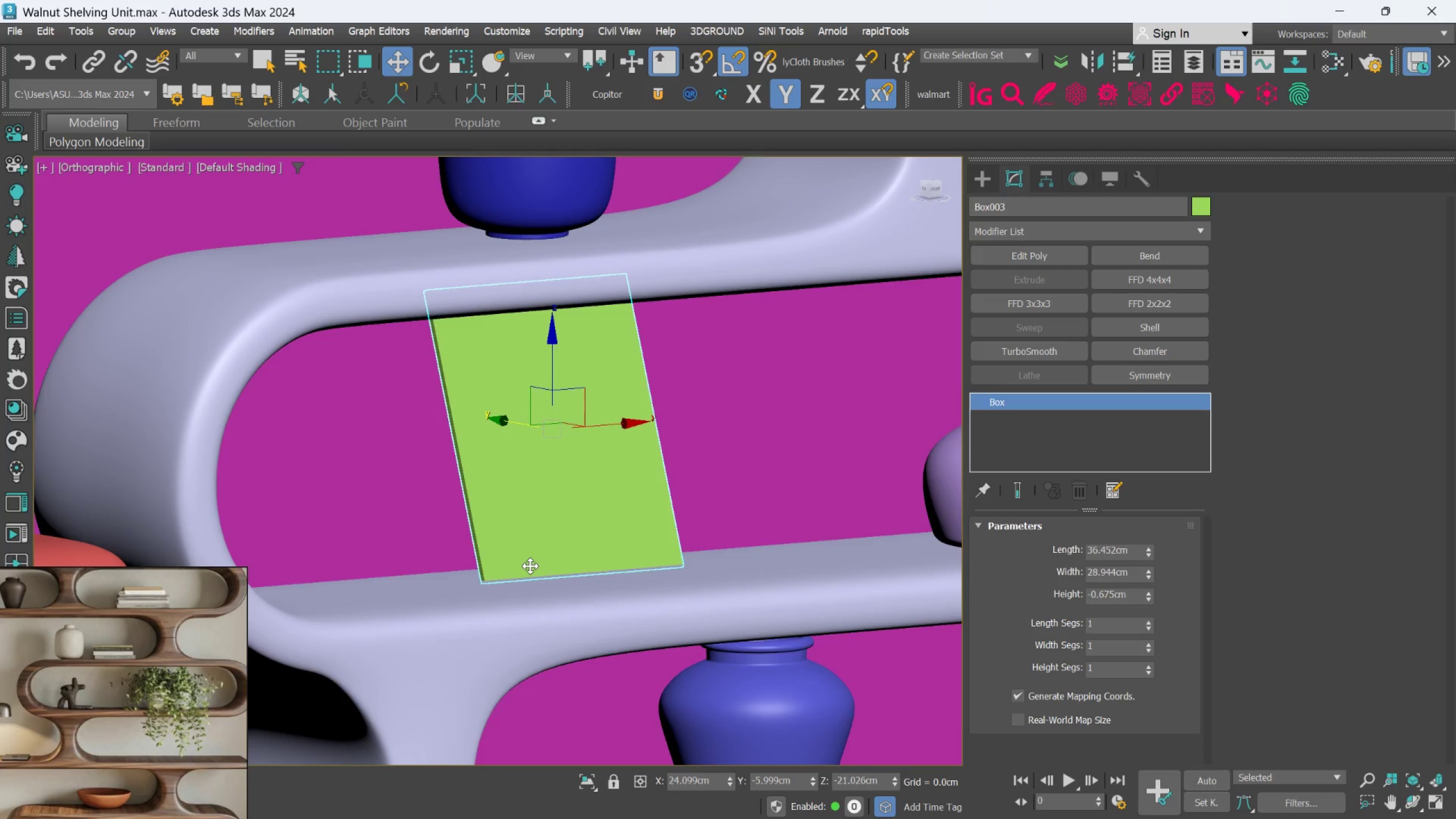 
hold_key(key=AltLeft, duration=0.44)
 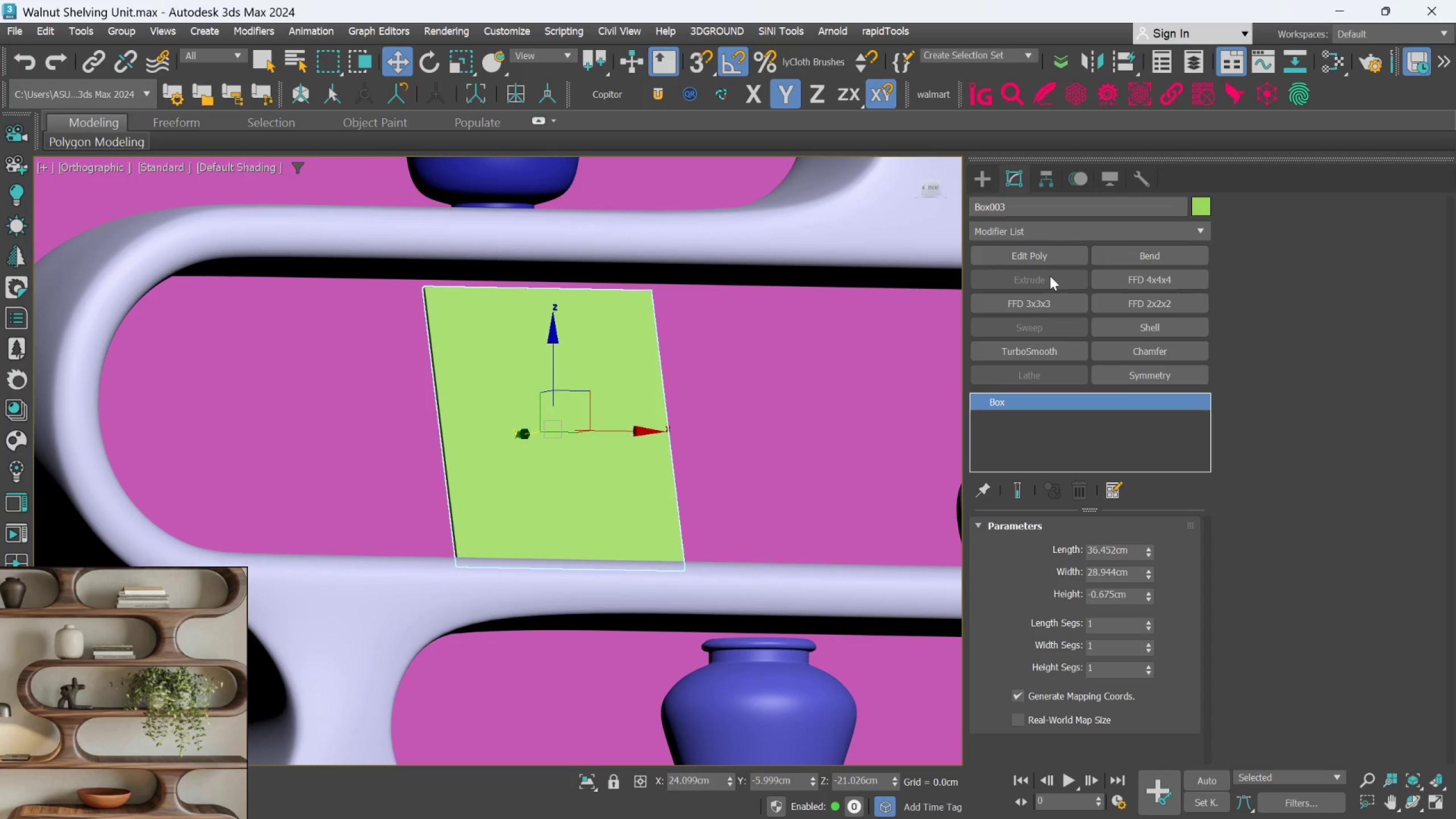 
left_click([1041, 256])
 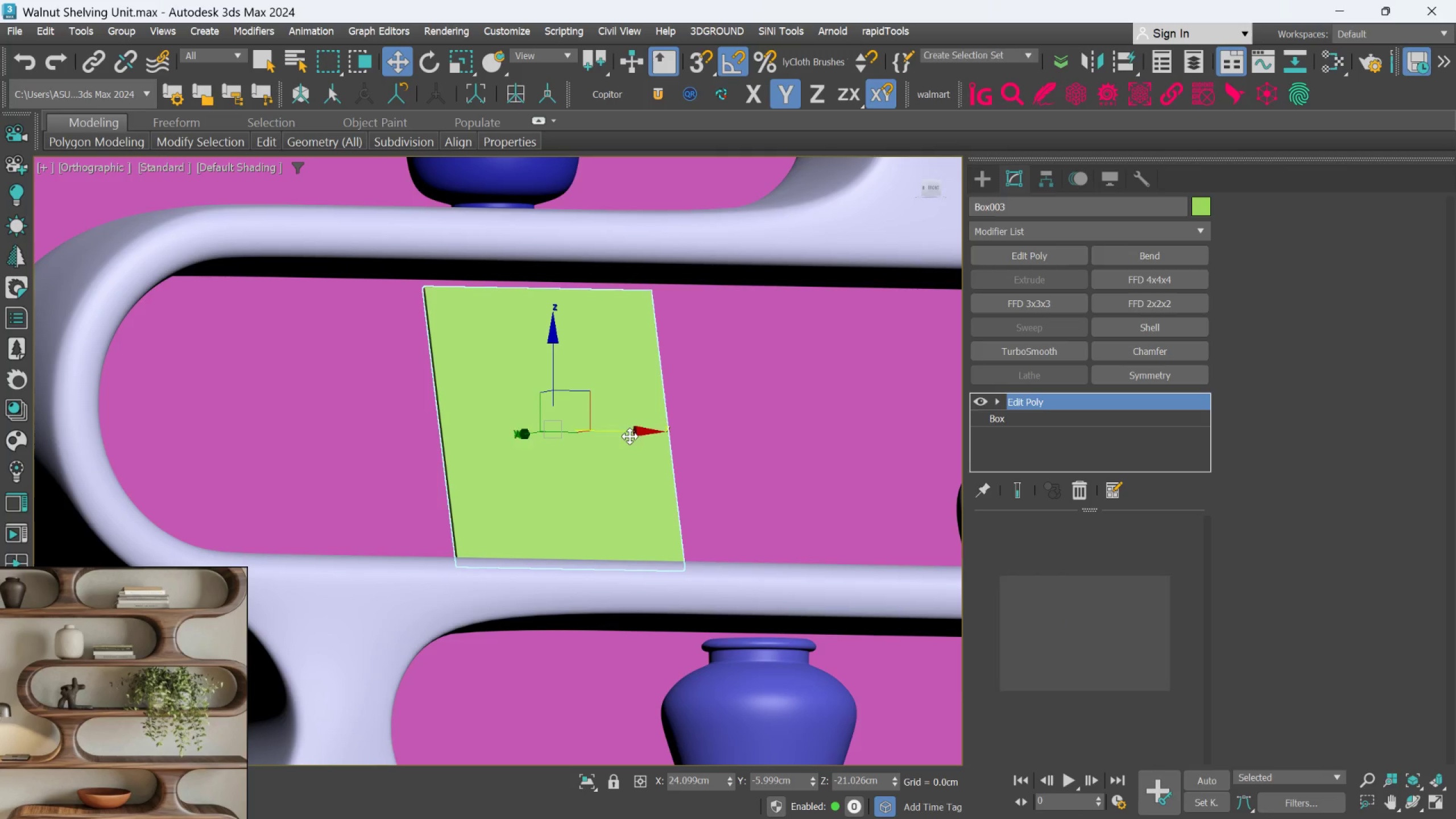 
hold_key(key=AltLeft, duration=0.42)
scroll: coordinate [624, 471], scroll_direction: down, amount: 1.0
 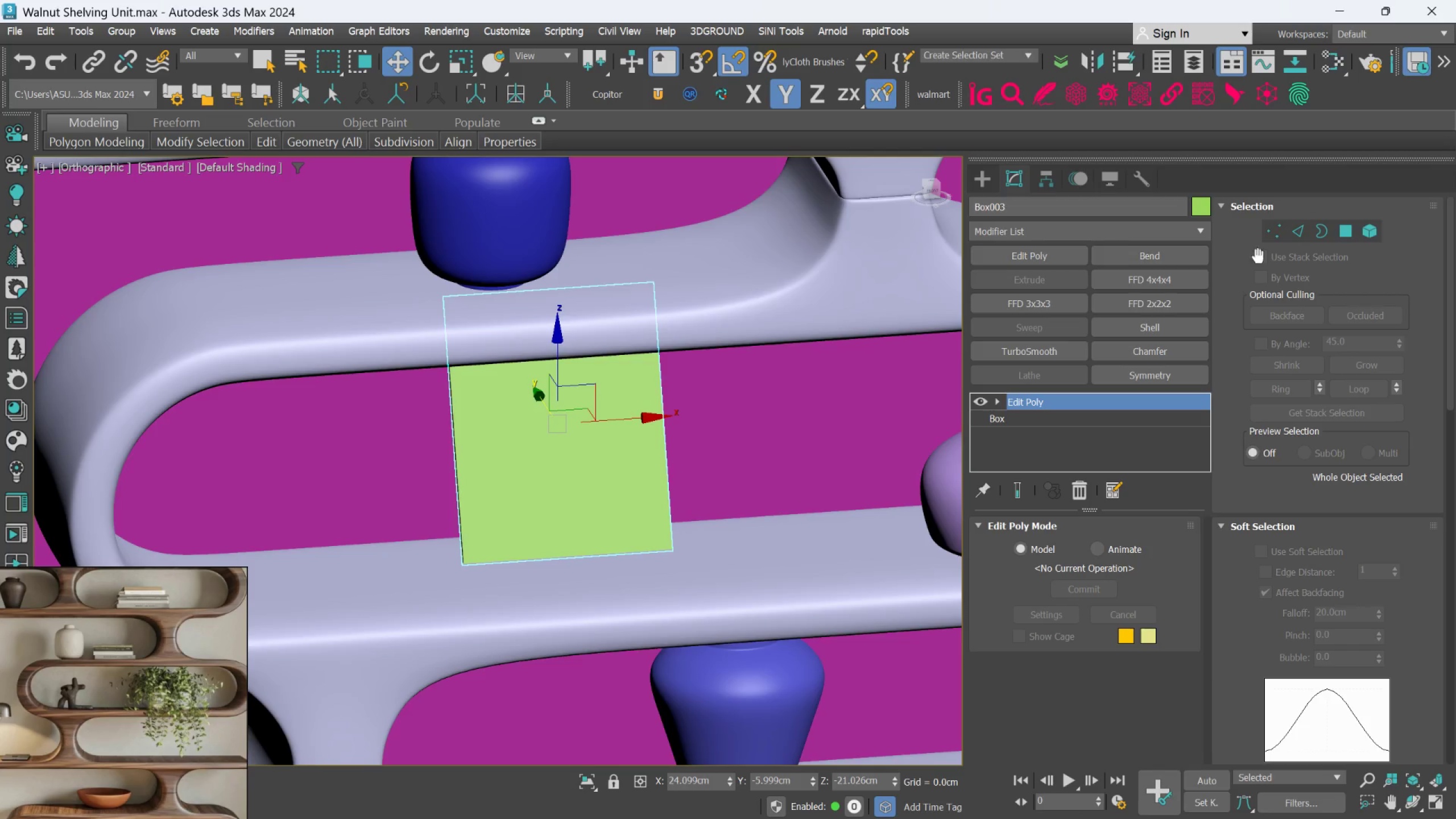 
left_click([1271, 243])
 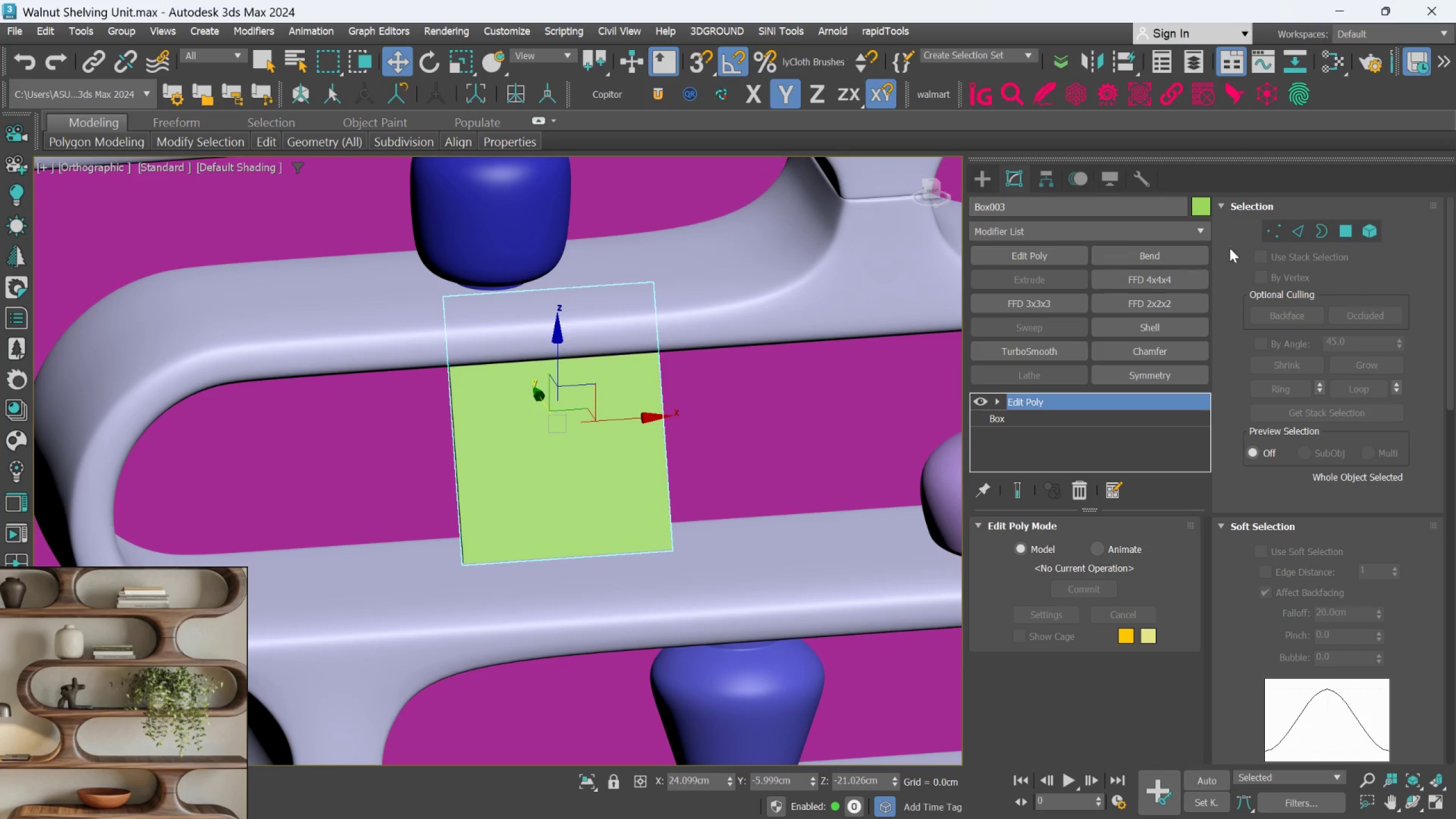 
left_click([1265, 233])
 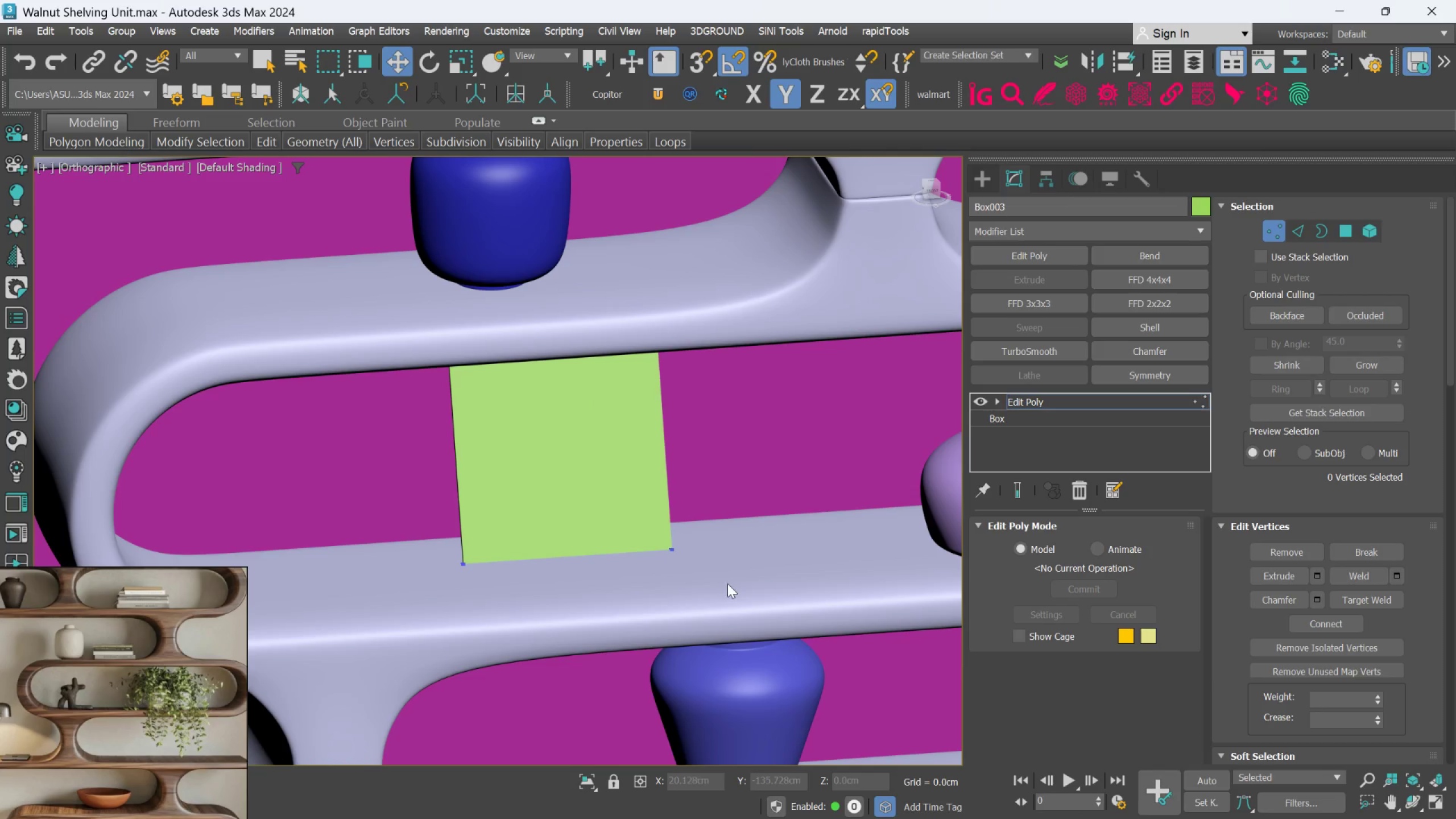 
left_click_drag(start_coordinate=[729, 584], to_coordinate=[410, 530])
 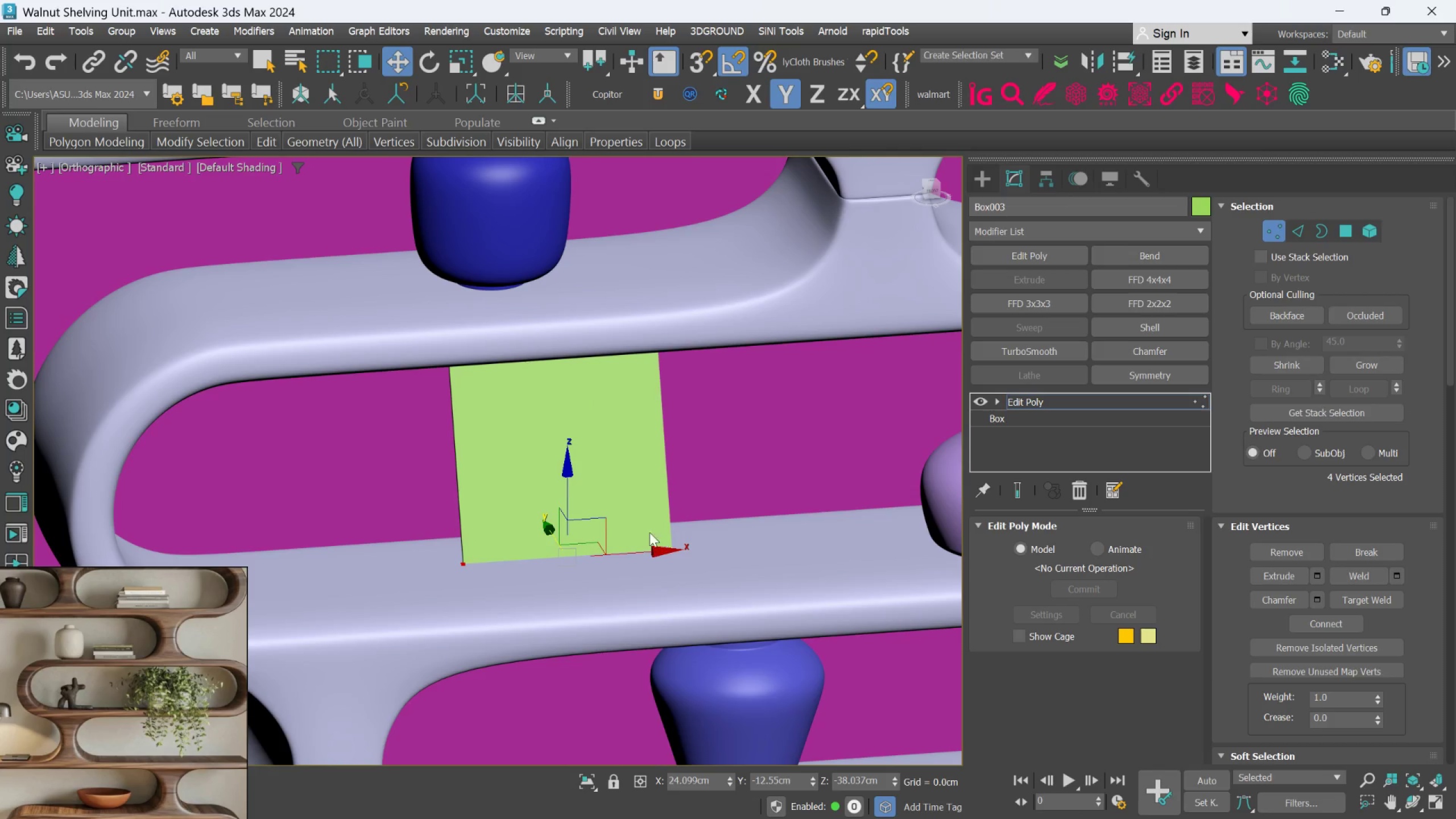 
hold_key(key=AltLeft, duration=0.59)
 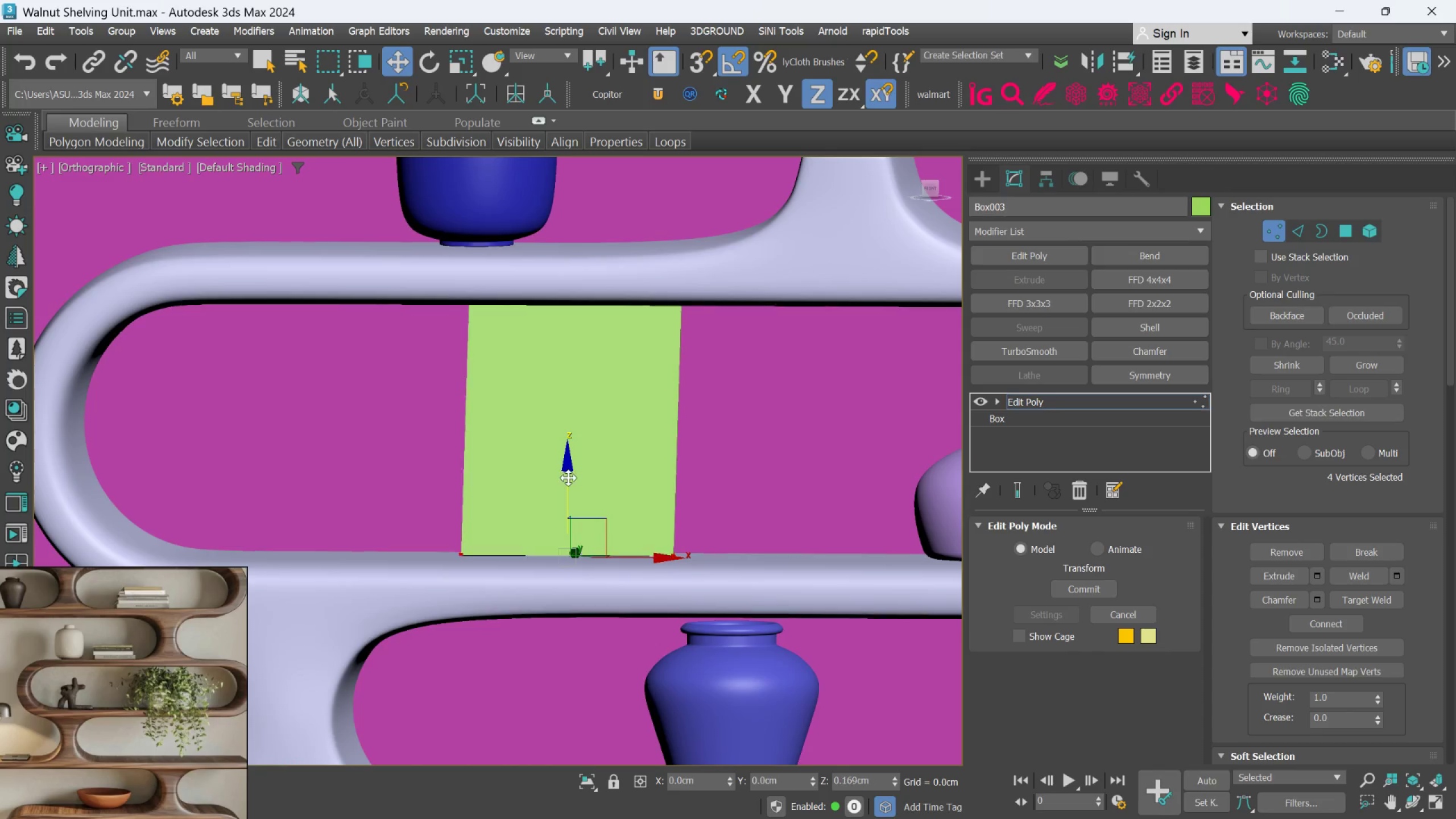 
hold_key(key=AltLeft, duration=0.72)
 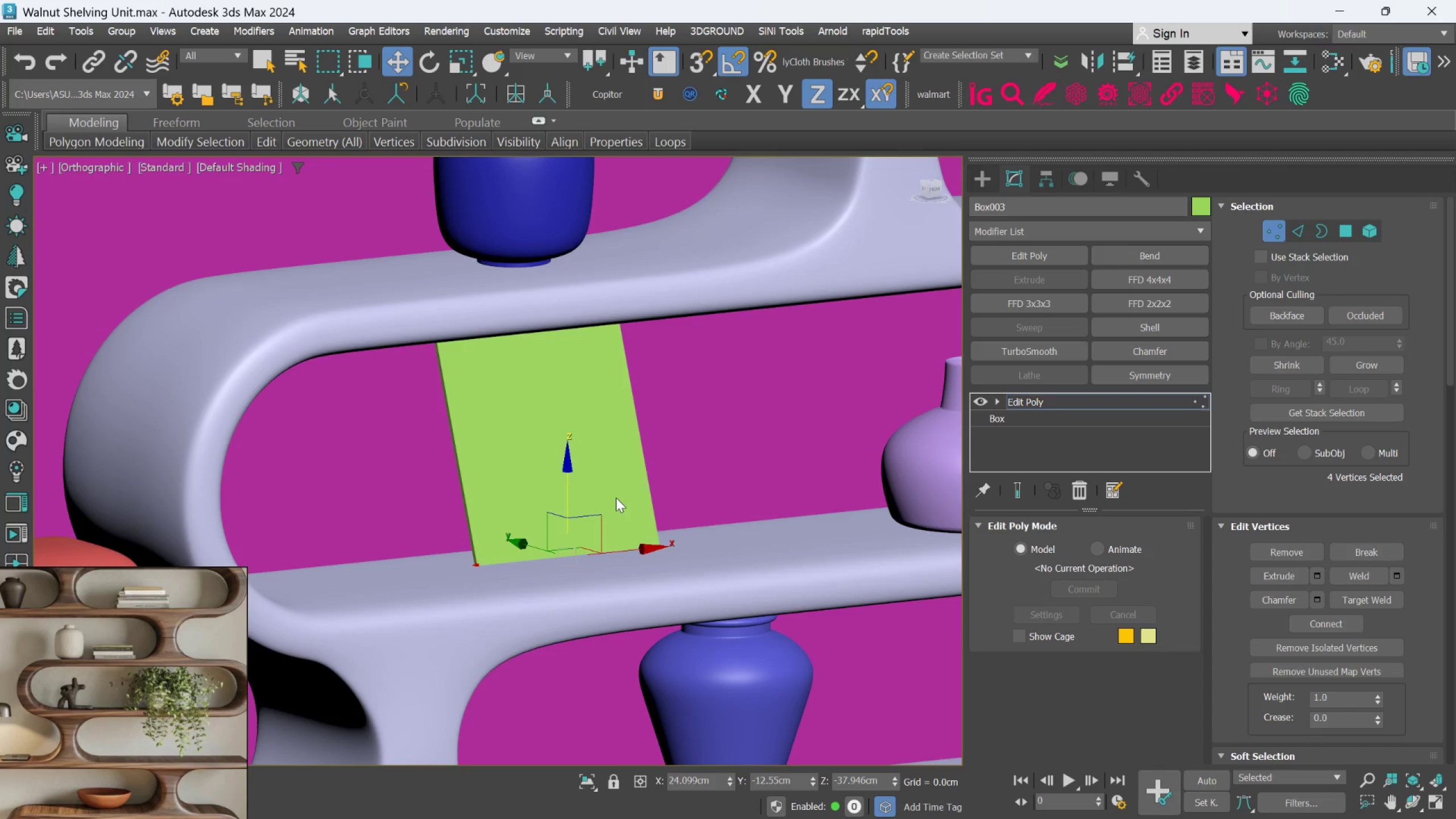 
hold_key(key=AltLeft, duration=0.95)
 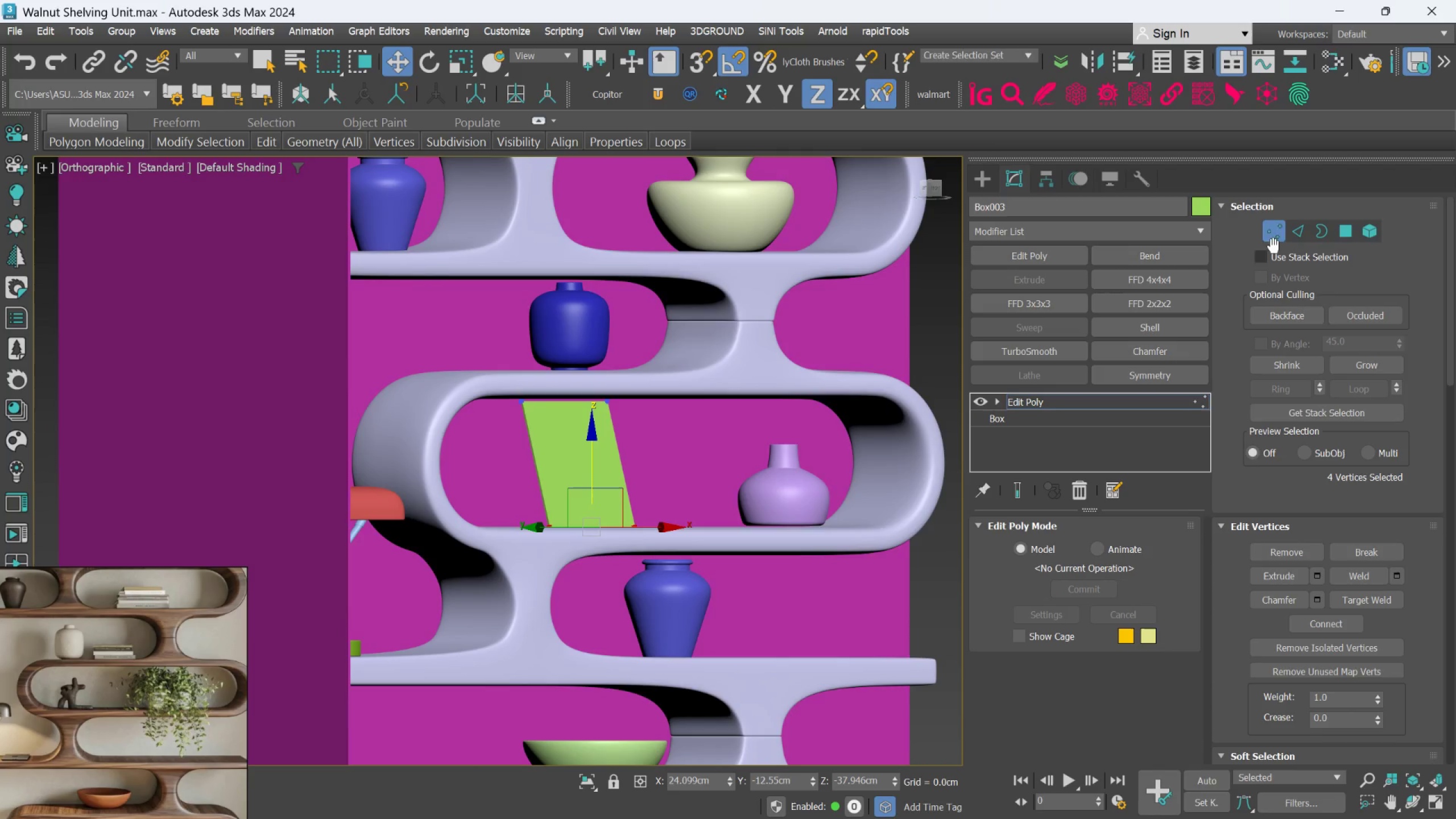 
scroll: coordinate [616, 498], scroll_direction: down, amount: 2.0
 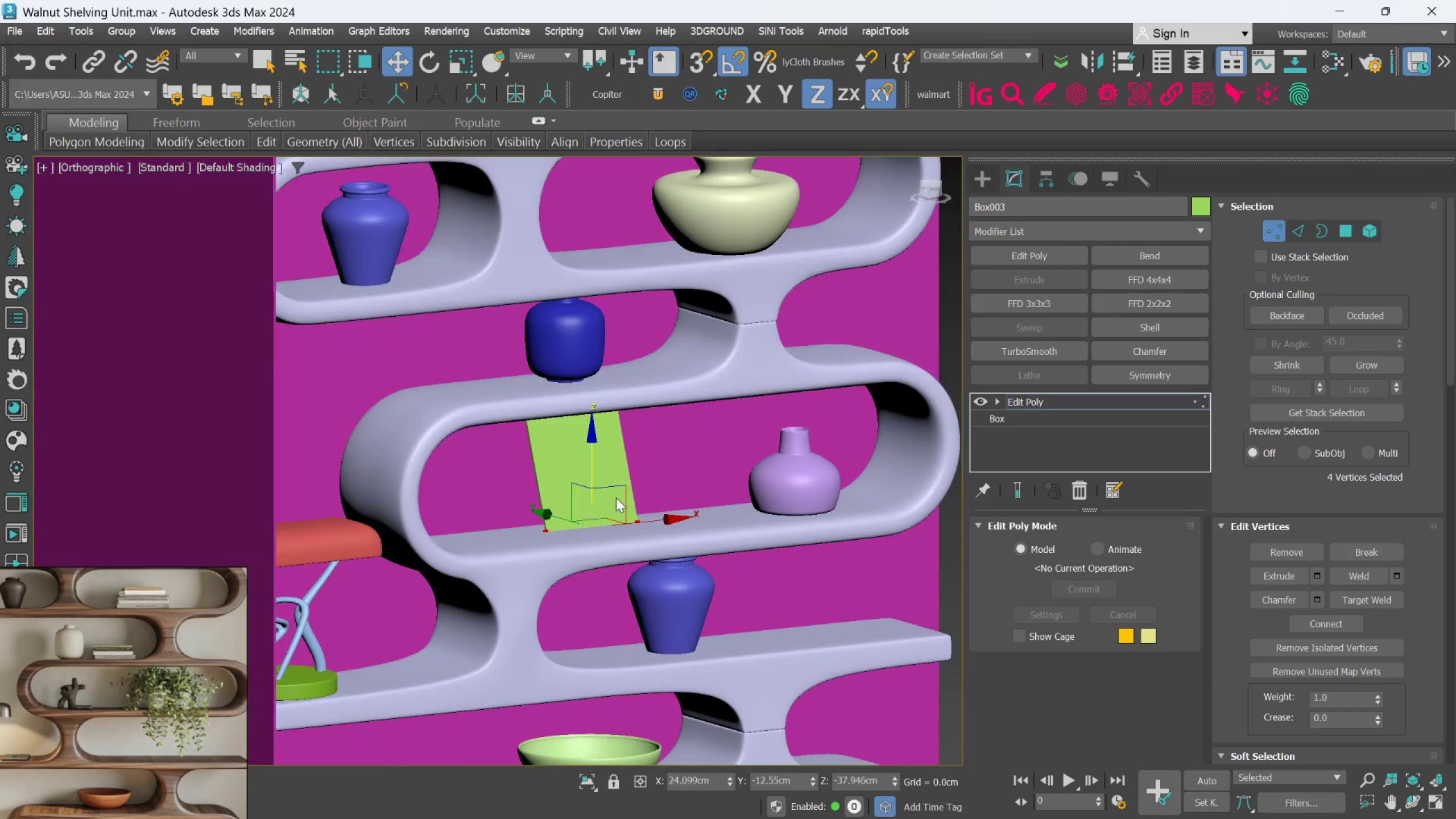 
left_click([1278, 234])
 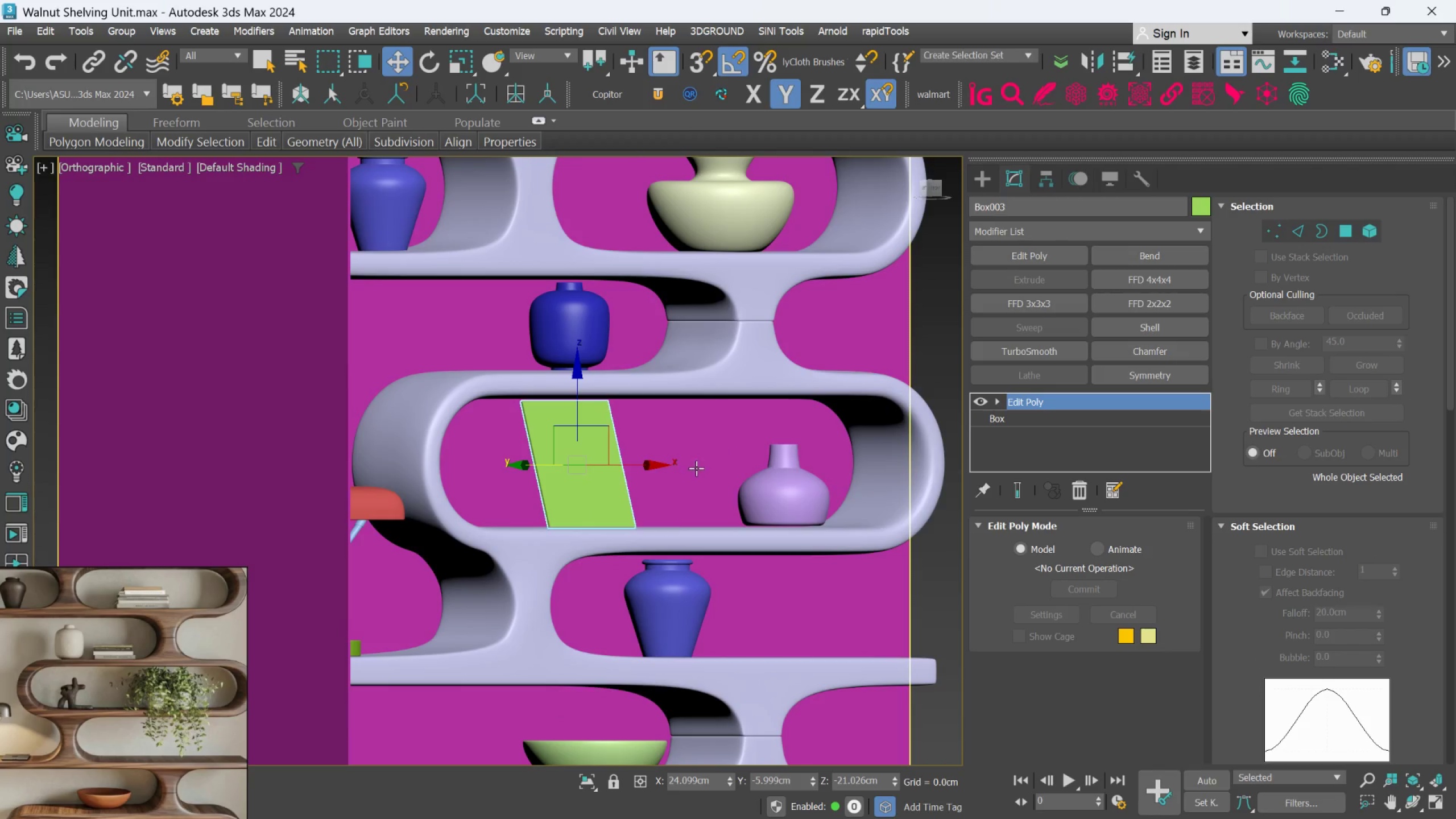 
hold_key(key=AltLeft, duration=0.33)
 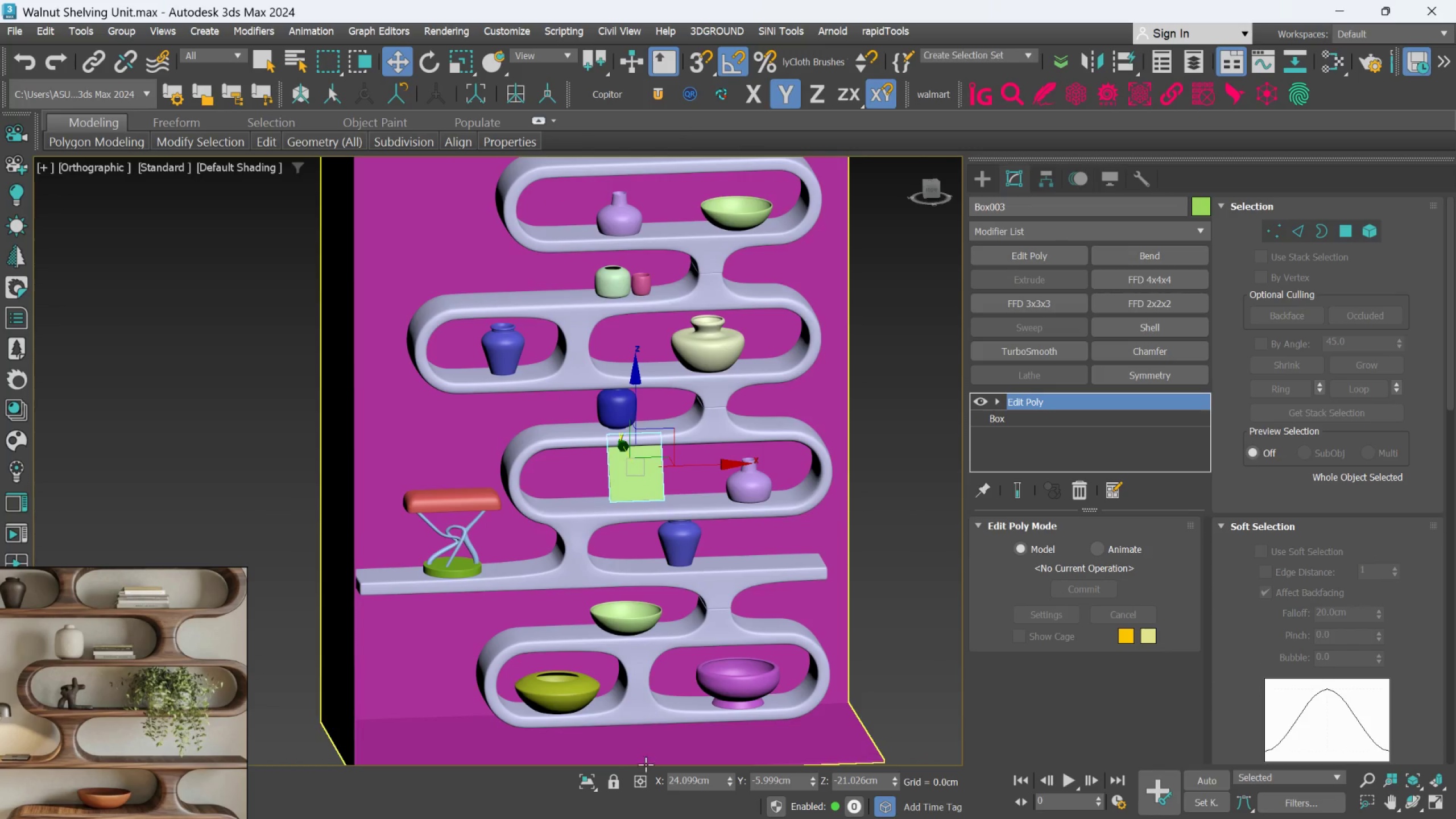 
scroll: coordinate [693, 470], scroll_direction: down, amount: 2.0
 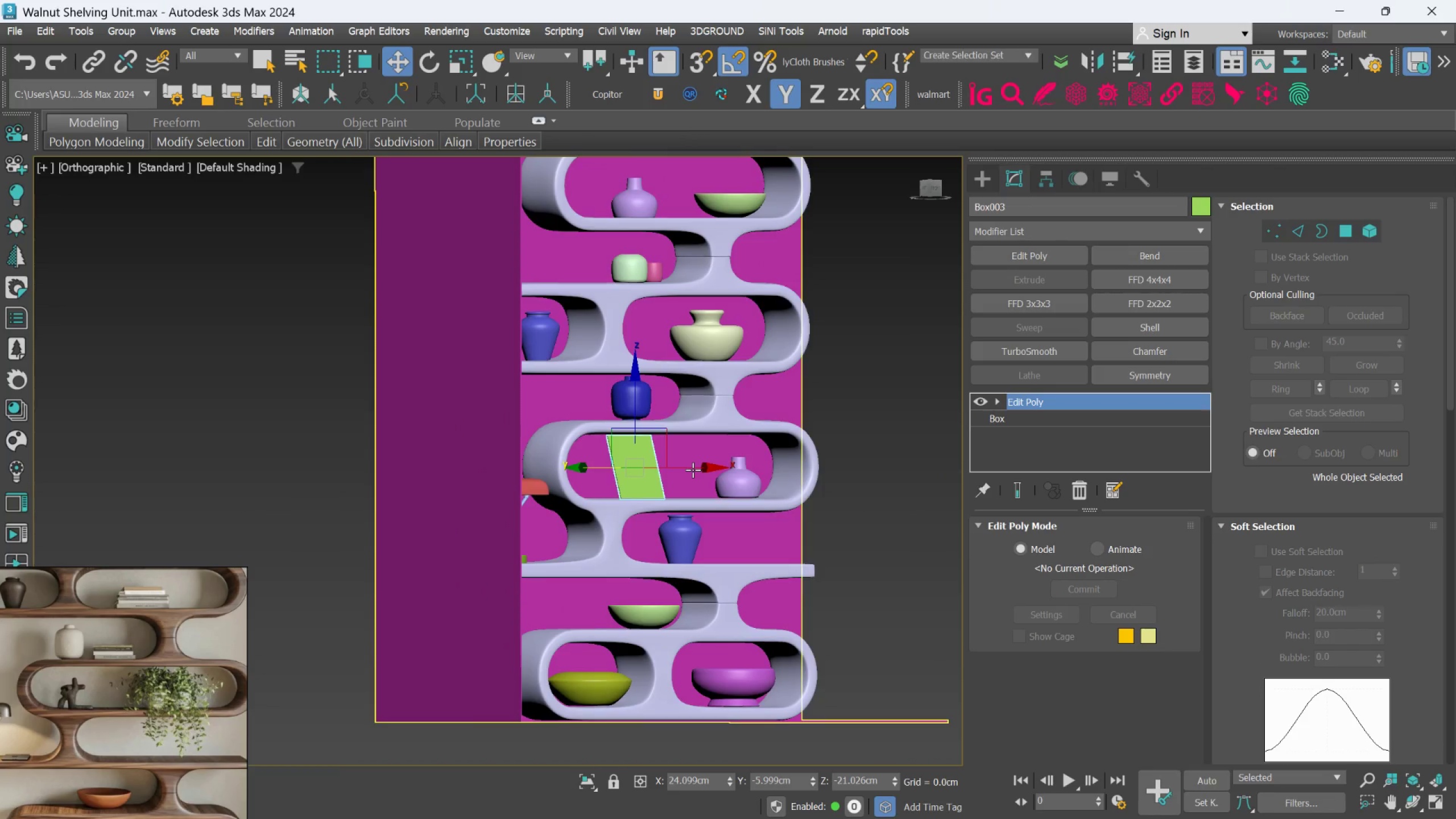 
mouse_move([590, 785])
 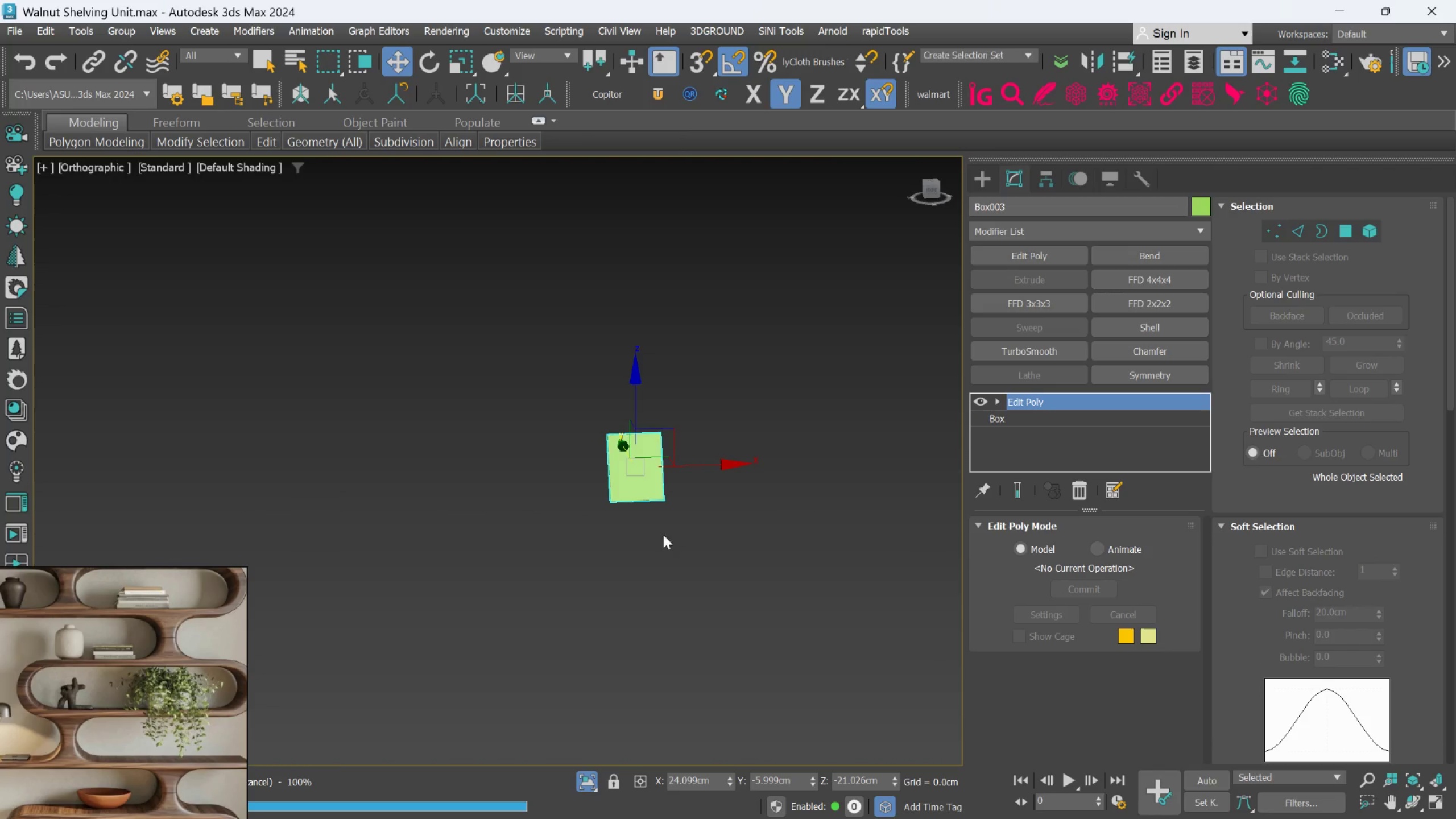 
hold_key(key=AltLeft, duration=0.72)
 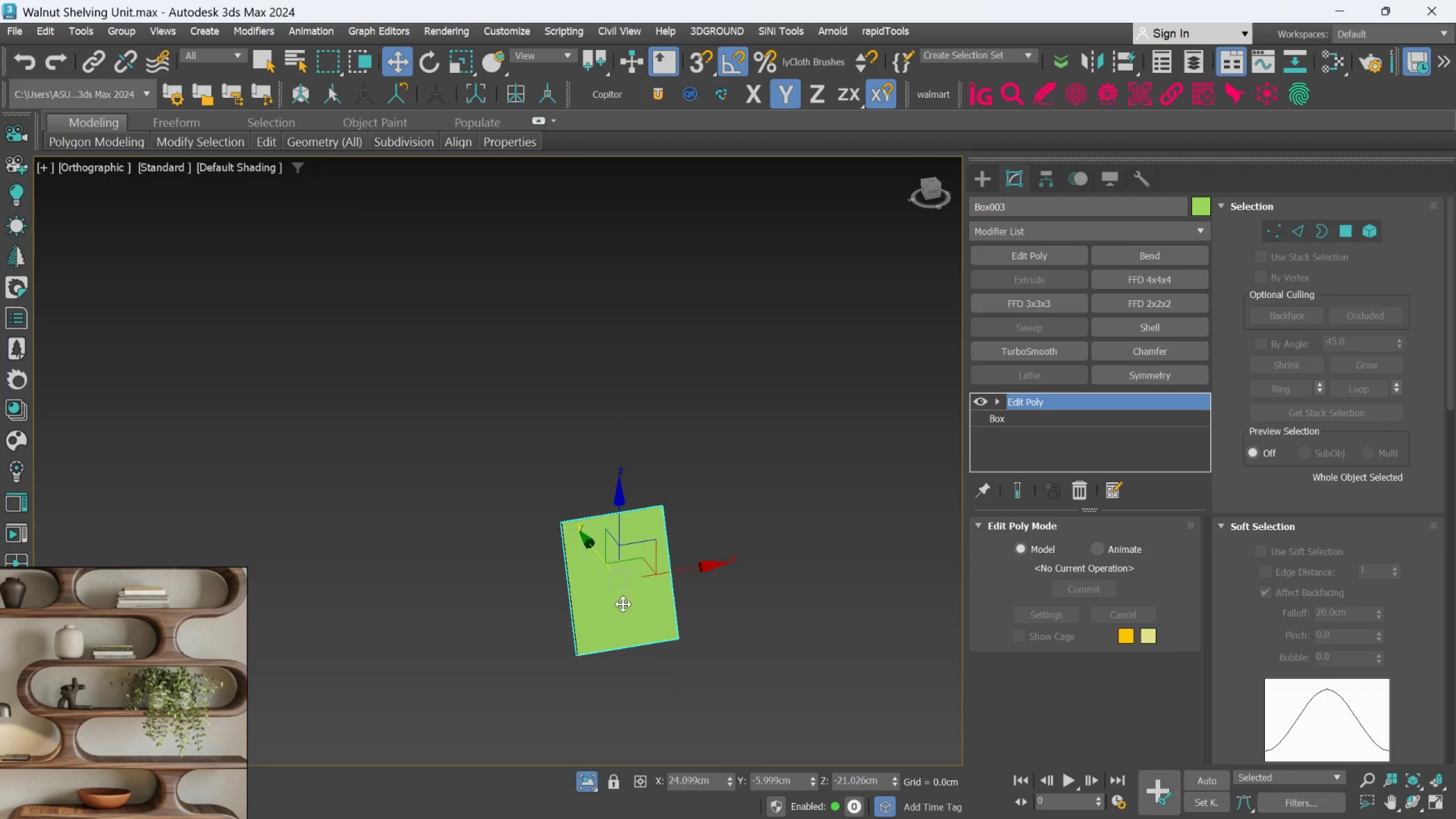 
scroll: coordinate [656, 505], scroll_direction: up, amount: 2.0
 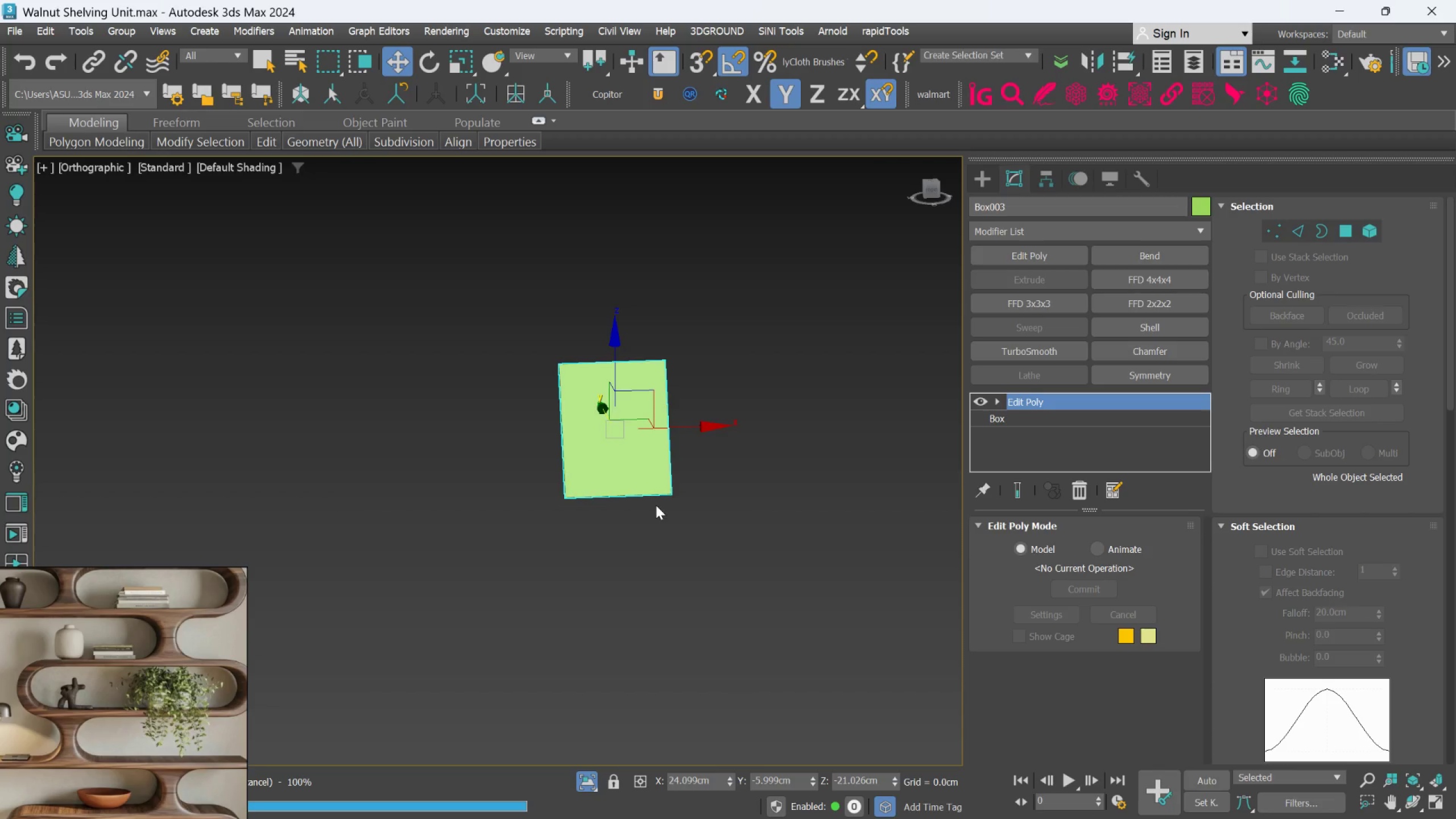 
hold_key(key=AltLeft, duration=0.58)
 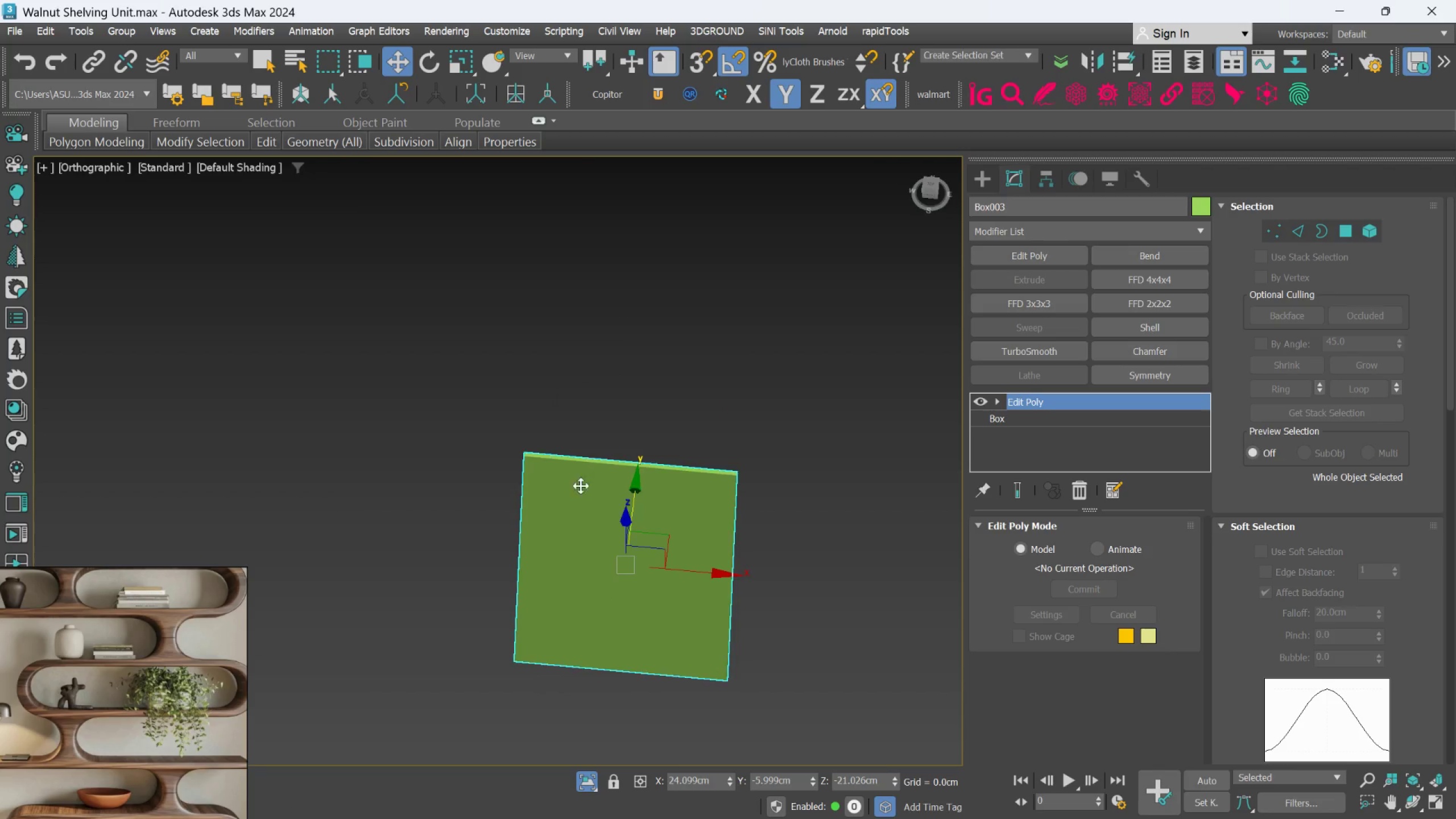 
scroll: coordinate [575, 483], scroll_direction: up, amount: 4.0
 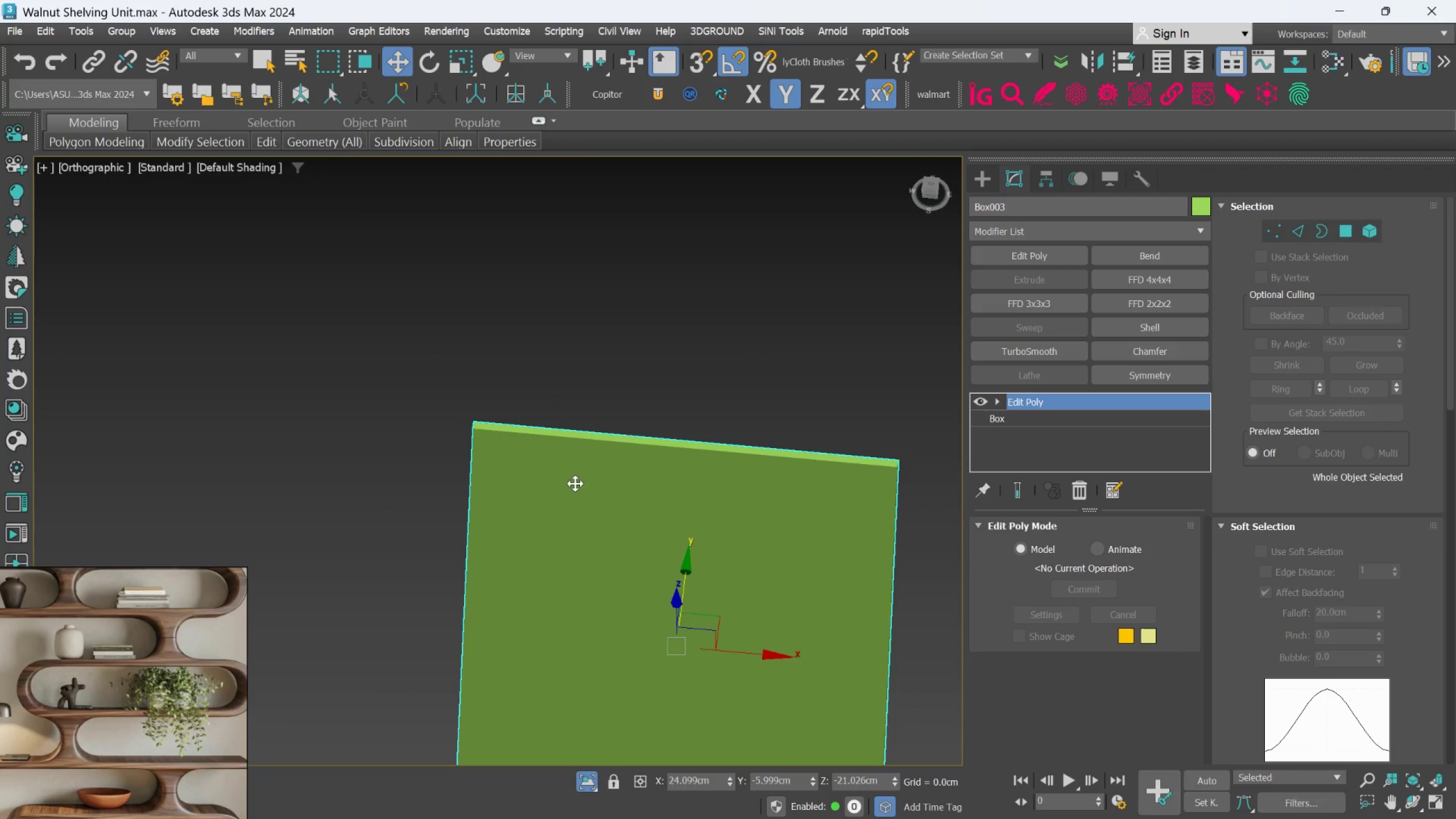 
wait(6.15)
 